 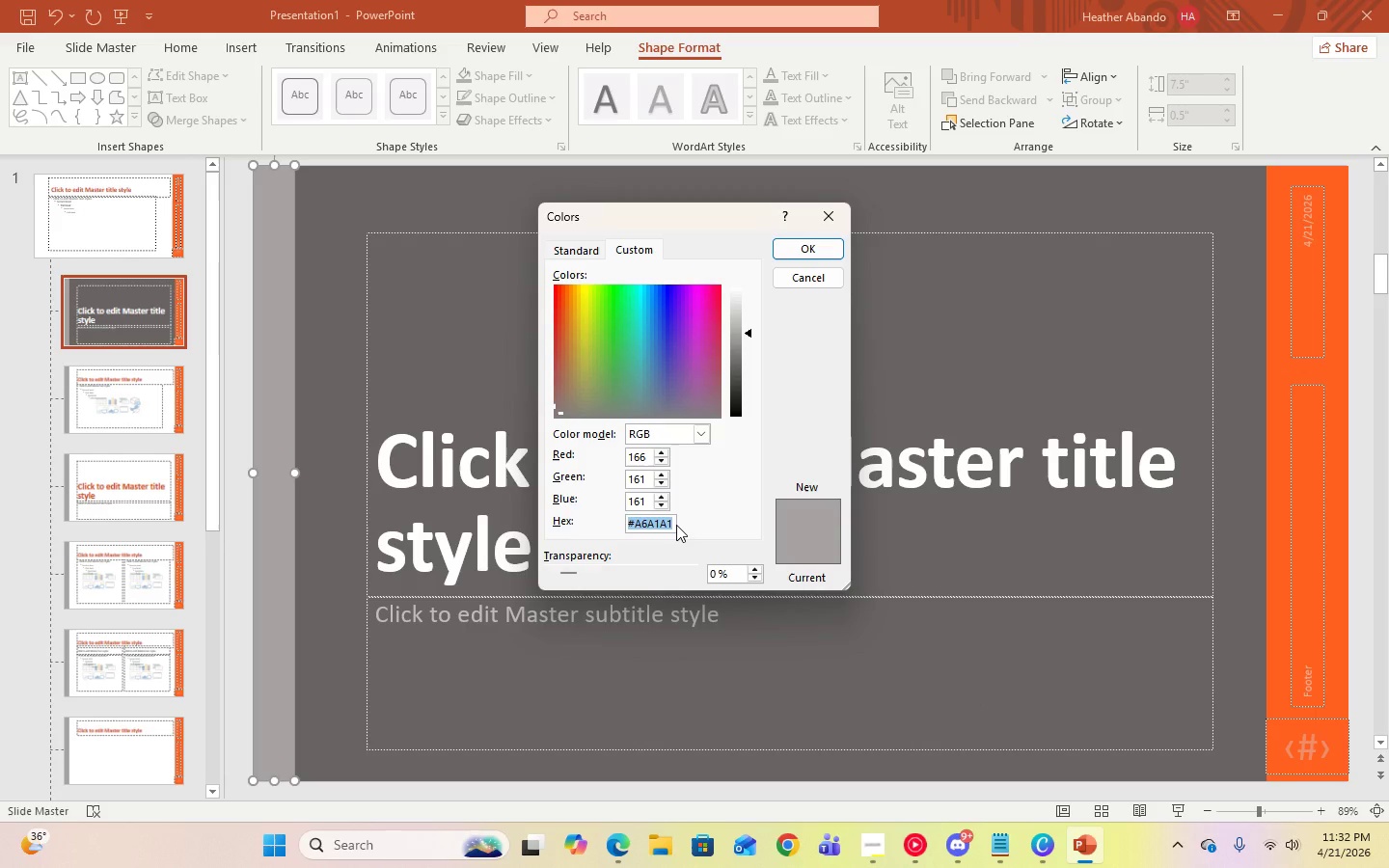 
key(Control+V)
 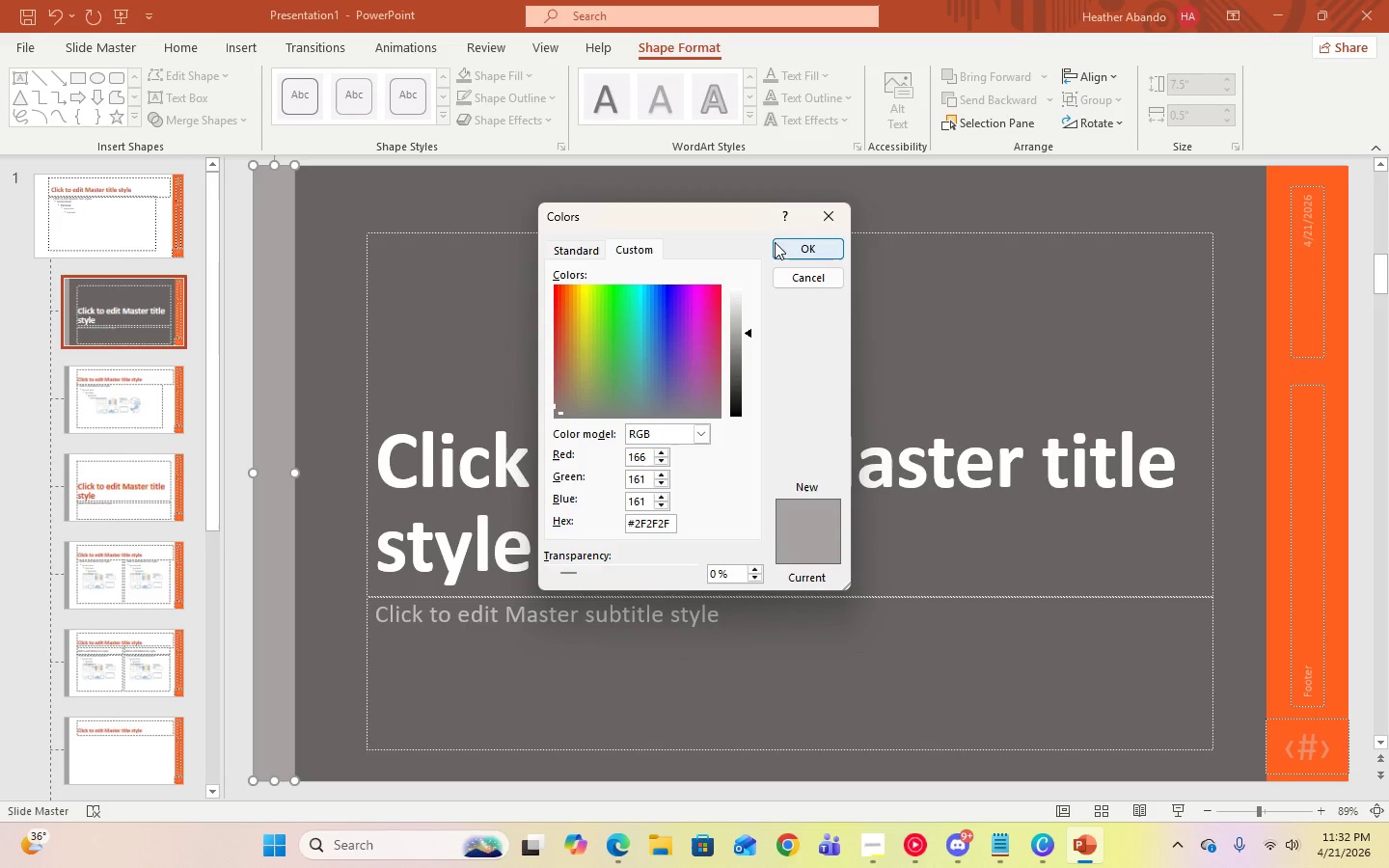 
left_click([786, 246])
 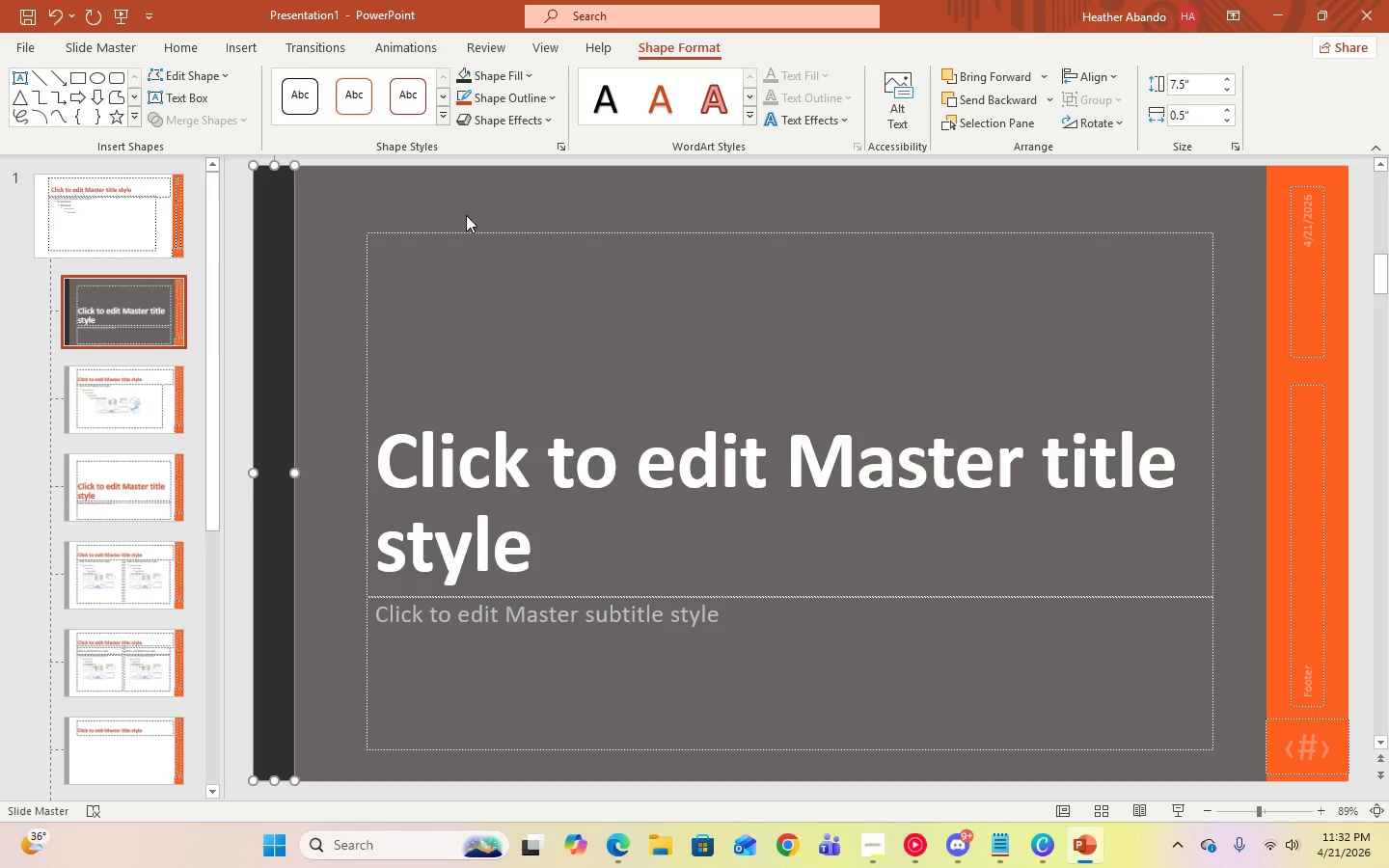 
left_click([152, 228])
 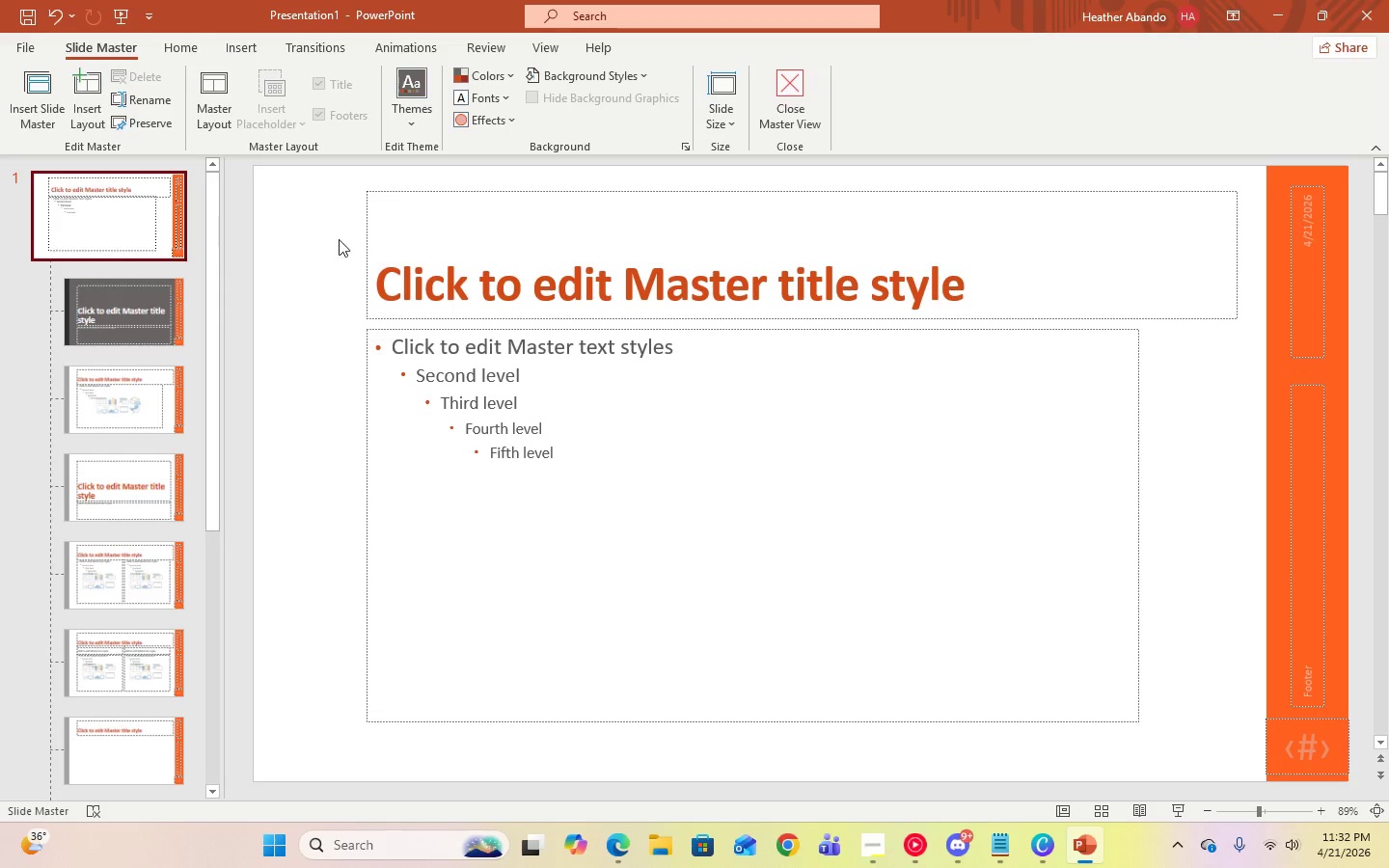 
left_click([316, 244])
 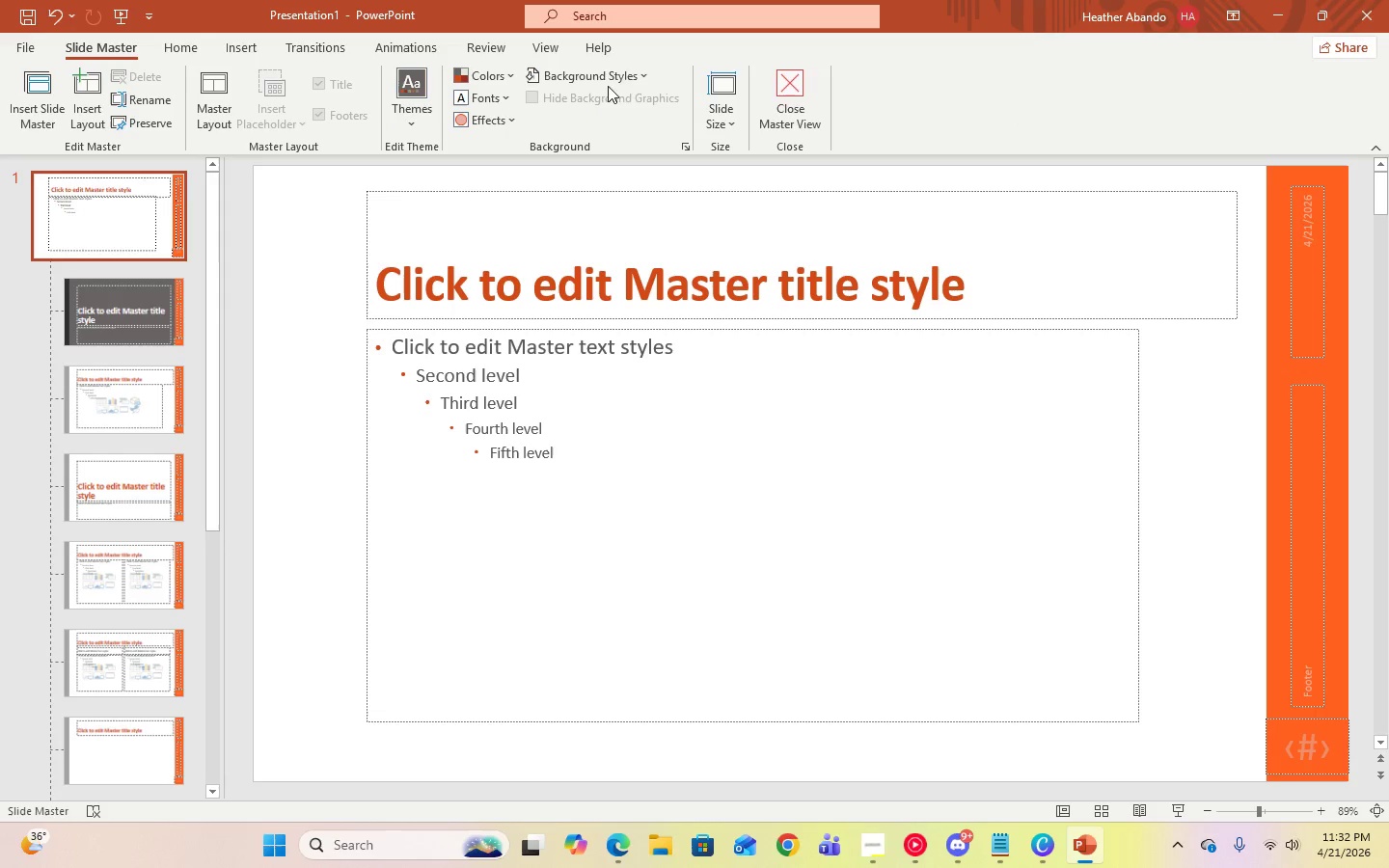 
left_click([618, 77])
 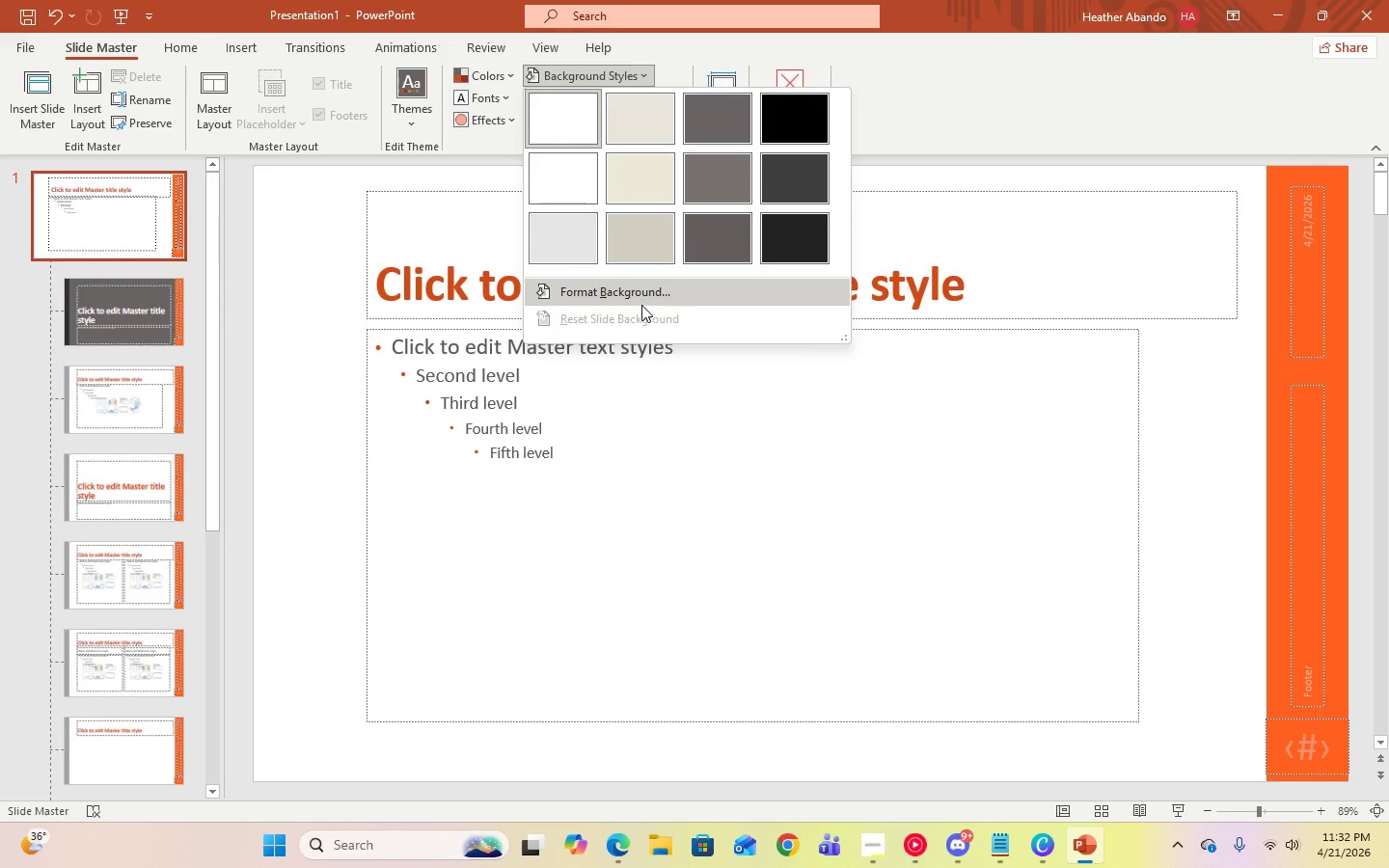 
left_click([640, 300])
 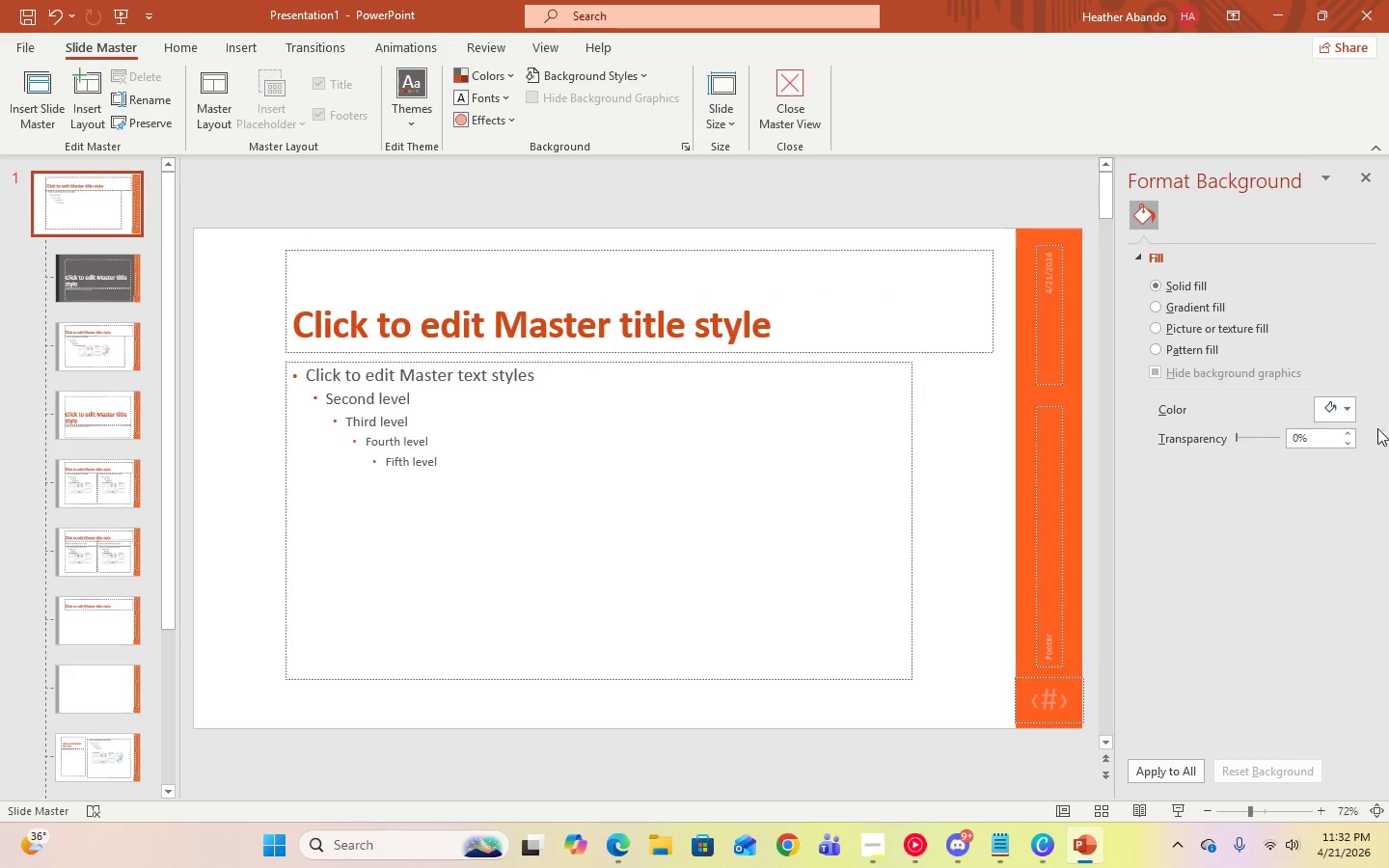 
left_click([1343, 407])
 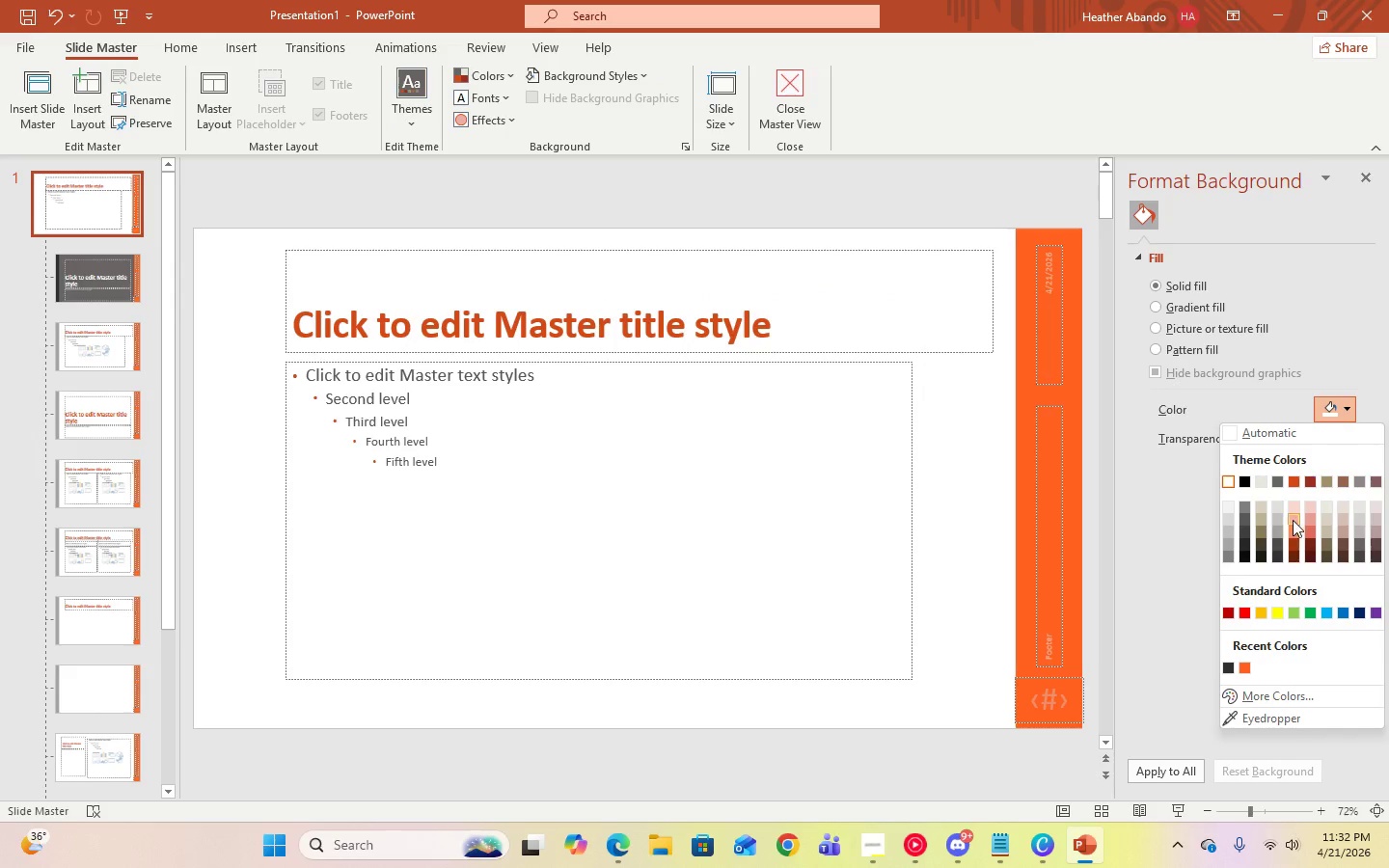 
mouse_move([1211, 480])
 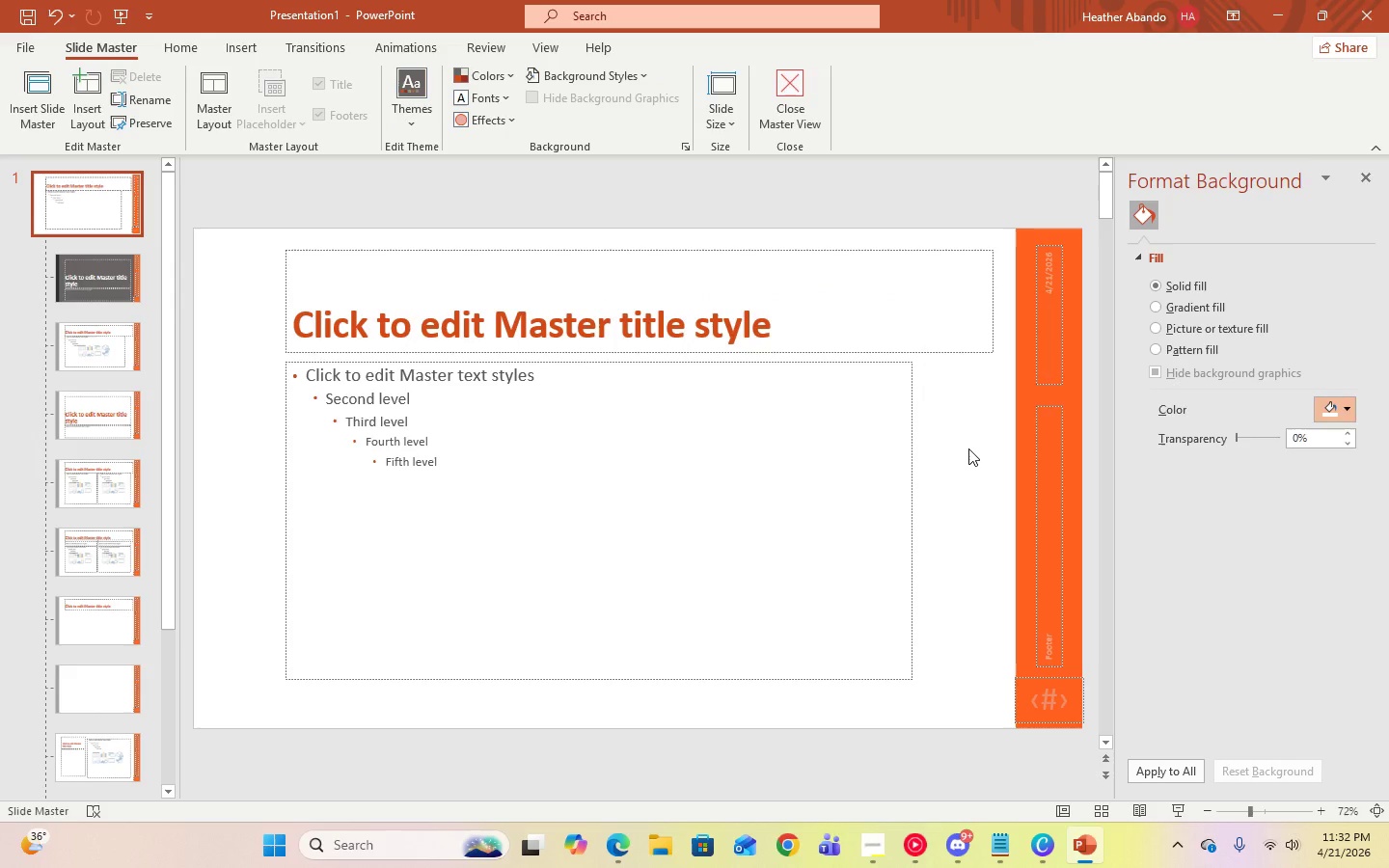 
left_click([968, 448])
 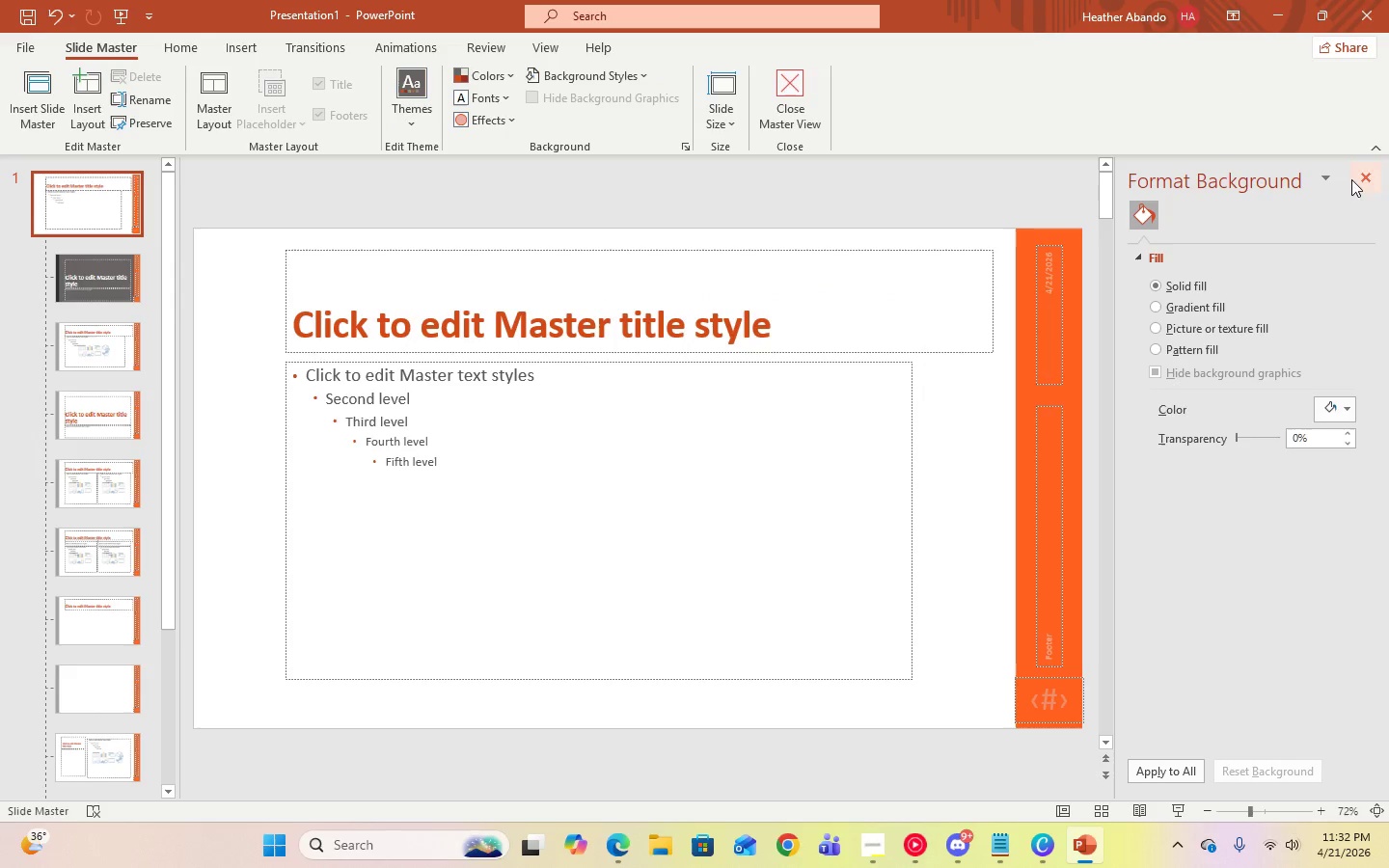 
left_click([1362, 178])
 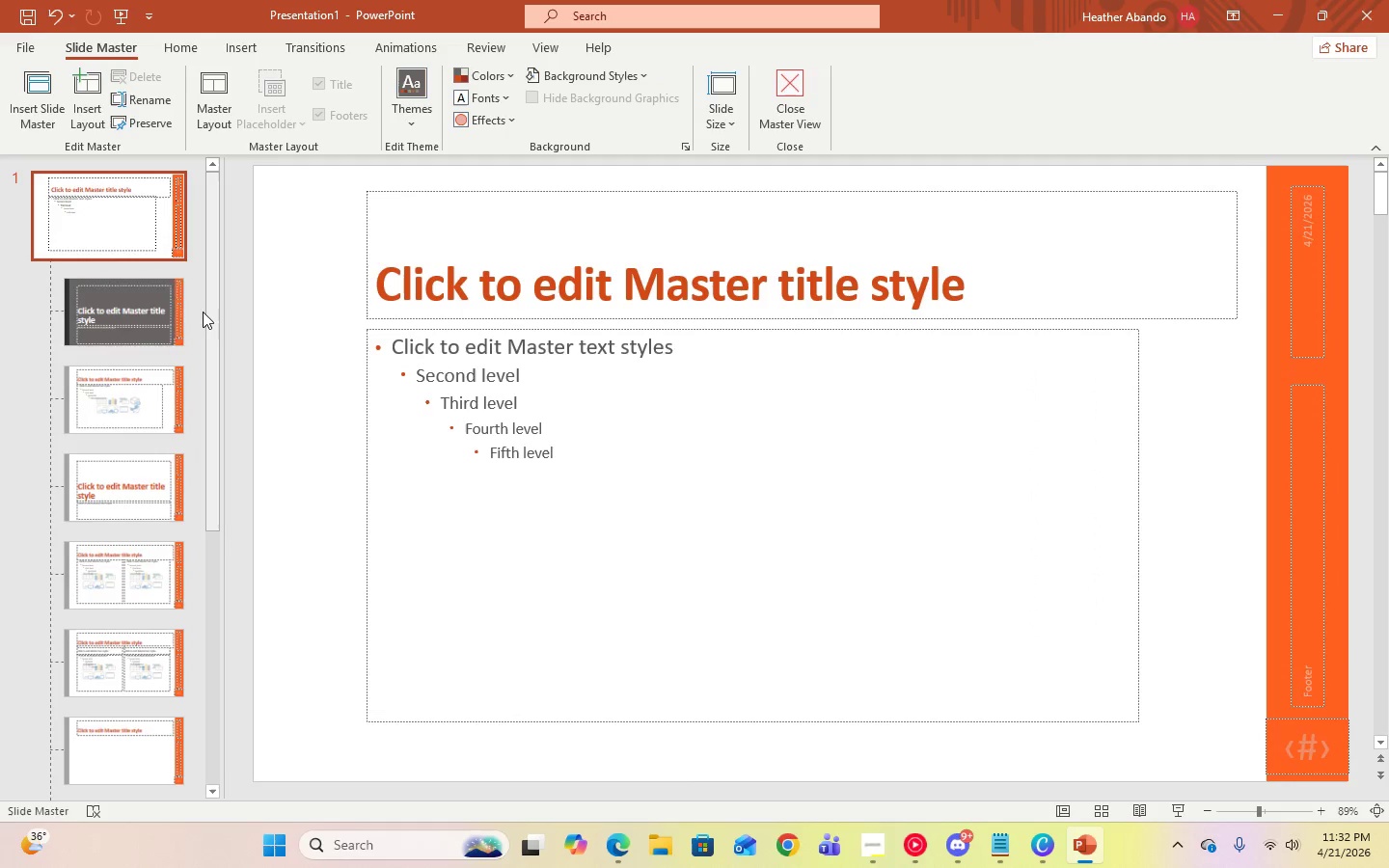 
left_click([146, 316])
 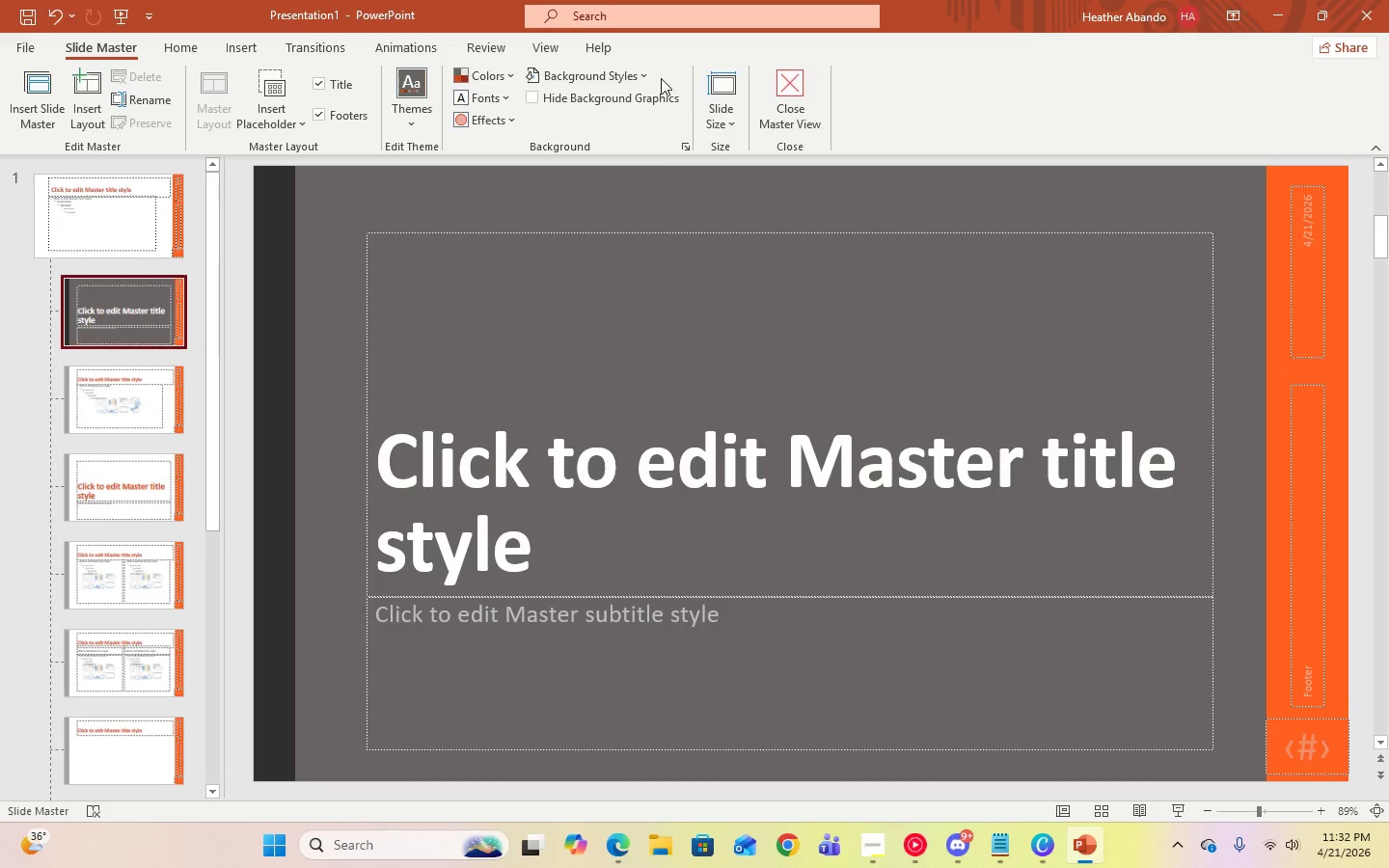 
mouse_move([679, 106])
 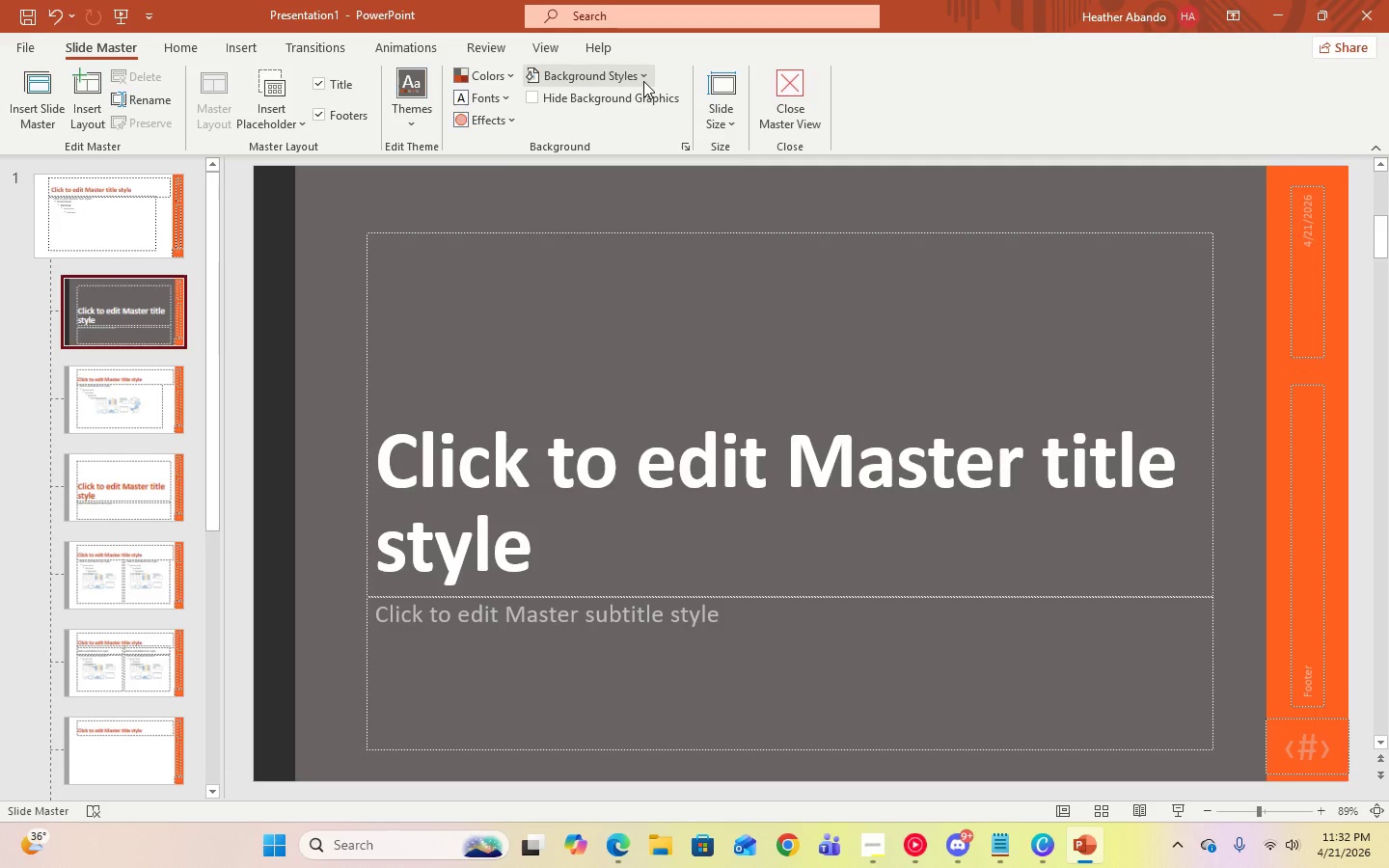 
left_click([643, 81])
 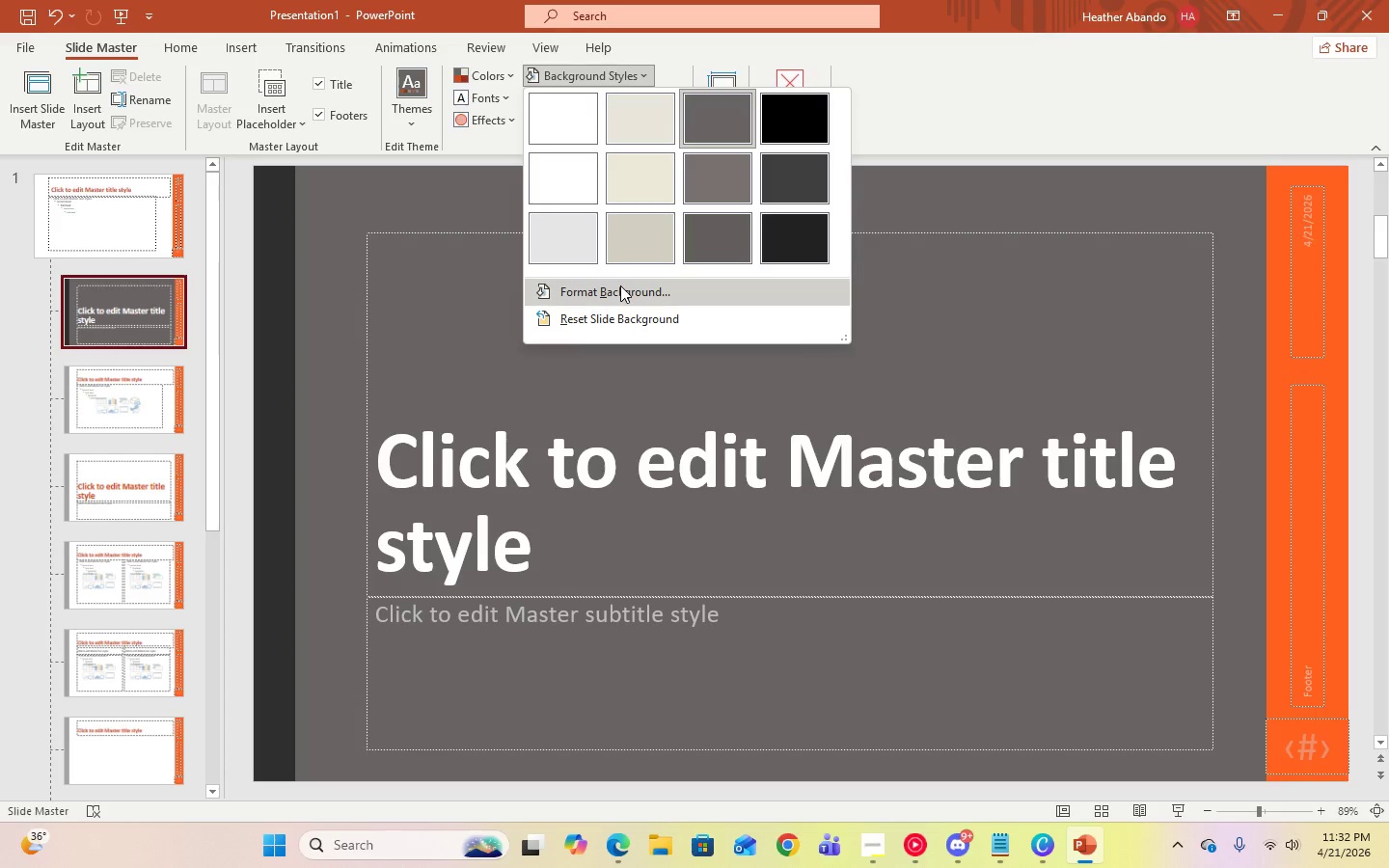 
left_click([620, 285])
 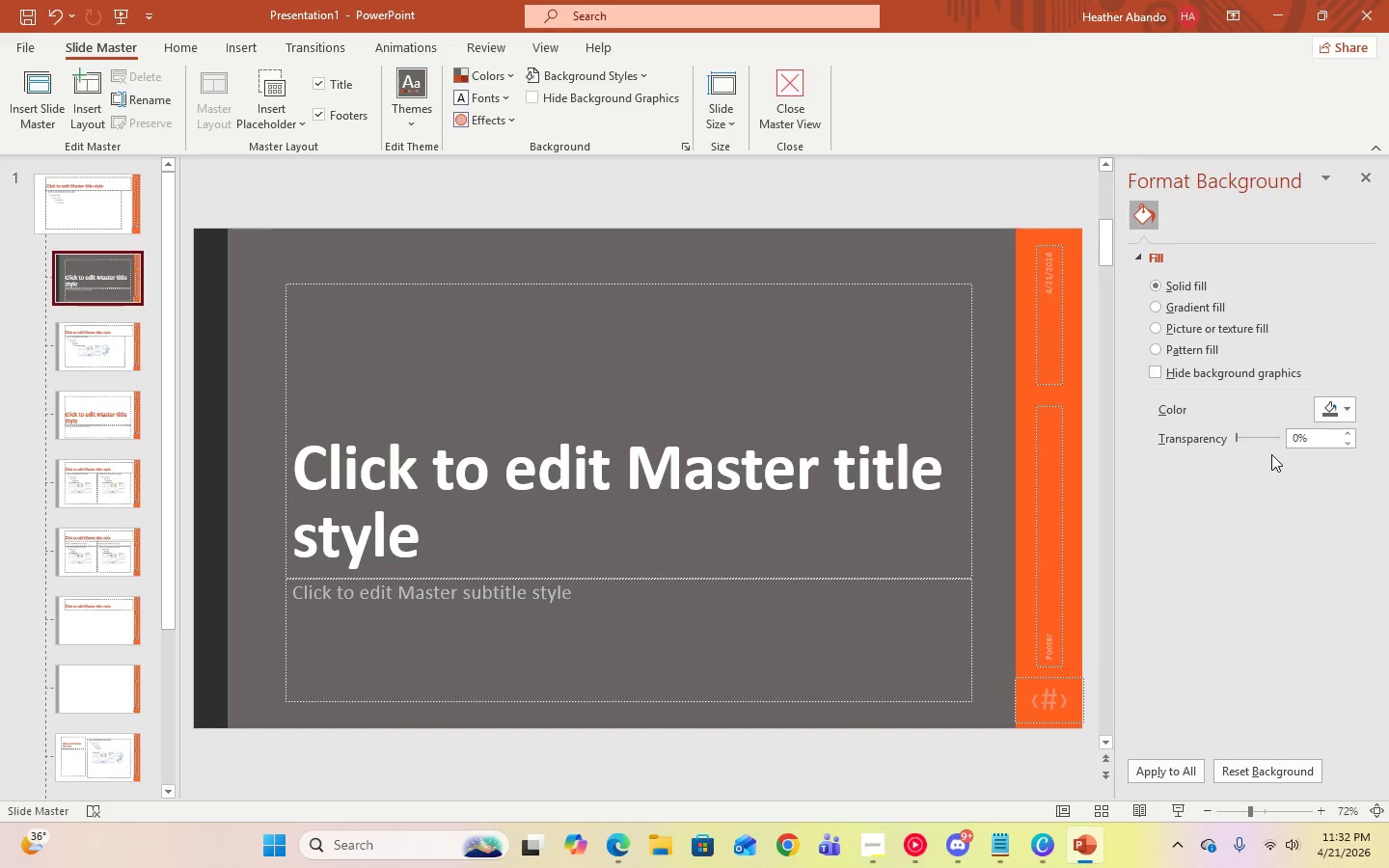 
left_click([1345, 410])
 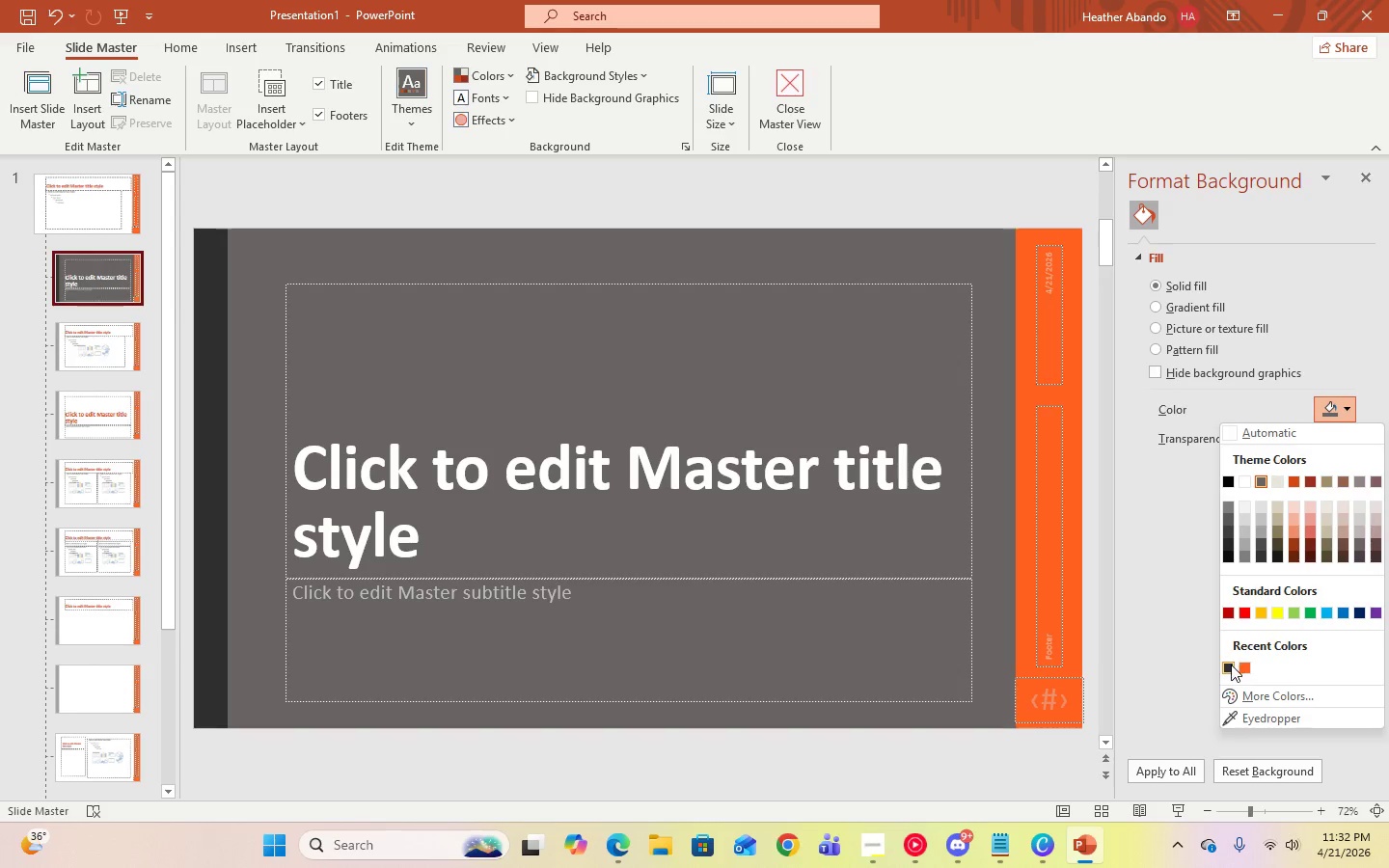 
left_click([1230, 665])
 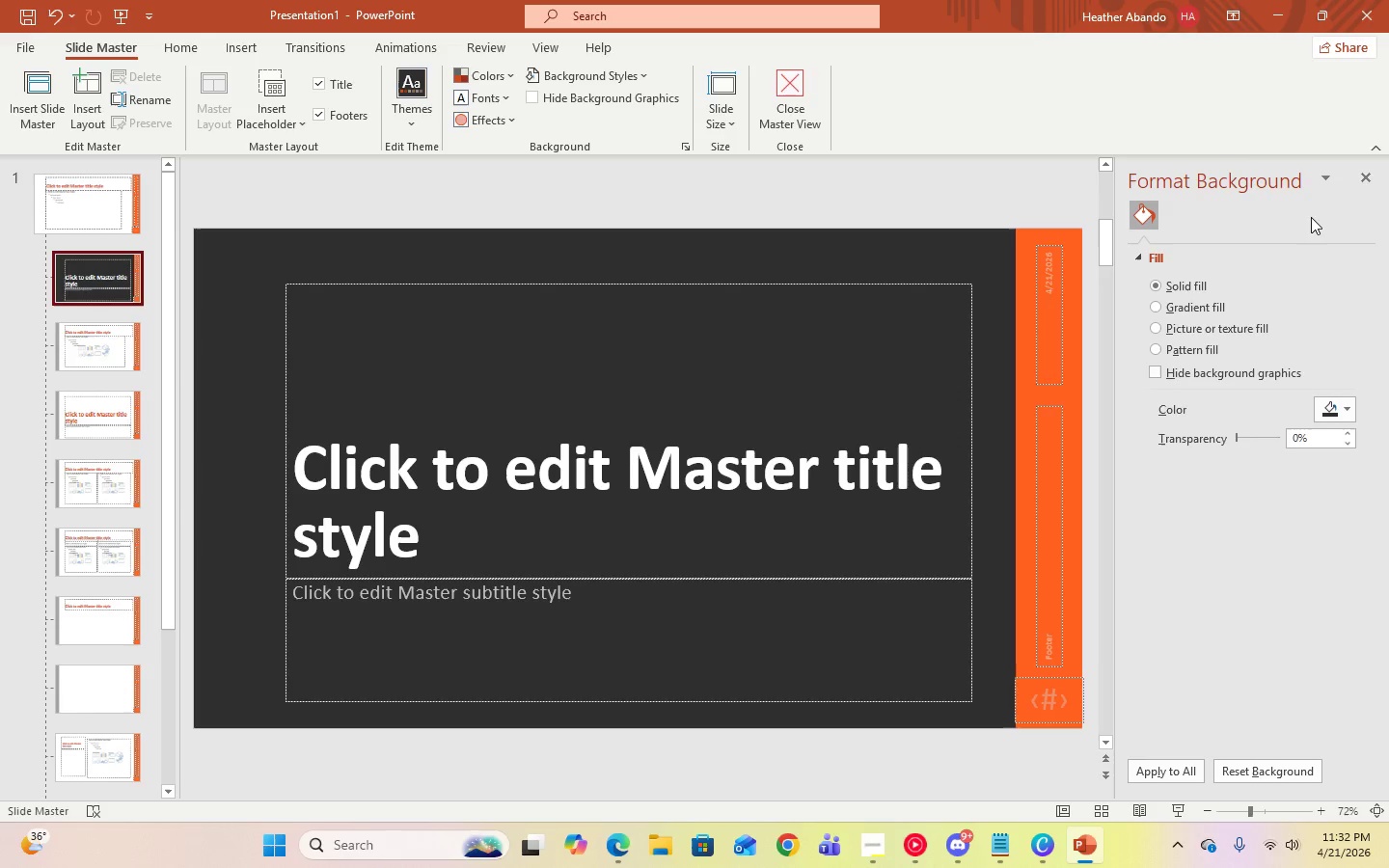 
left_click([1370, 176])
 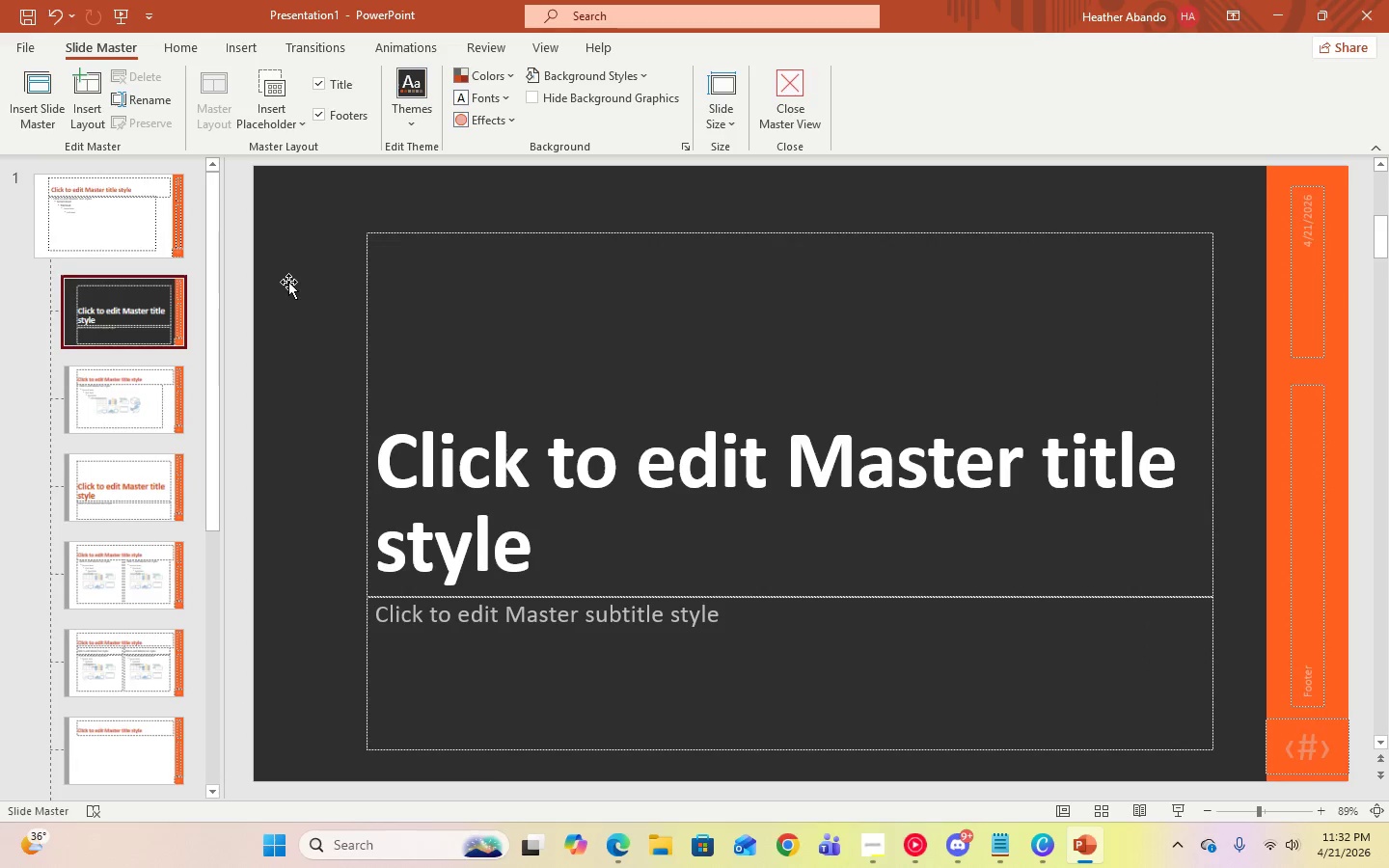 
left_click([287, 281])
 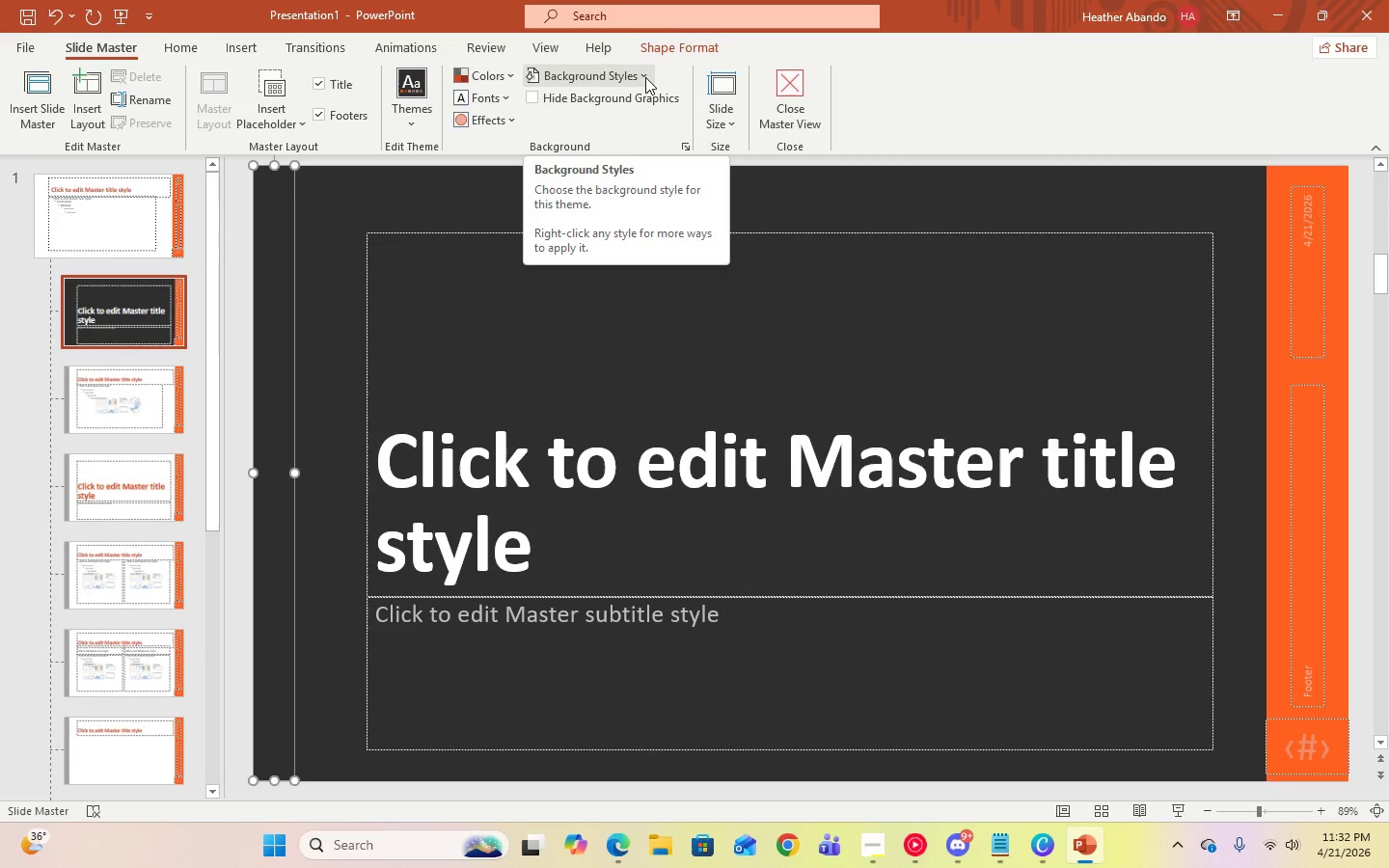 
left_click([645, 77])
 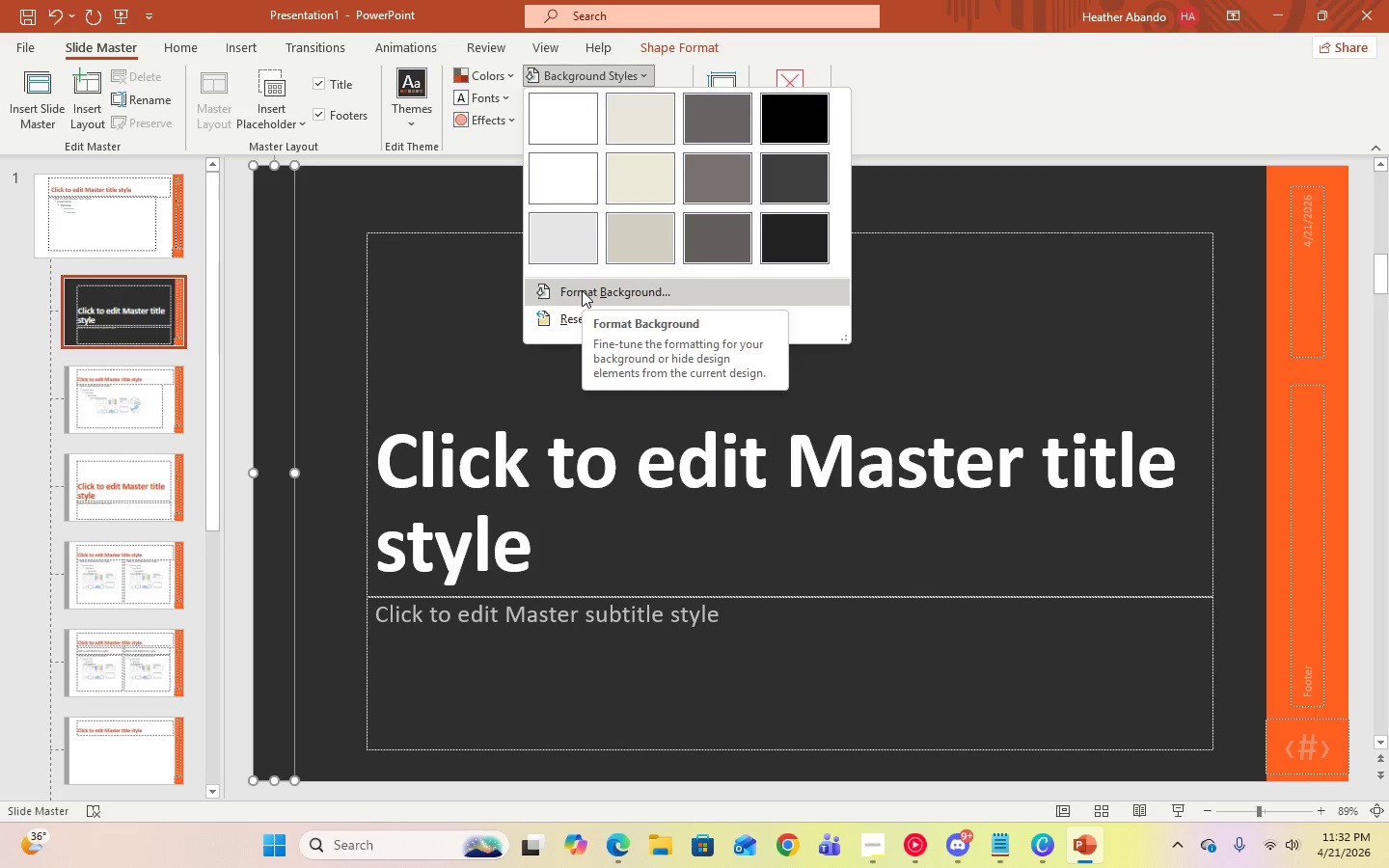 
left_click([687, 40])
 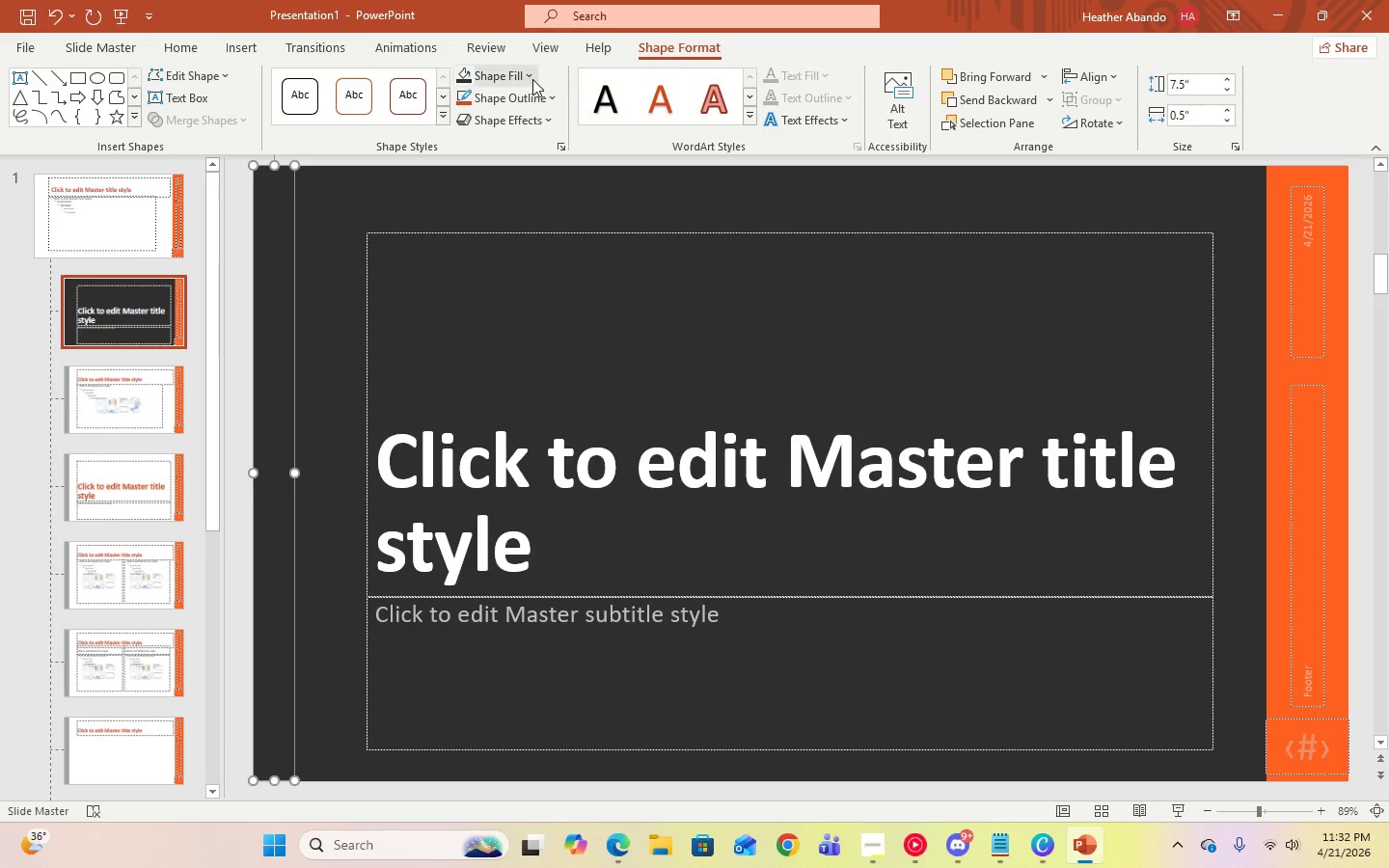 
left_click([526, 79])
 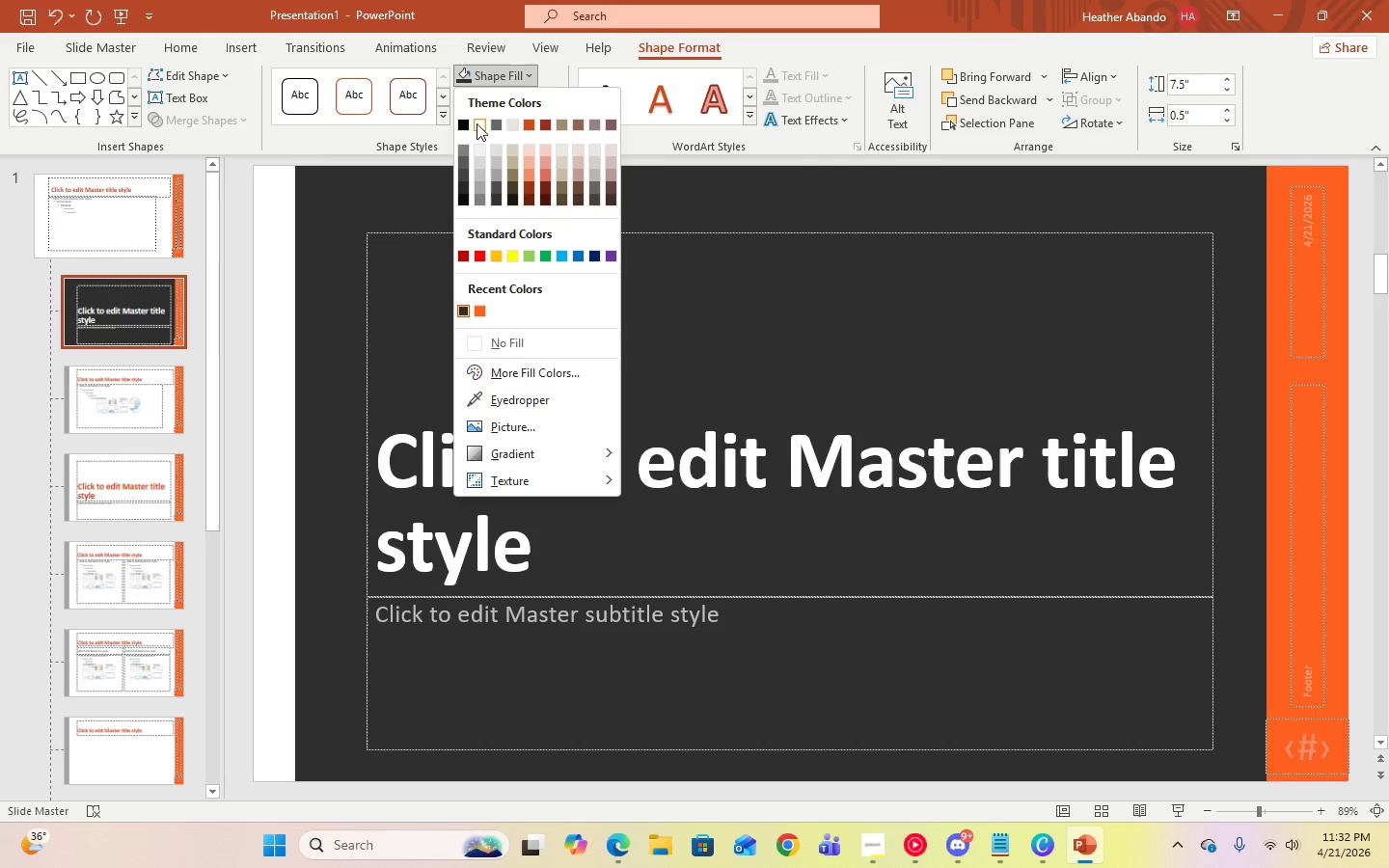 
left_click([477, 123])
 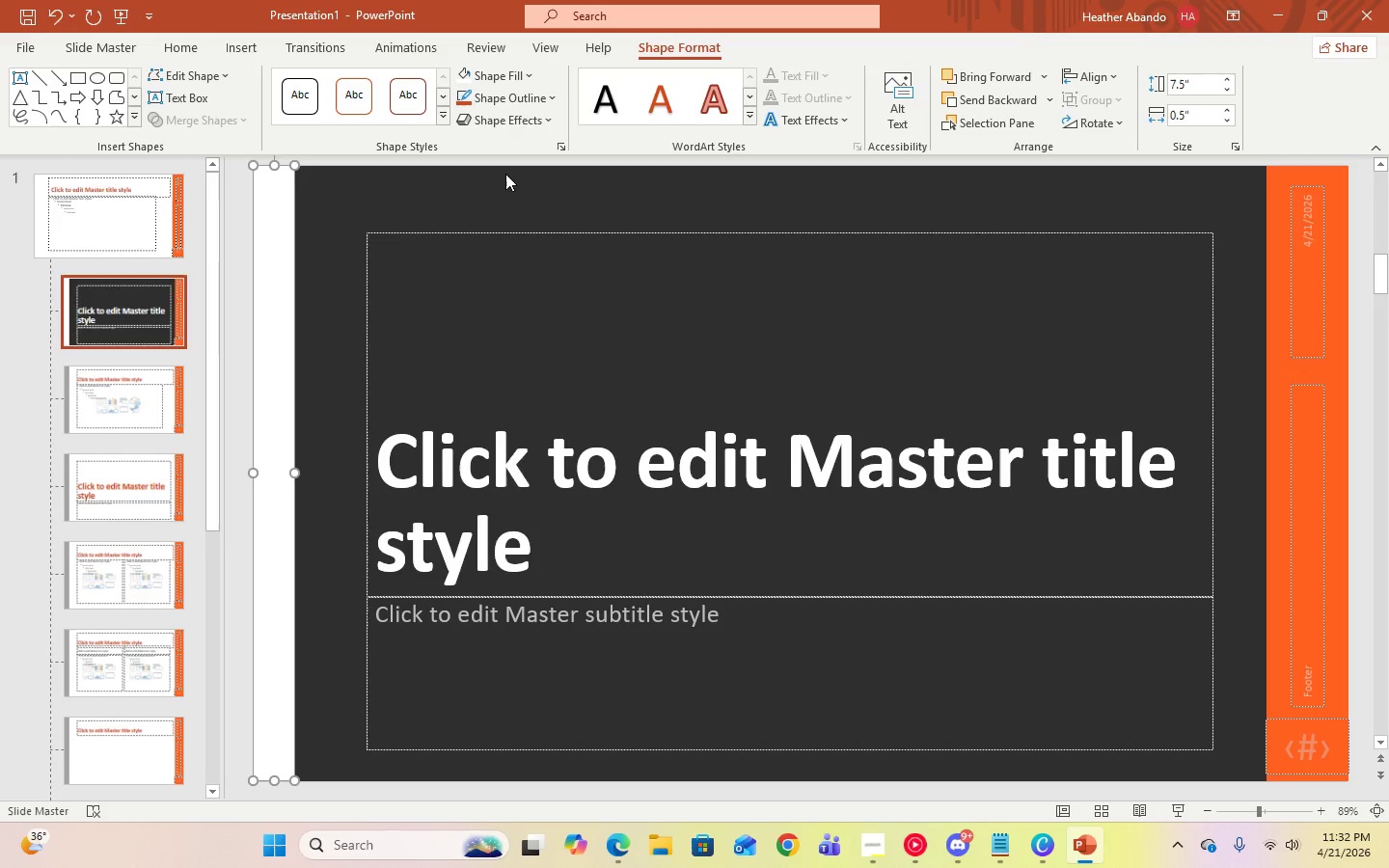 
left_click([512, 188])
 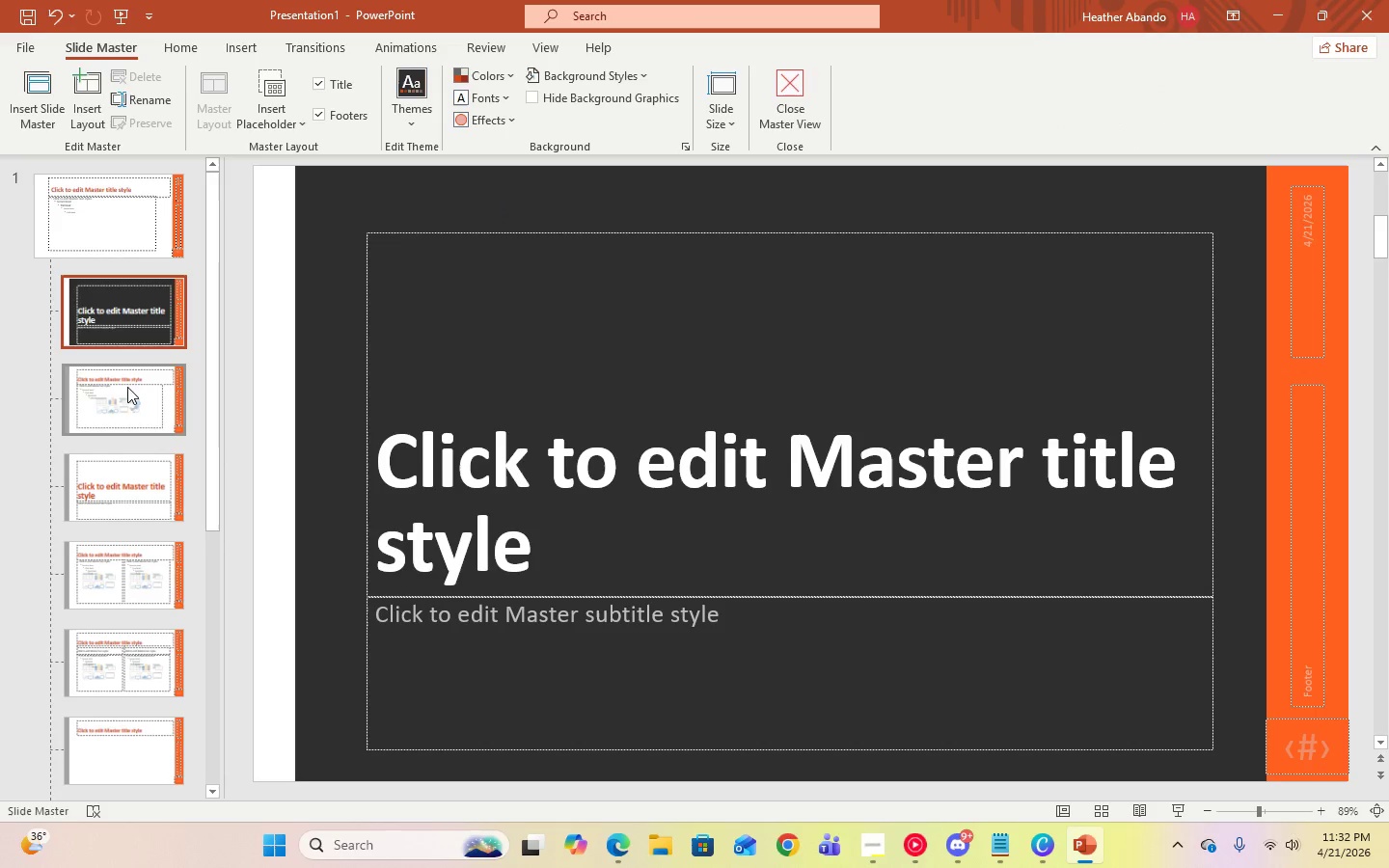 
left_click([113, 402])
 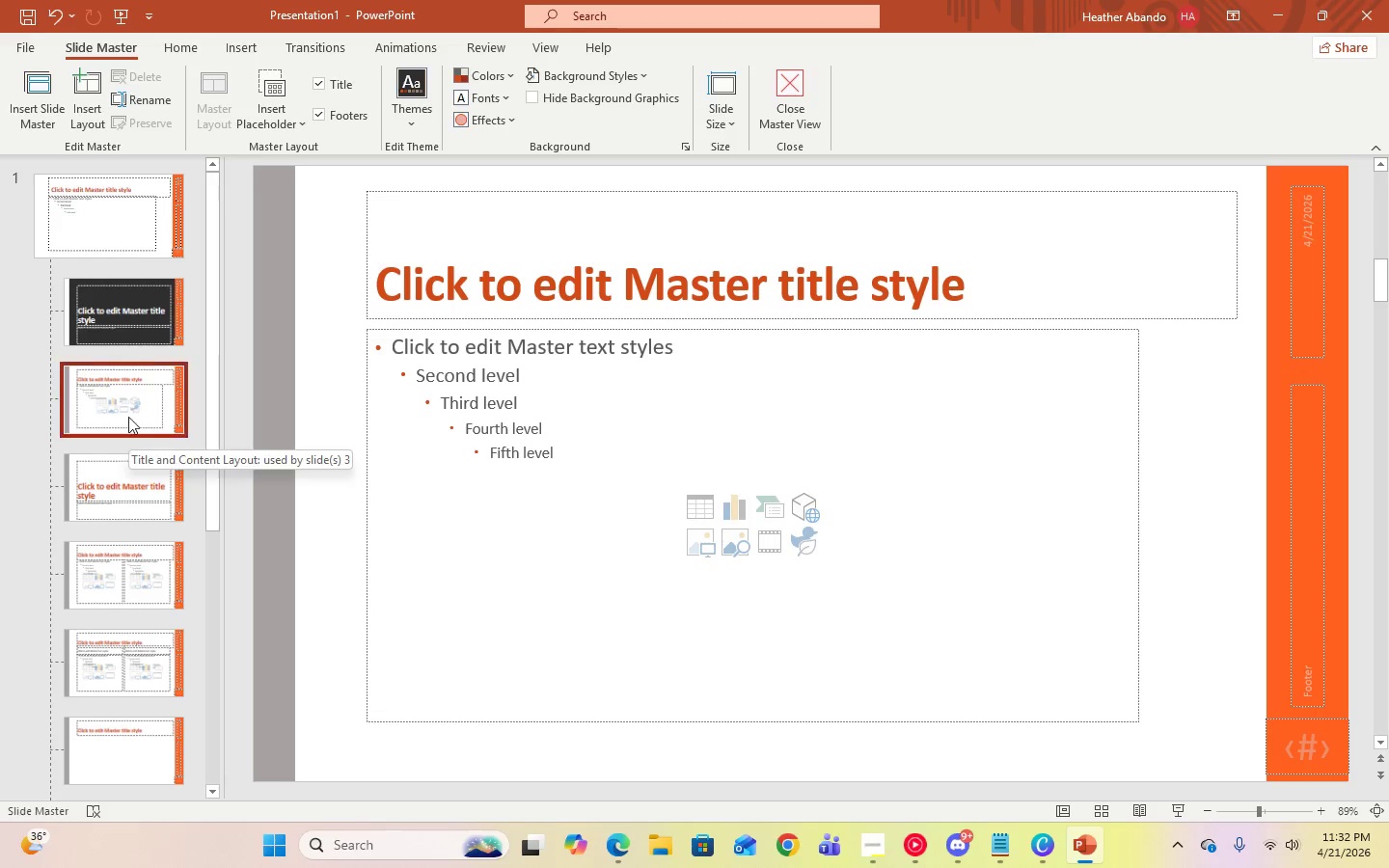 
wait(6.86)
 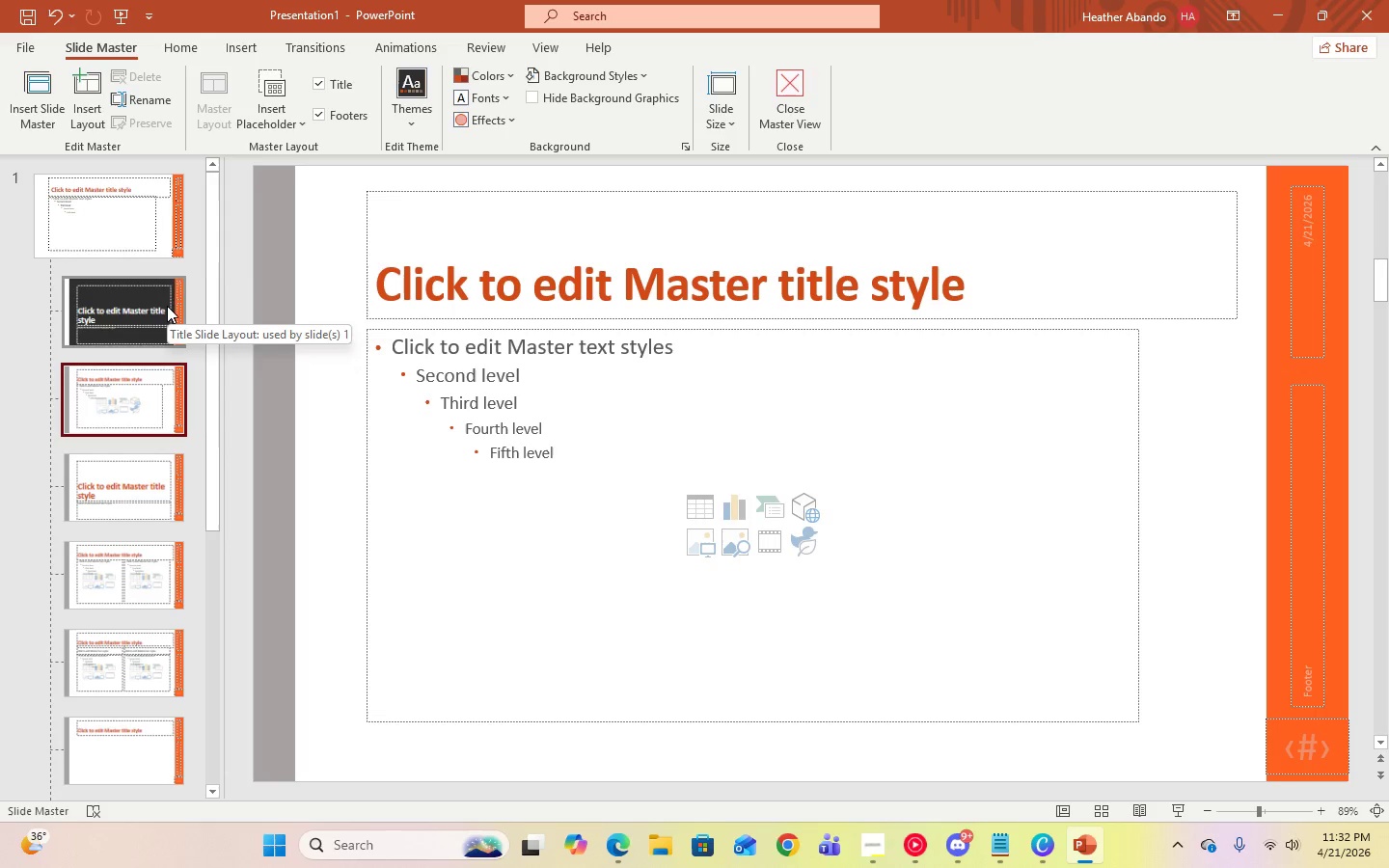 
left_click([278, 307])
 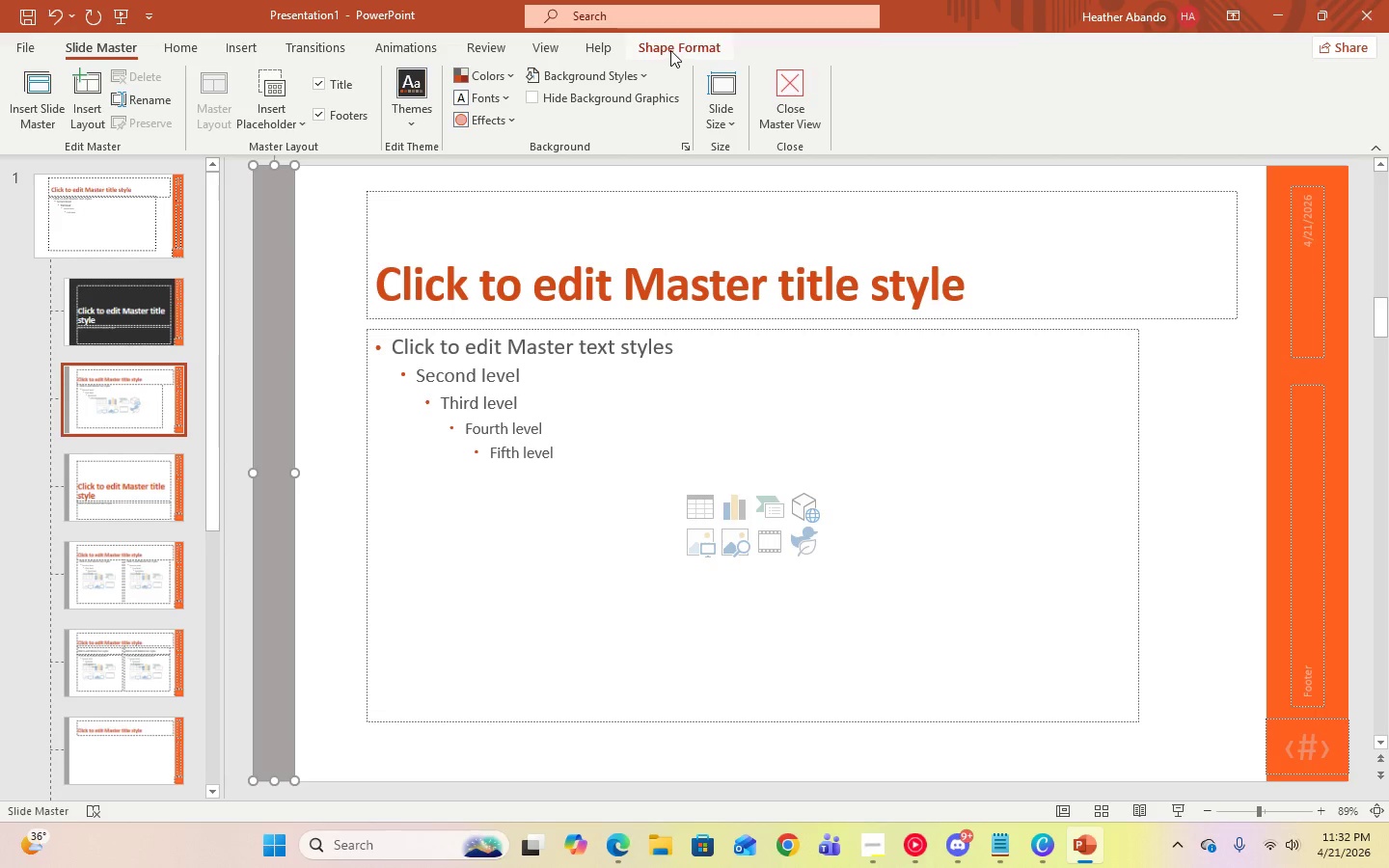 
left_click([694, 46])
 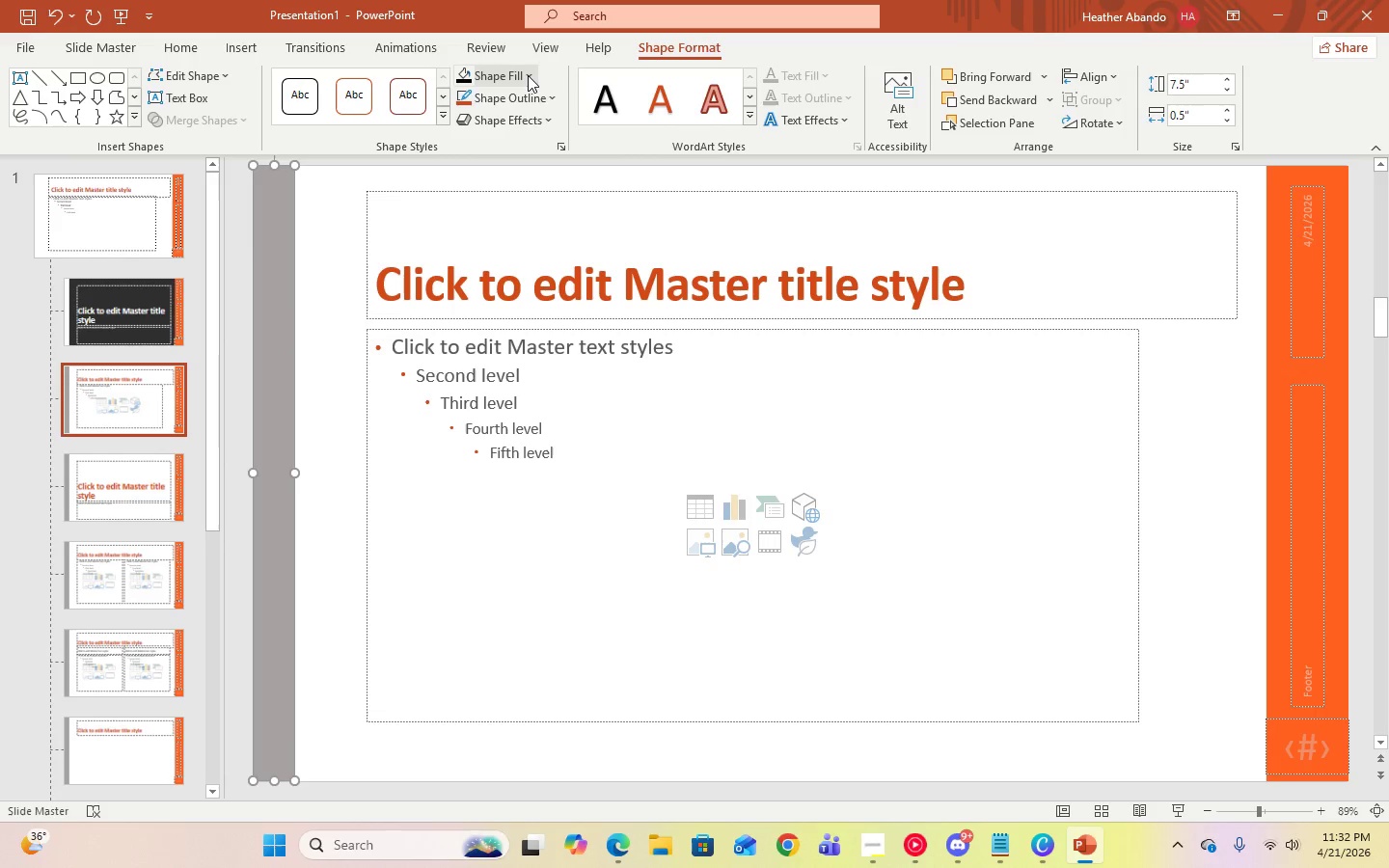 
left_click([525, 75])
 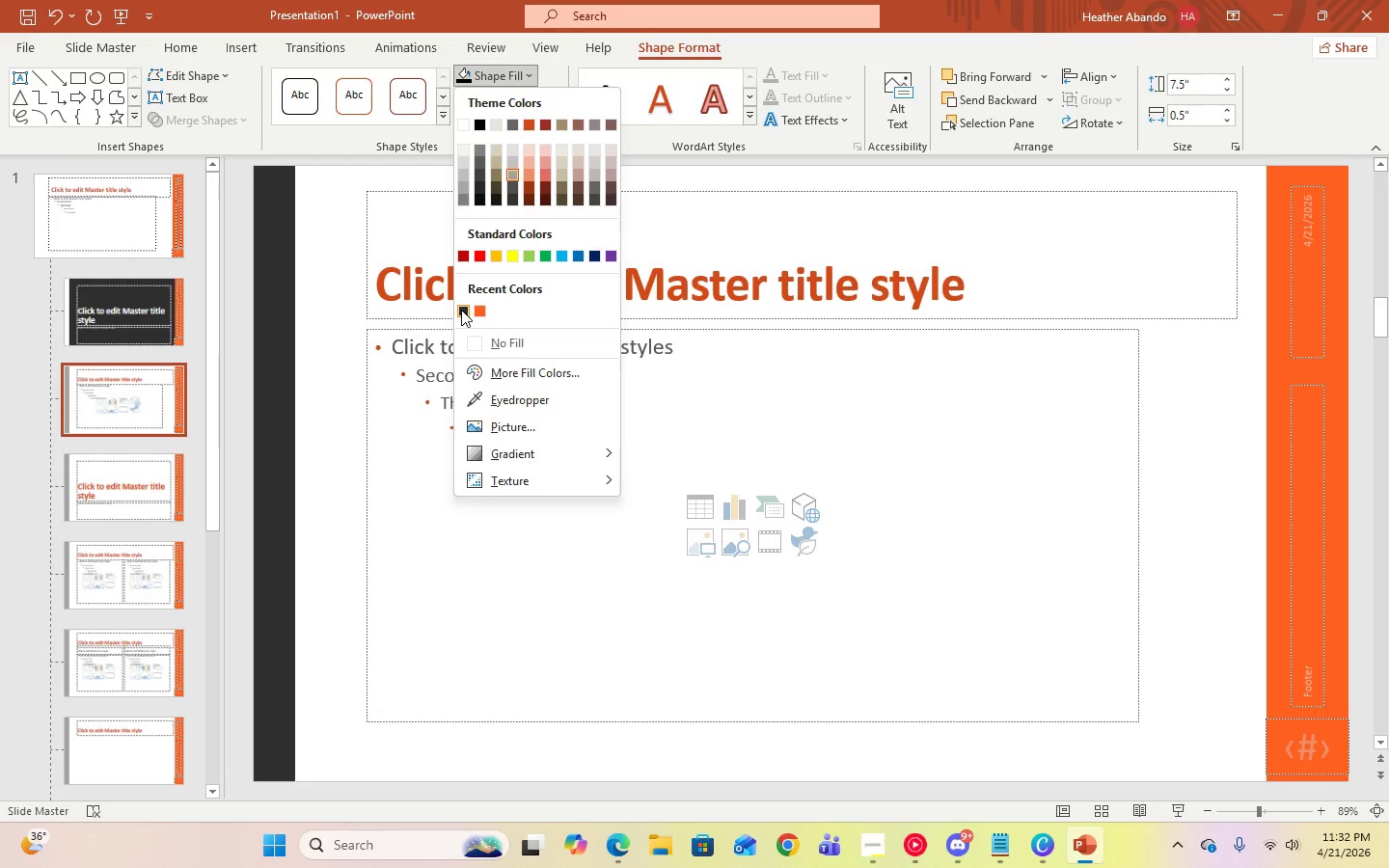 
left_click([461, 310])
 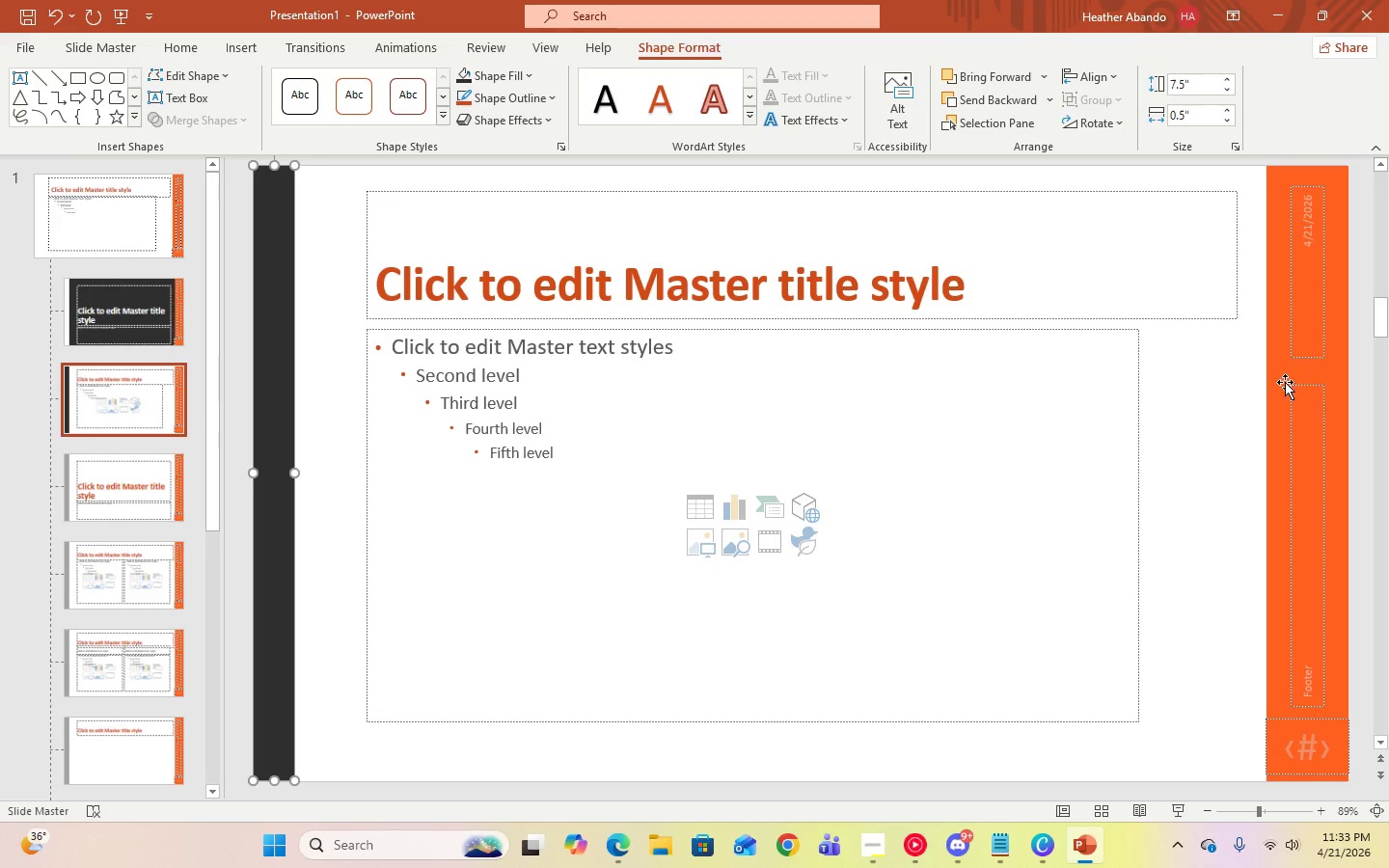 
left_click([1277, 377])
 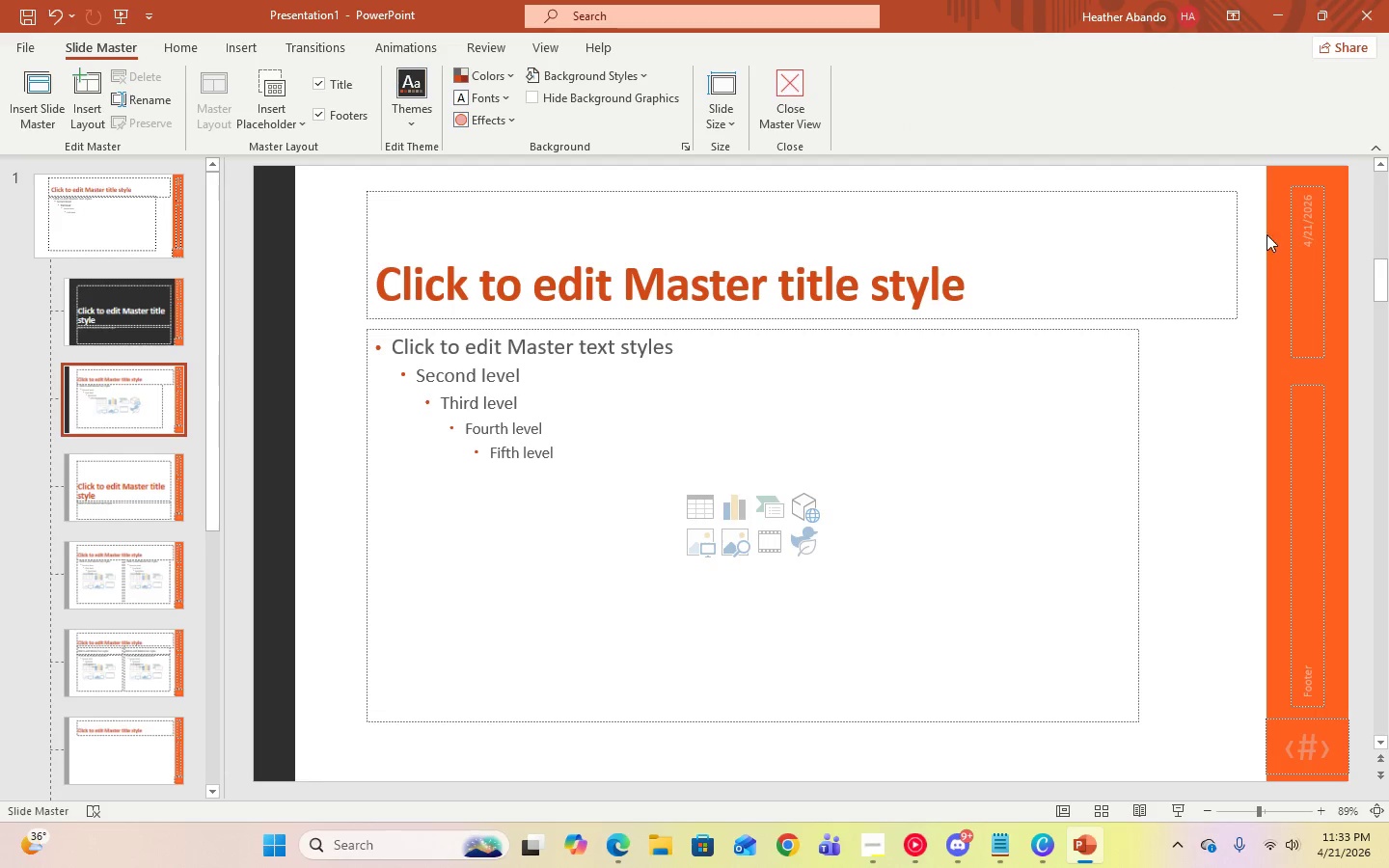 
left_click([175, 228])
 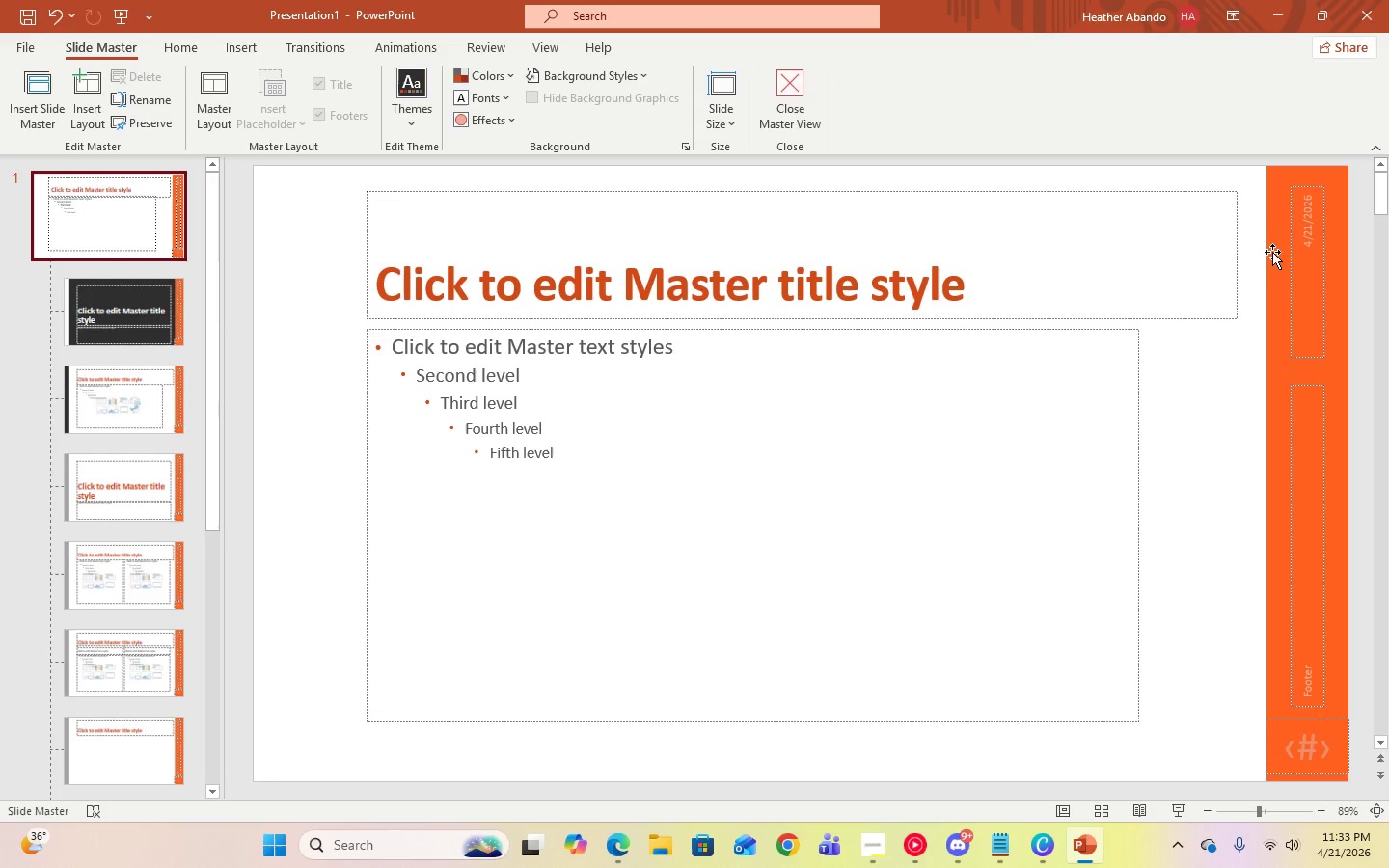 
left_click([1273, 252])
 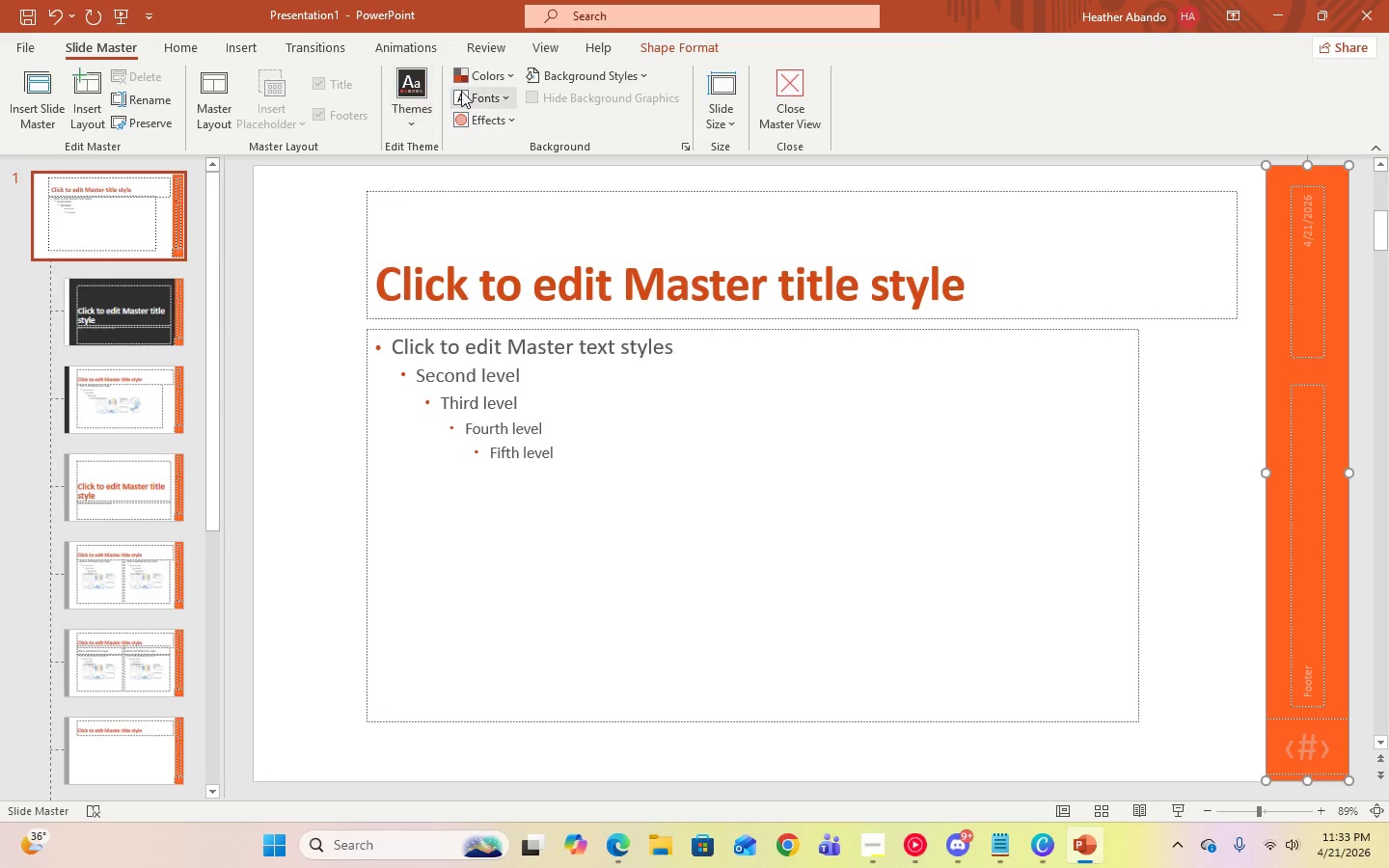 
left_click([658, 50])
 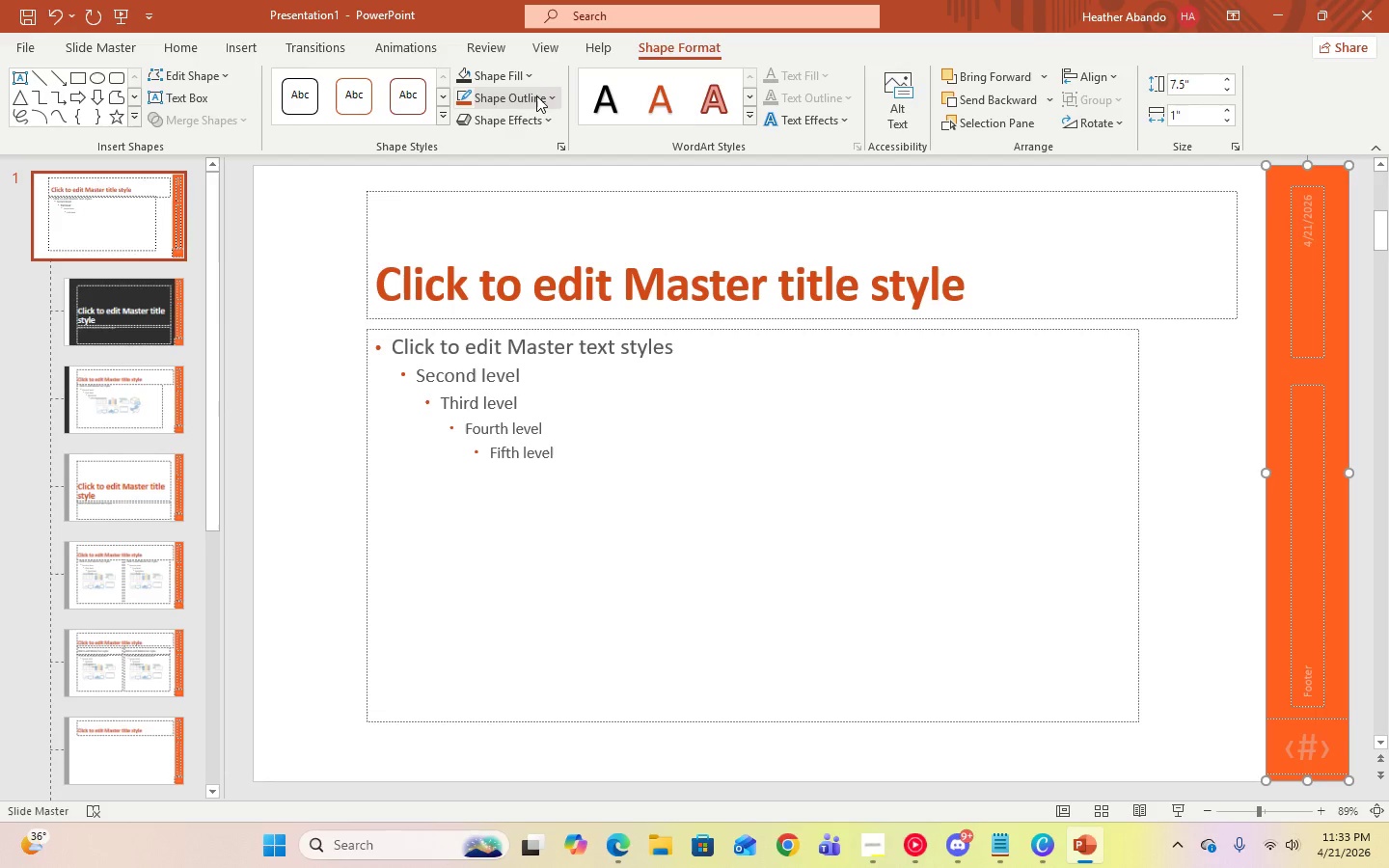 
left_click([525, 82])
 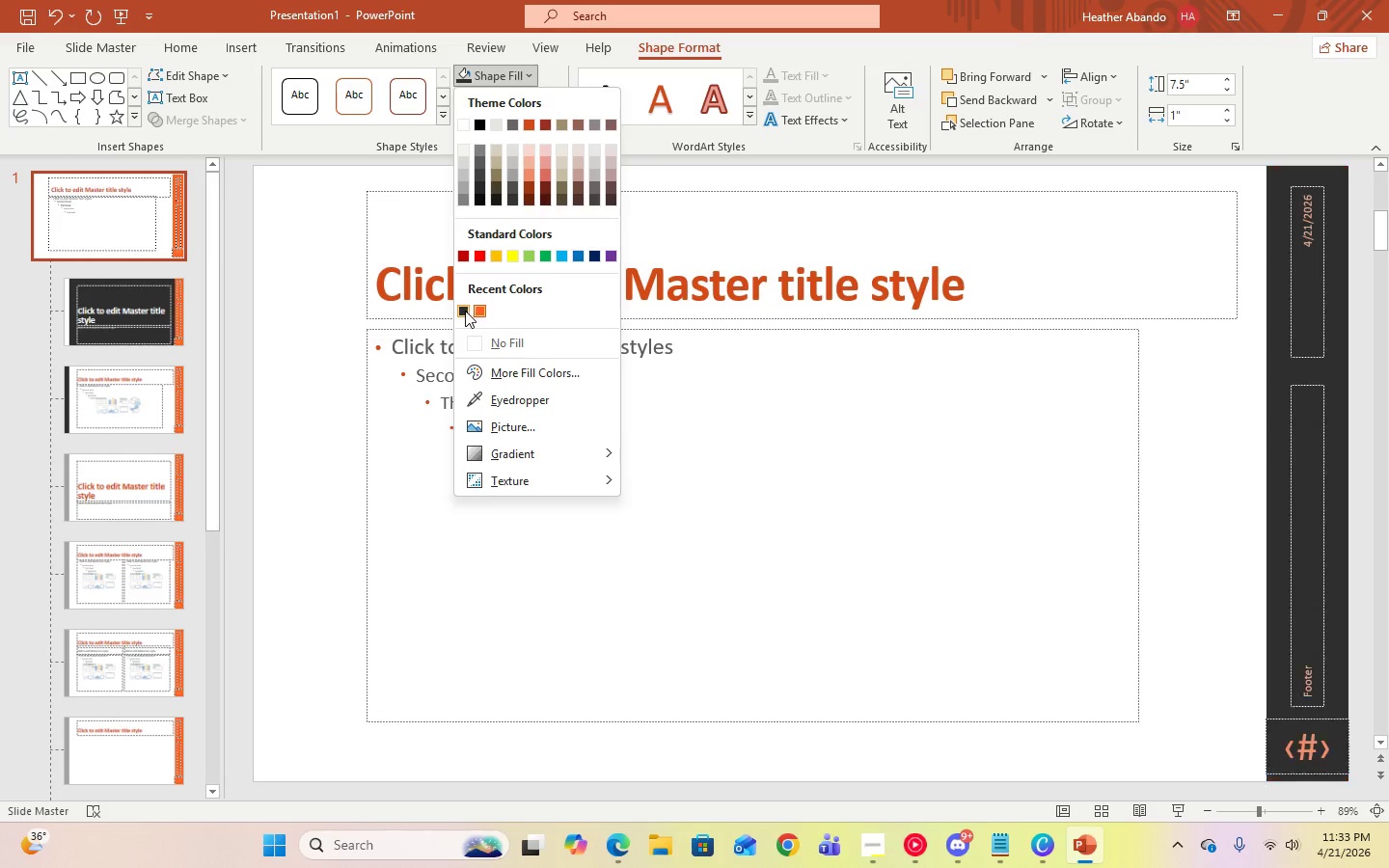 
left_click([465, 312])
 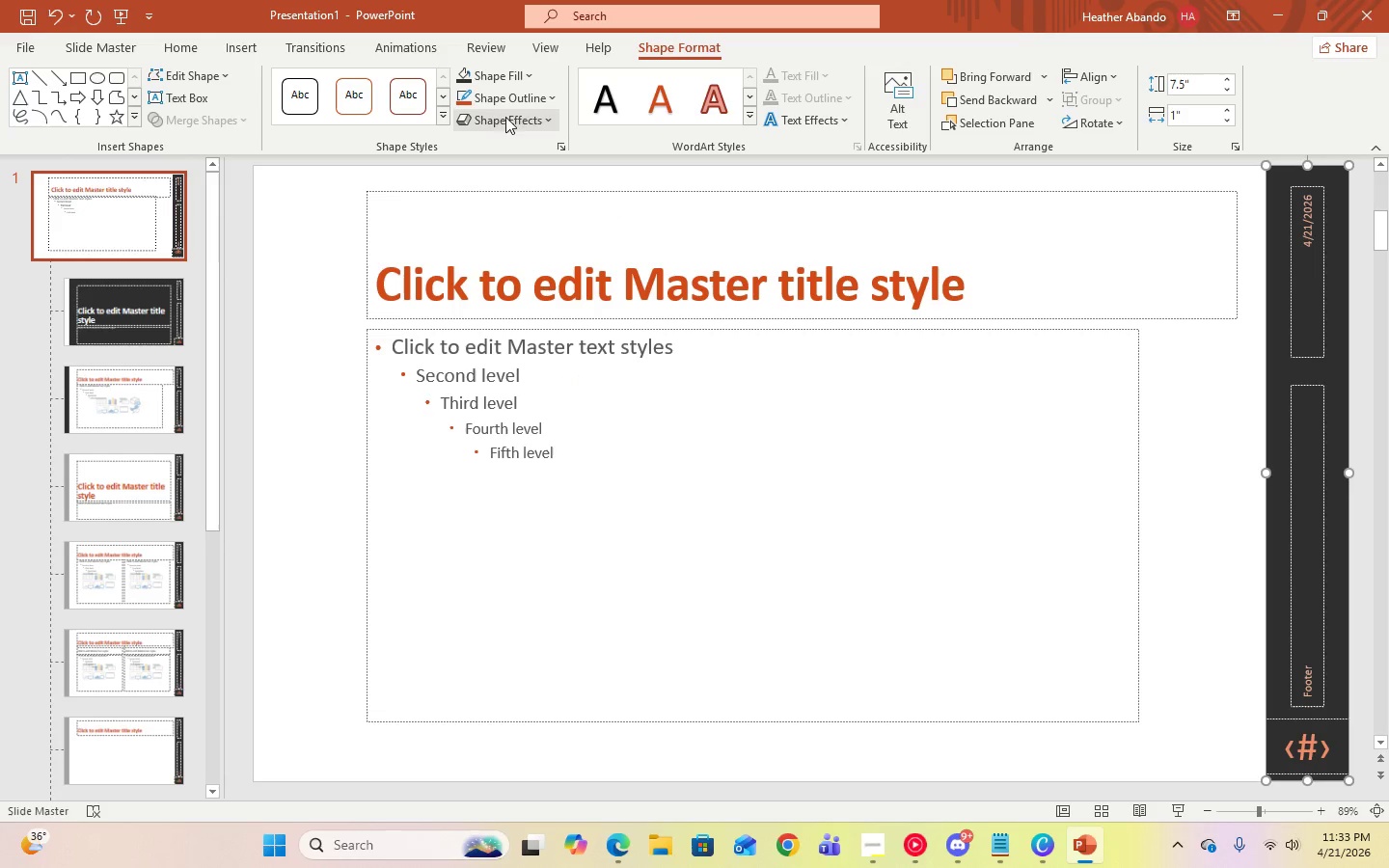 
left_click([532, 76])
 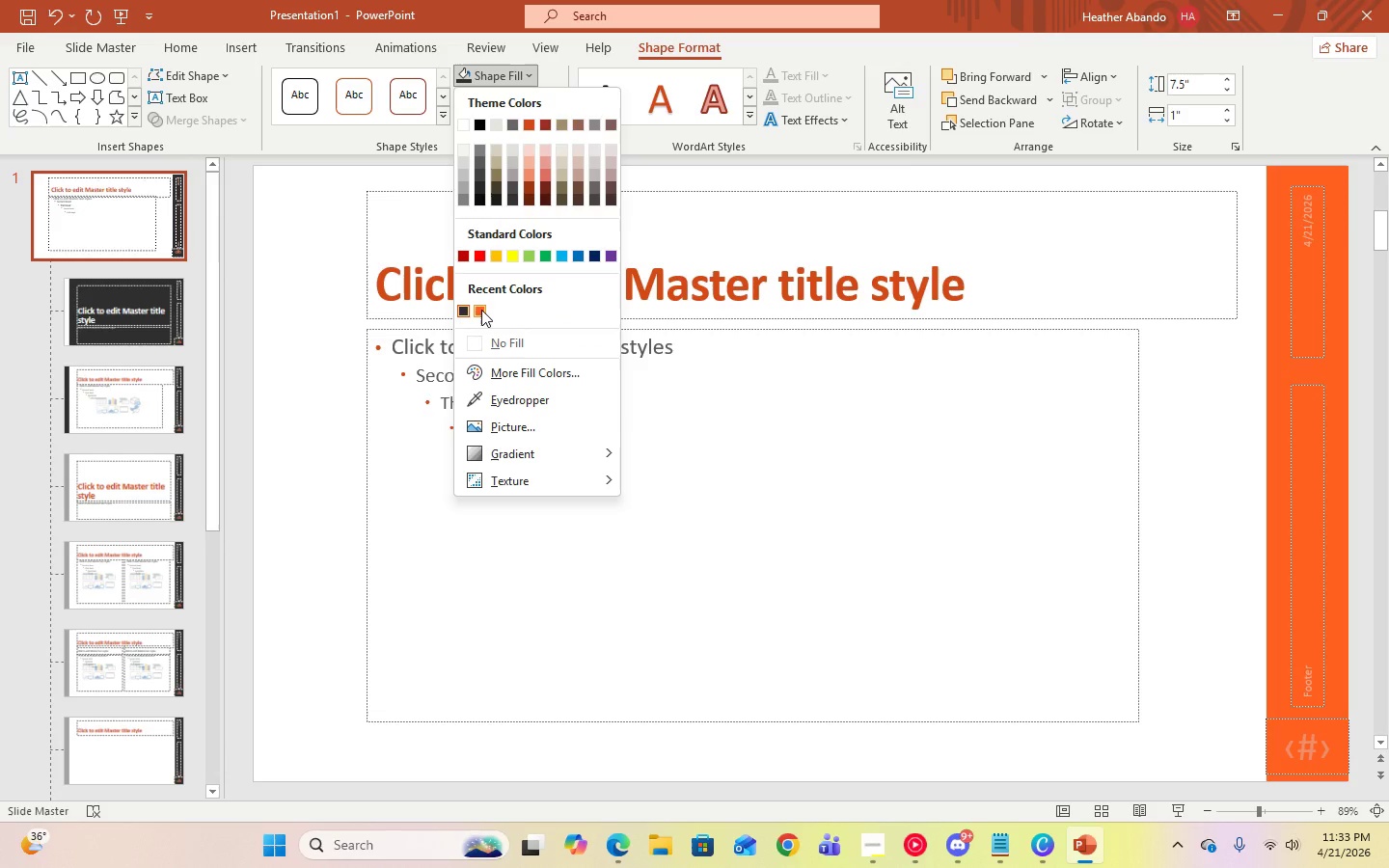 
left_click([481, 310])
 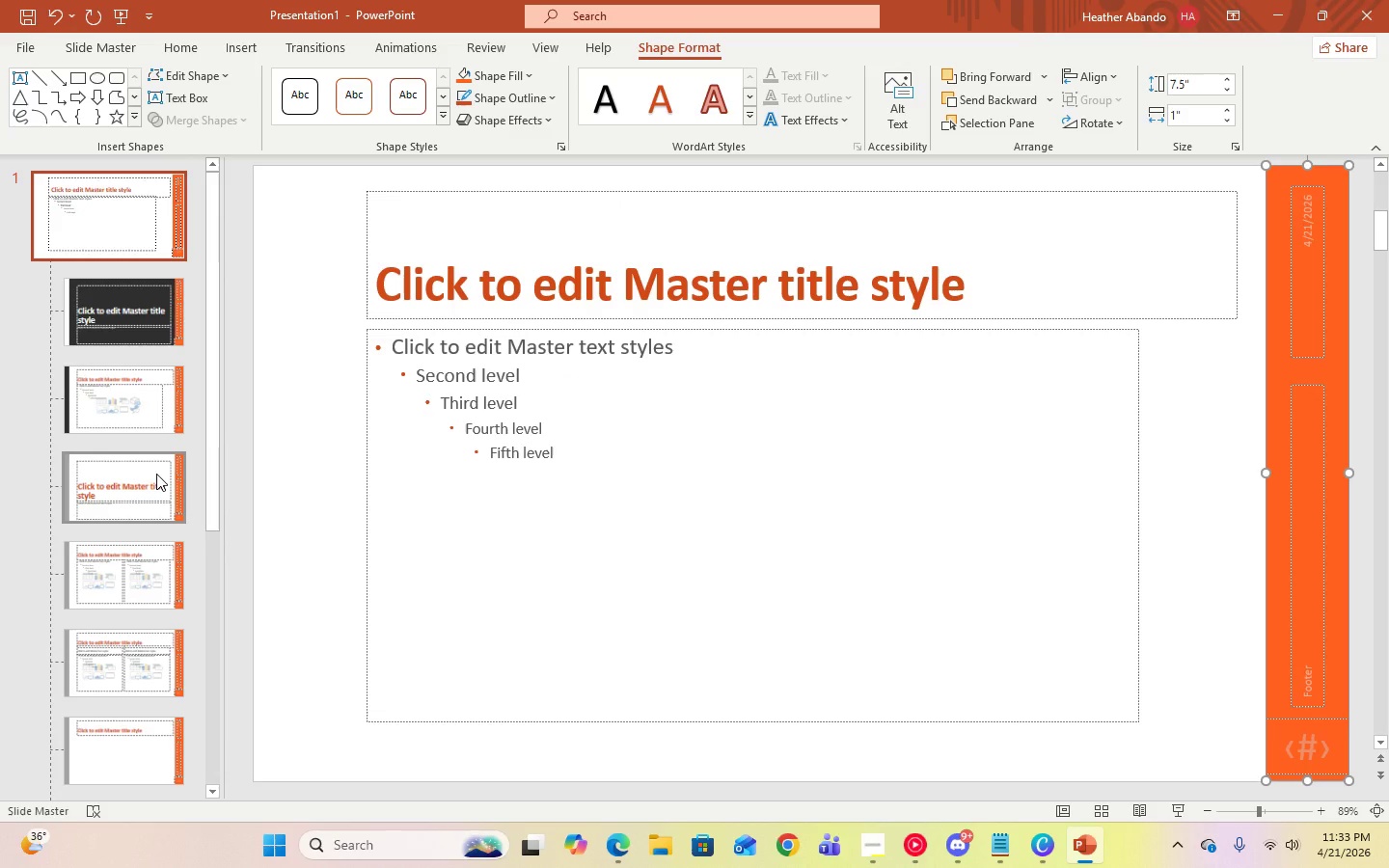 
left_click([156, 474])
 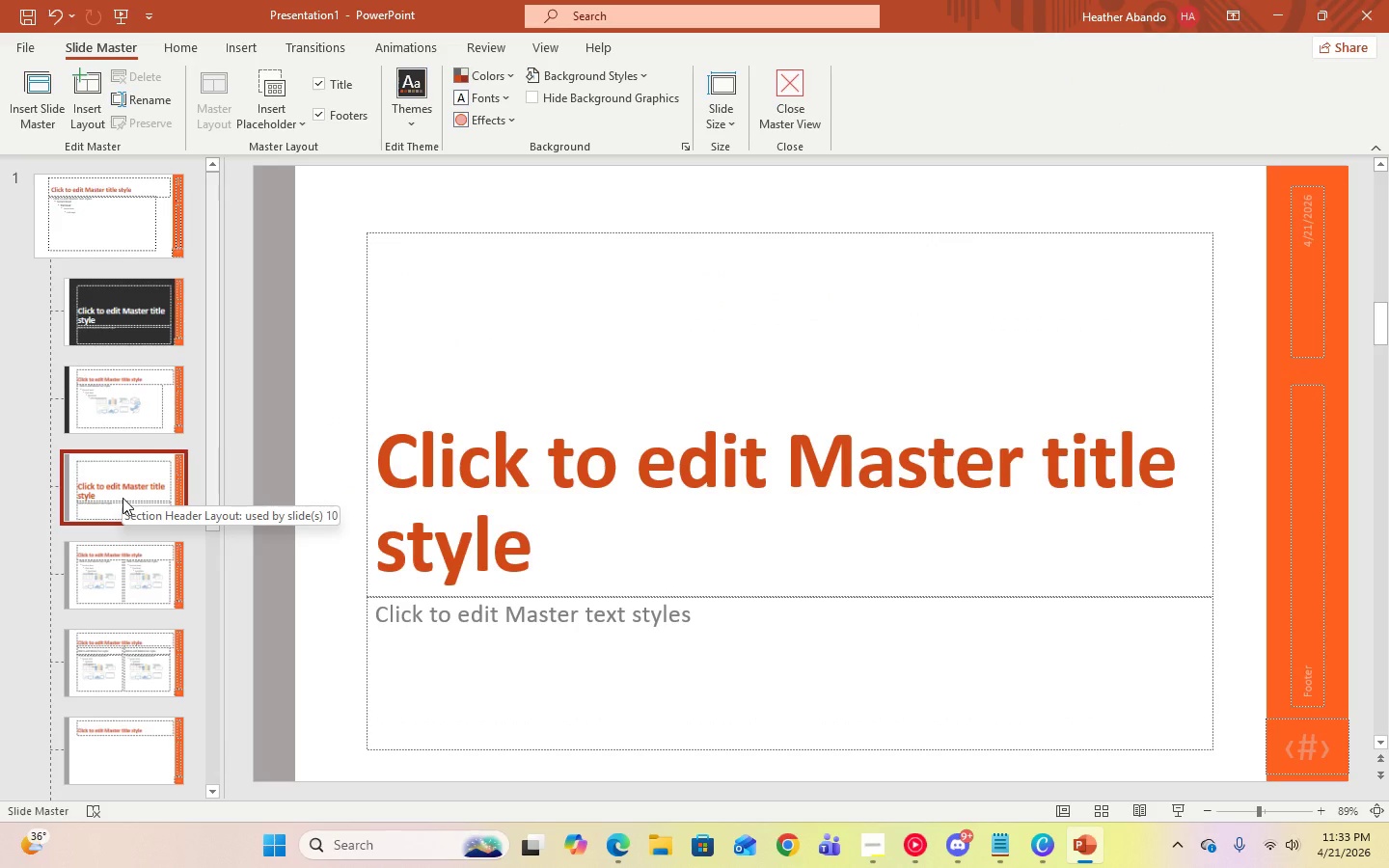 
left_click([271, 448])
 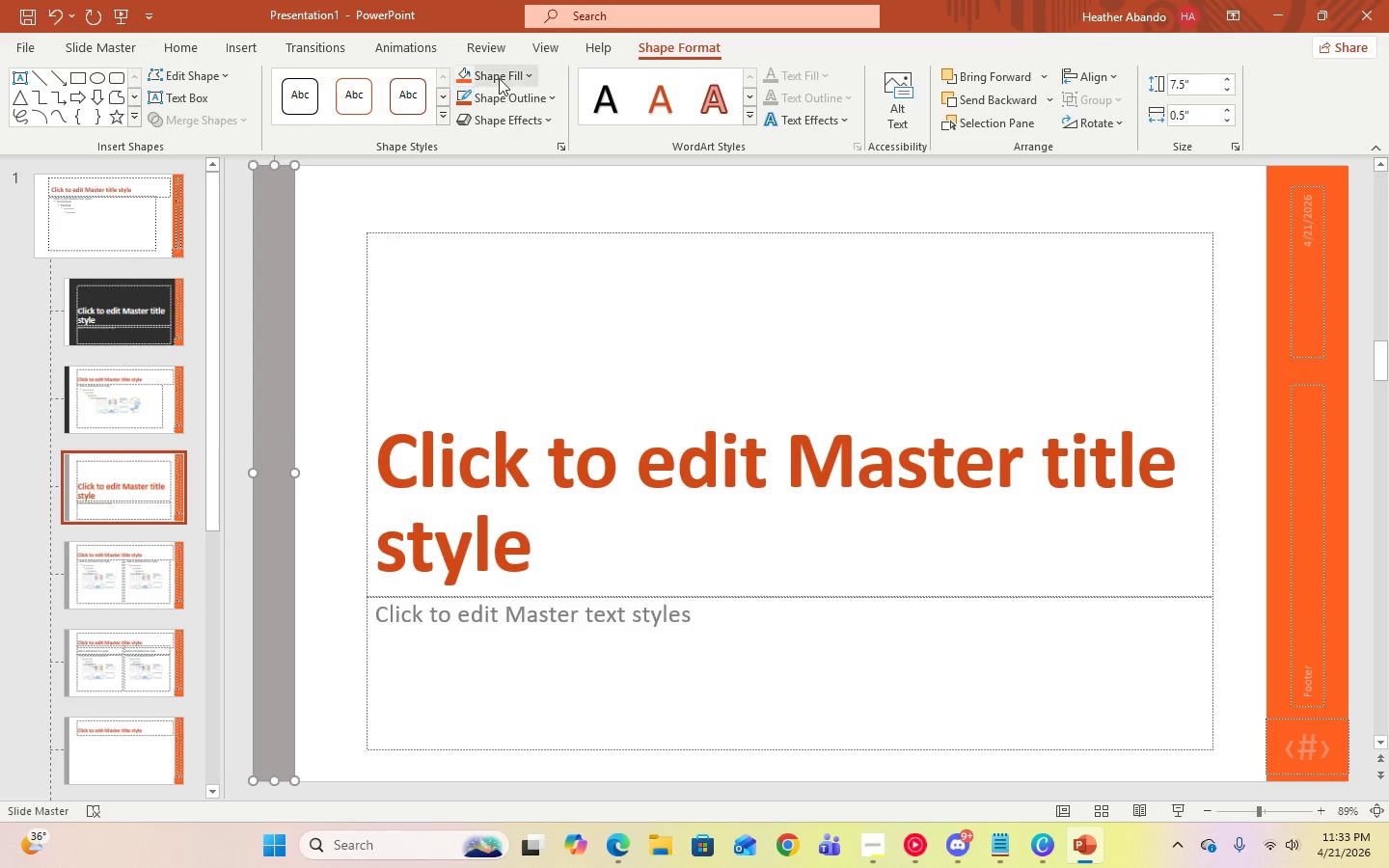 
left_click([507, 76])
 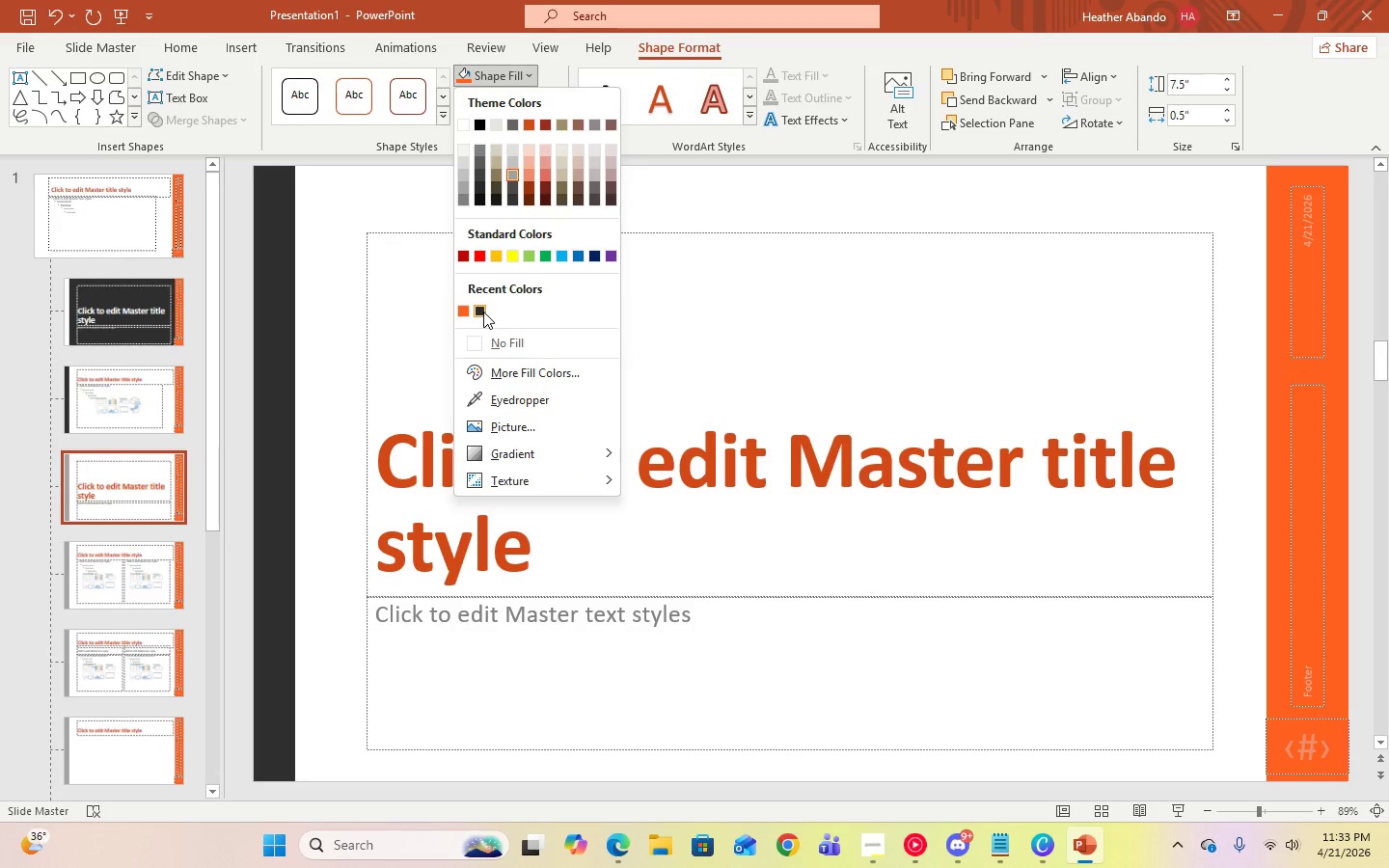 
left_click([483, 312])
 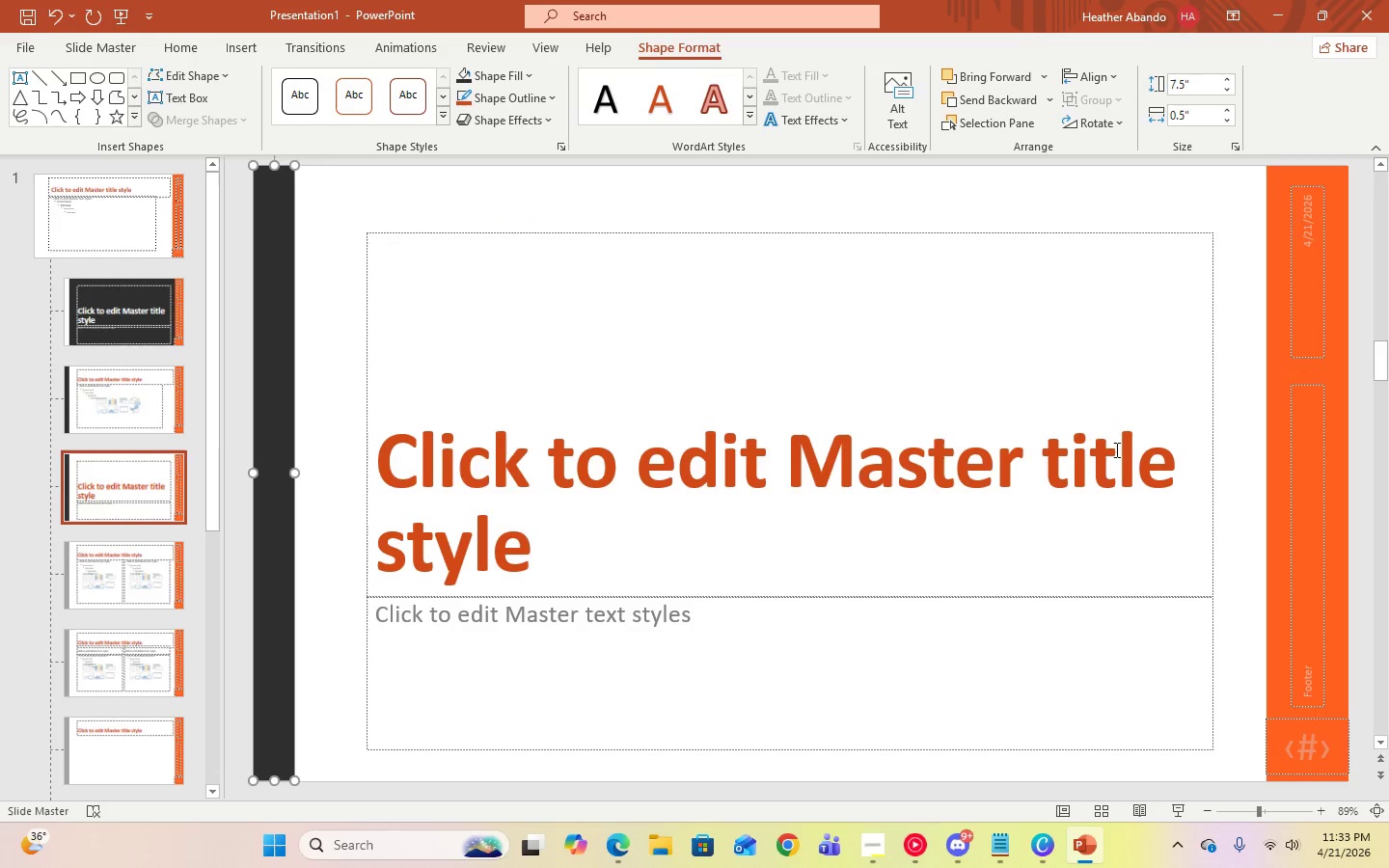 
left_click([557, 531])
 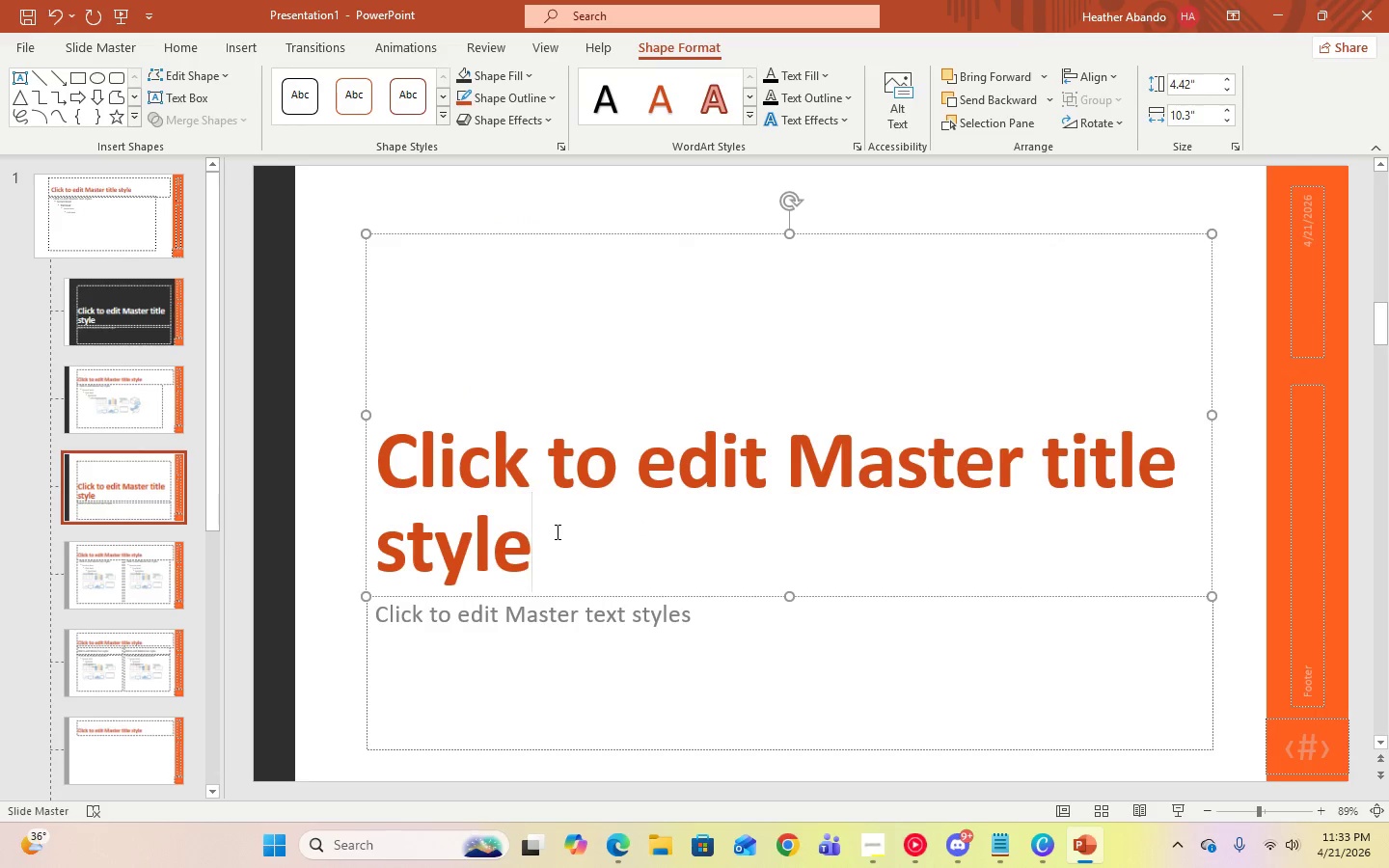 
left_click([79, 211])
 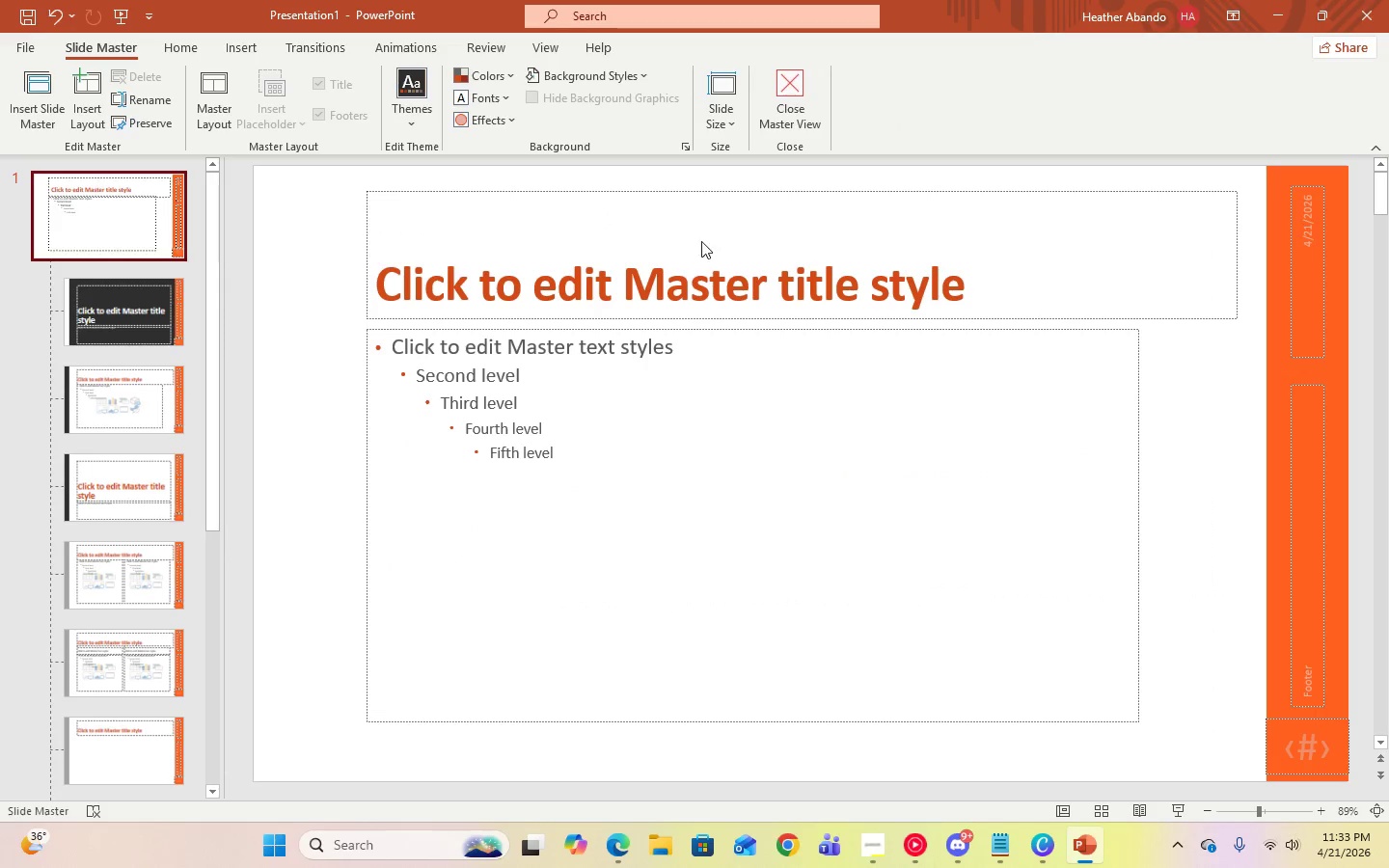 
left_click([735, 265])
 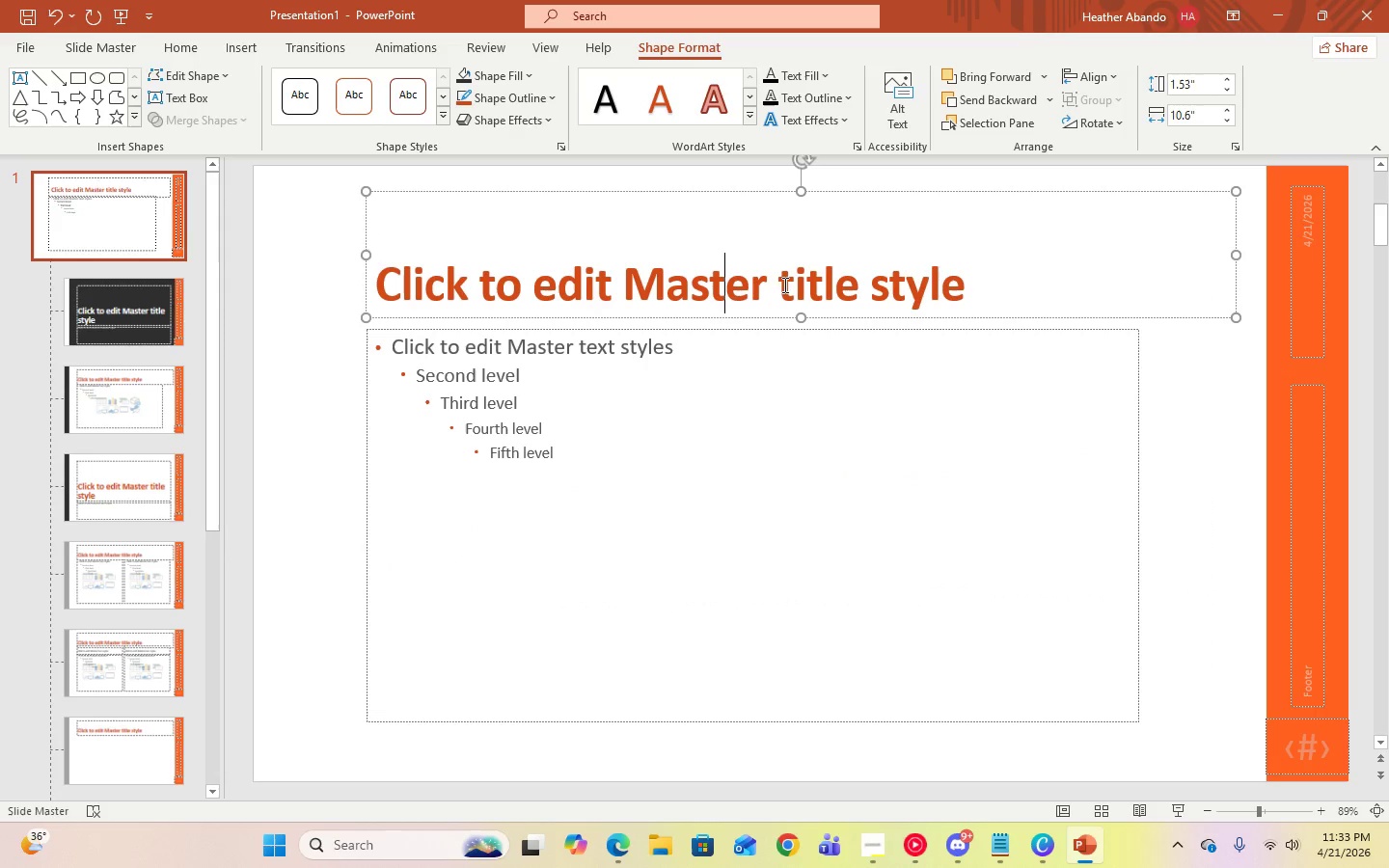 
left_click([929, 281])
 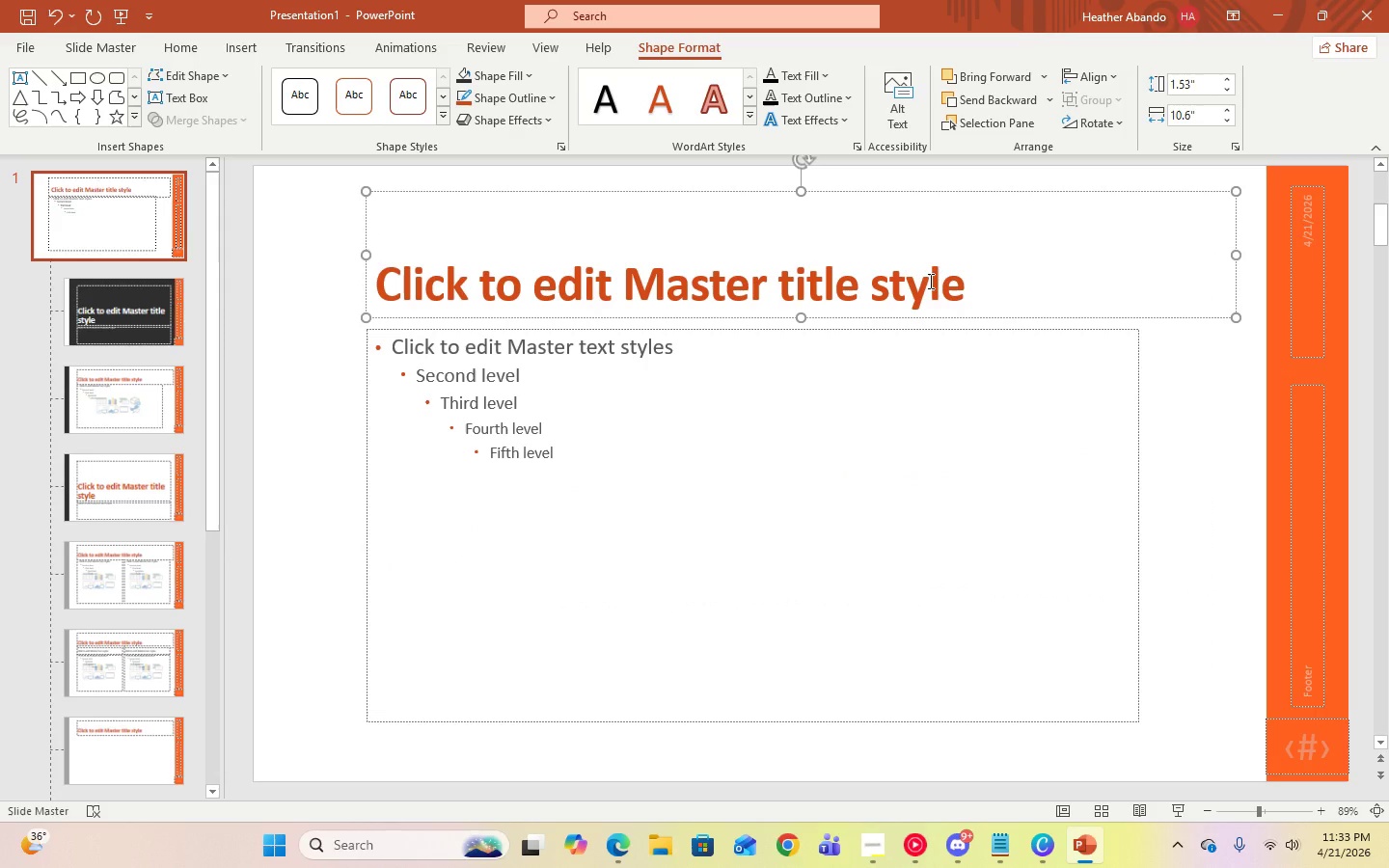 
key(Control+A)
 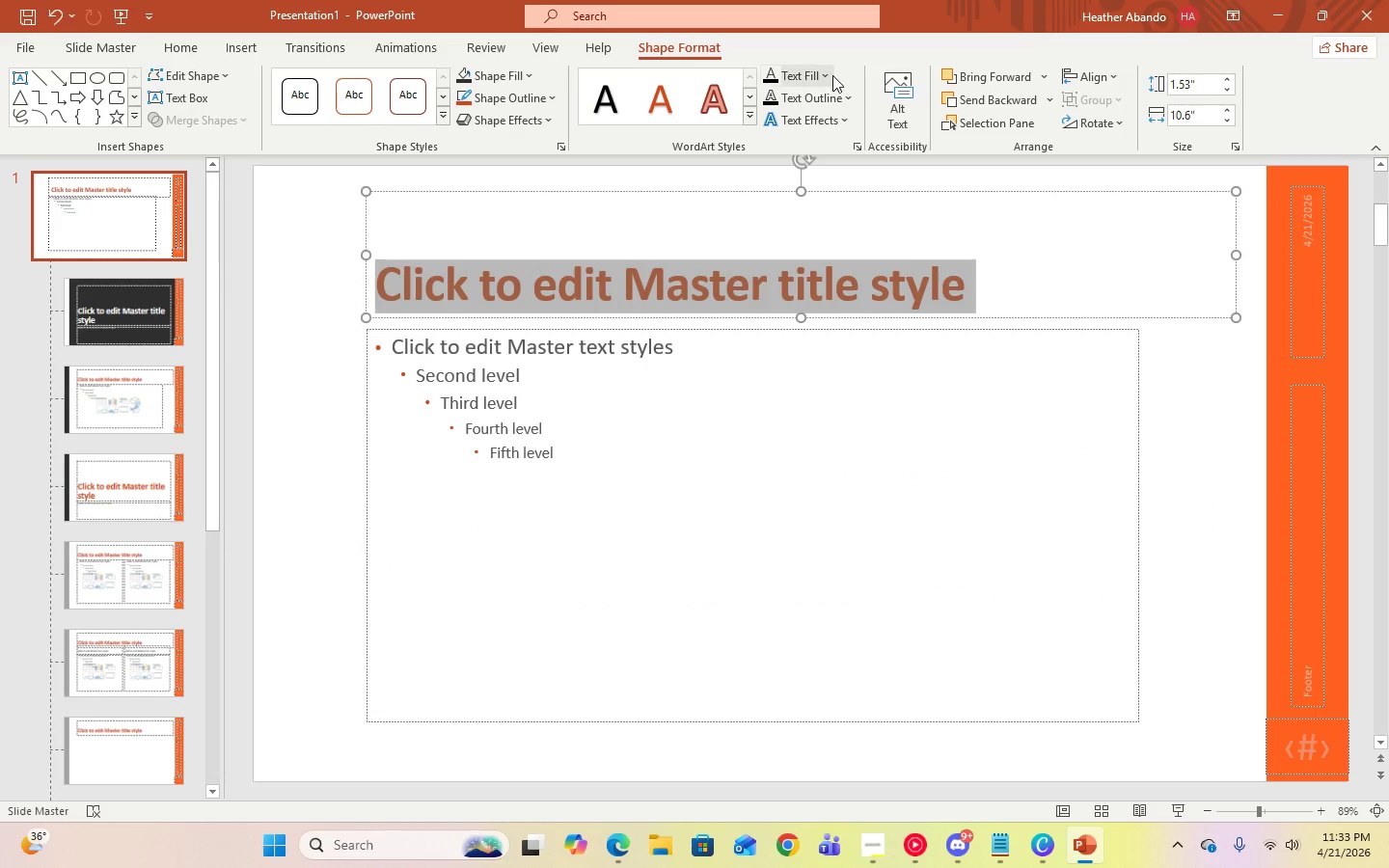 
left_click([830, 76])
 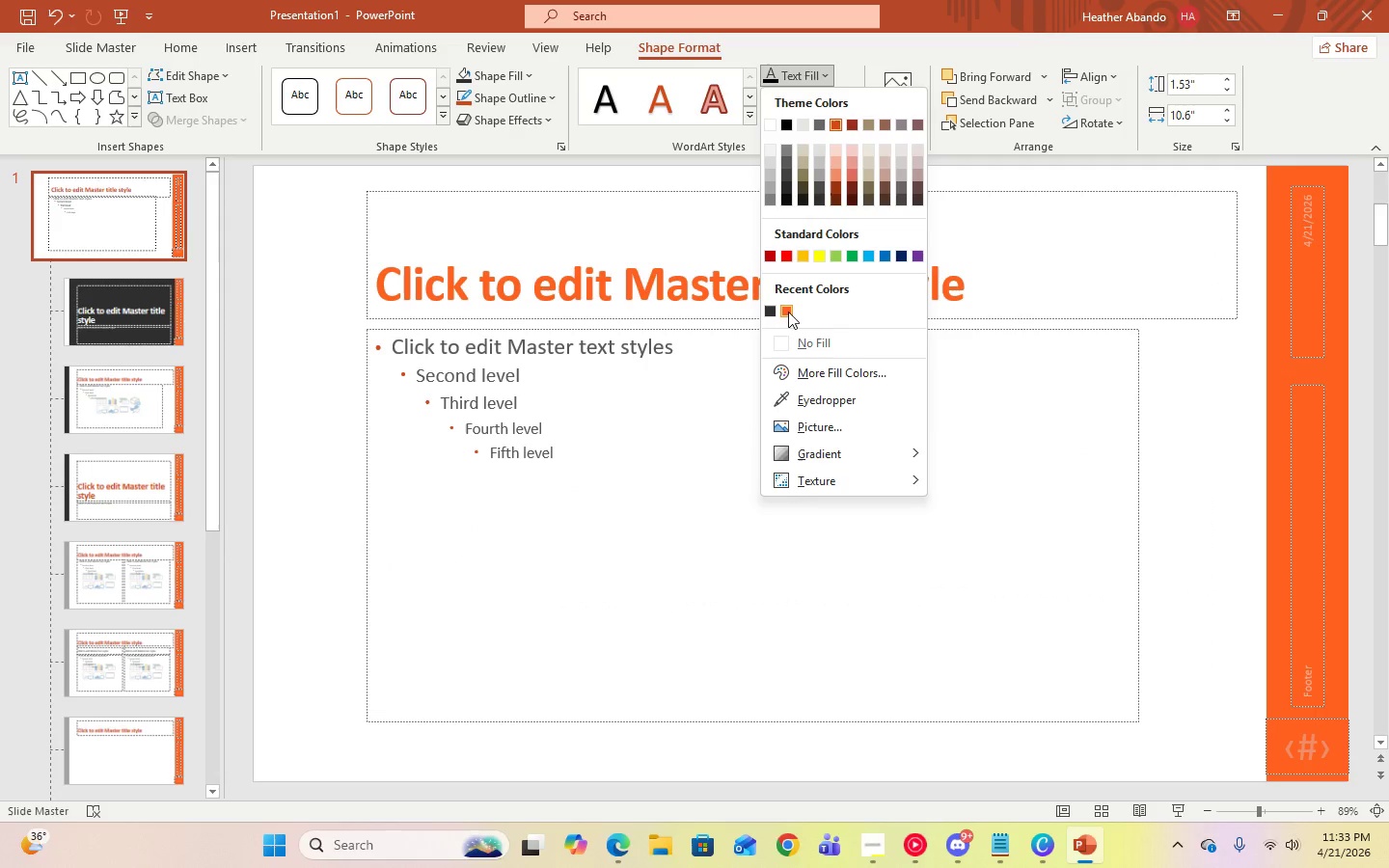 
left_click([788, 312])
 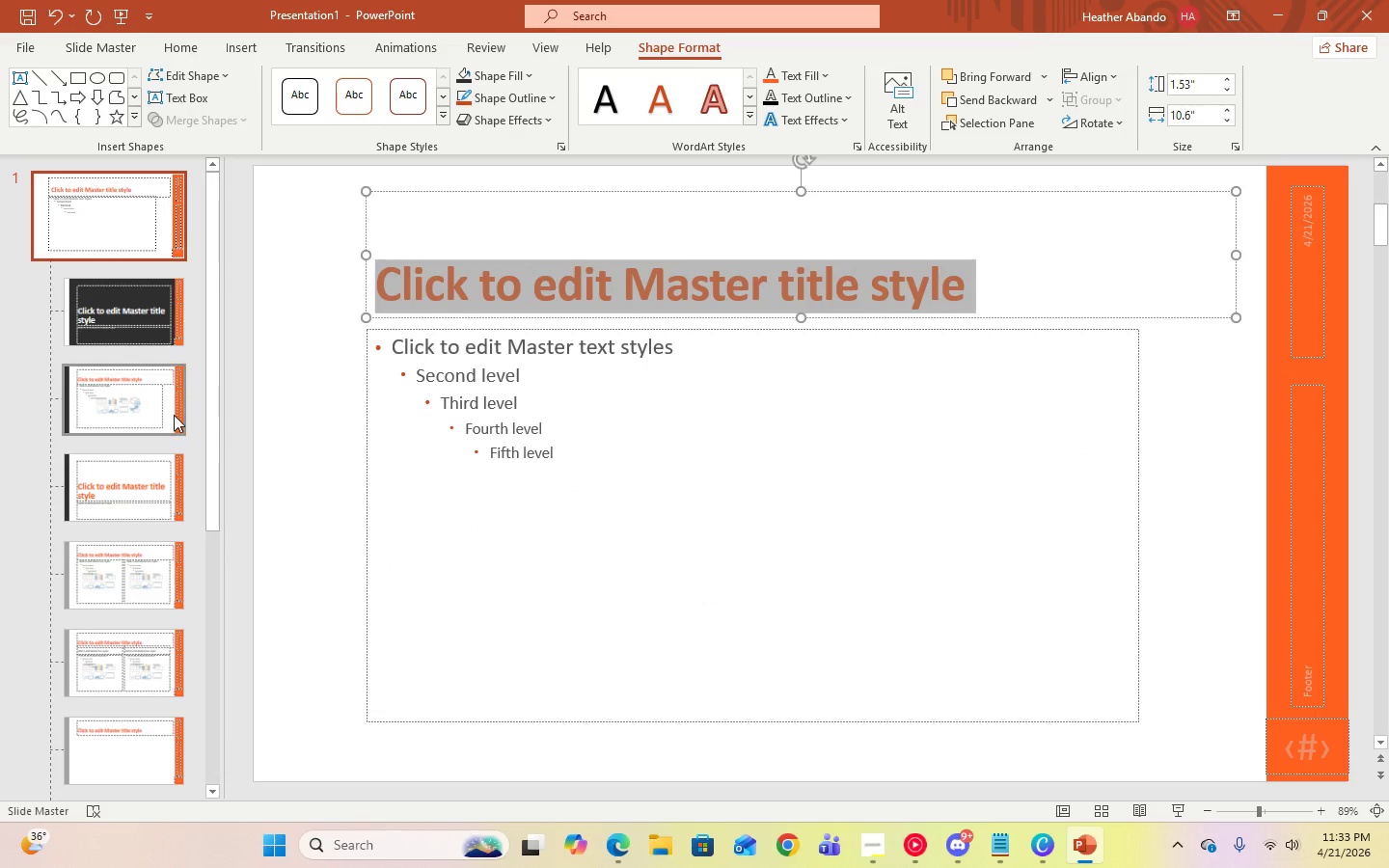 
left_click([280, 392])
 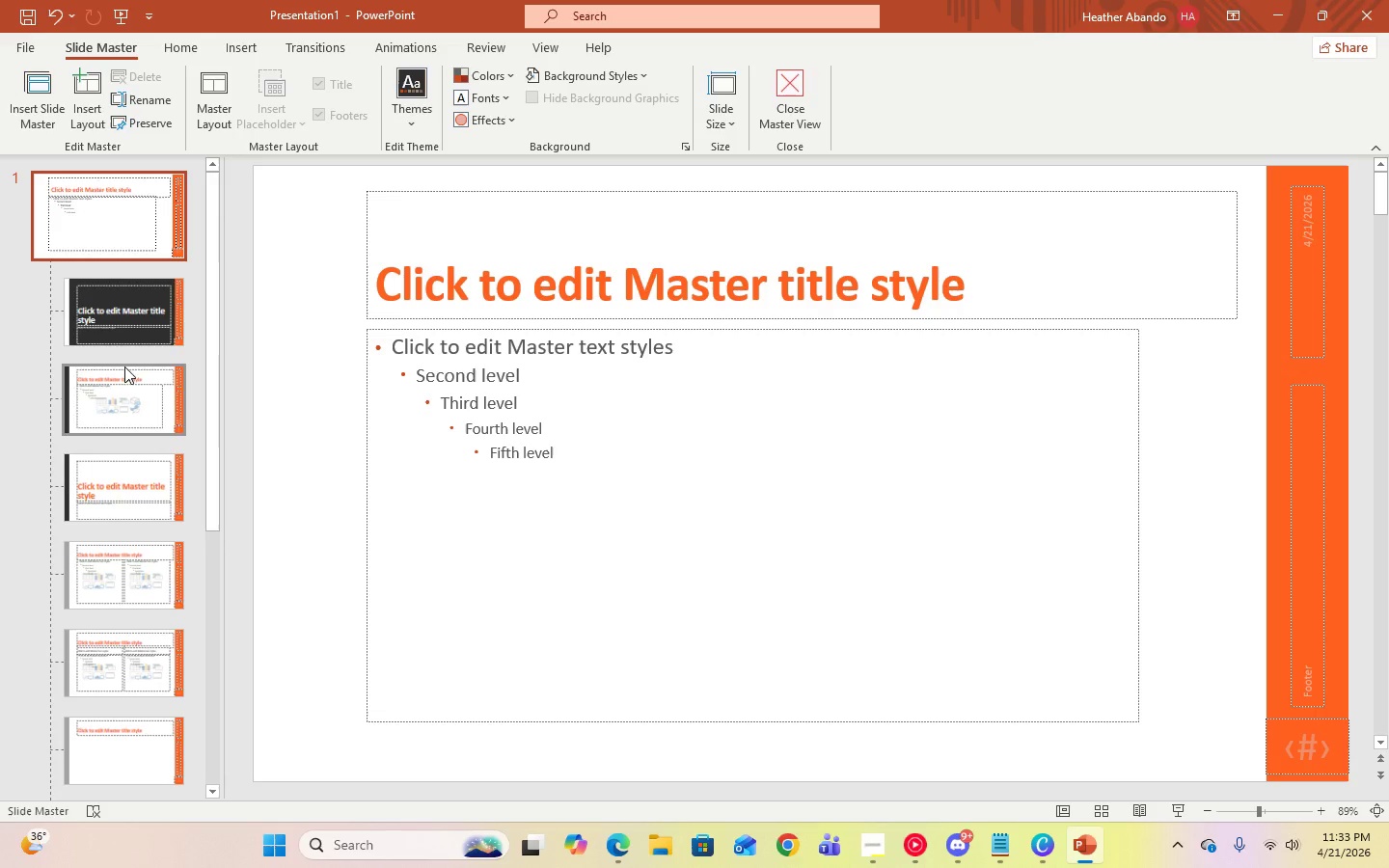 
left_click([120, 339])
 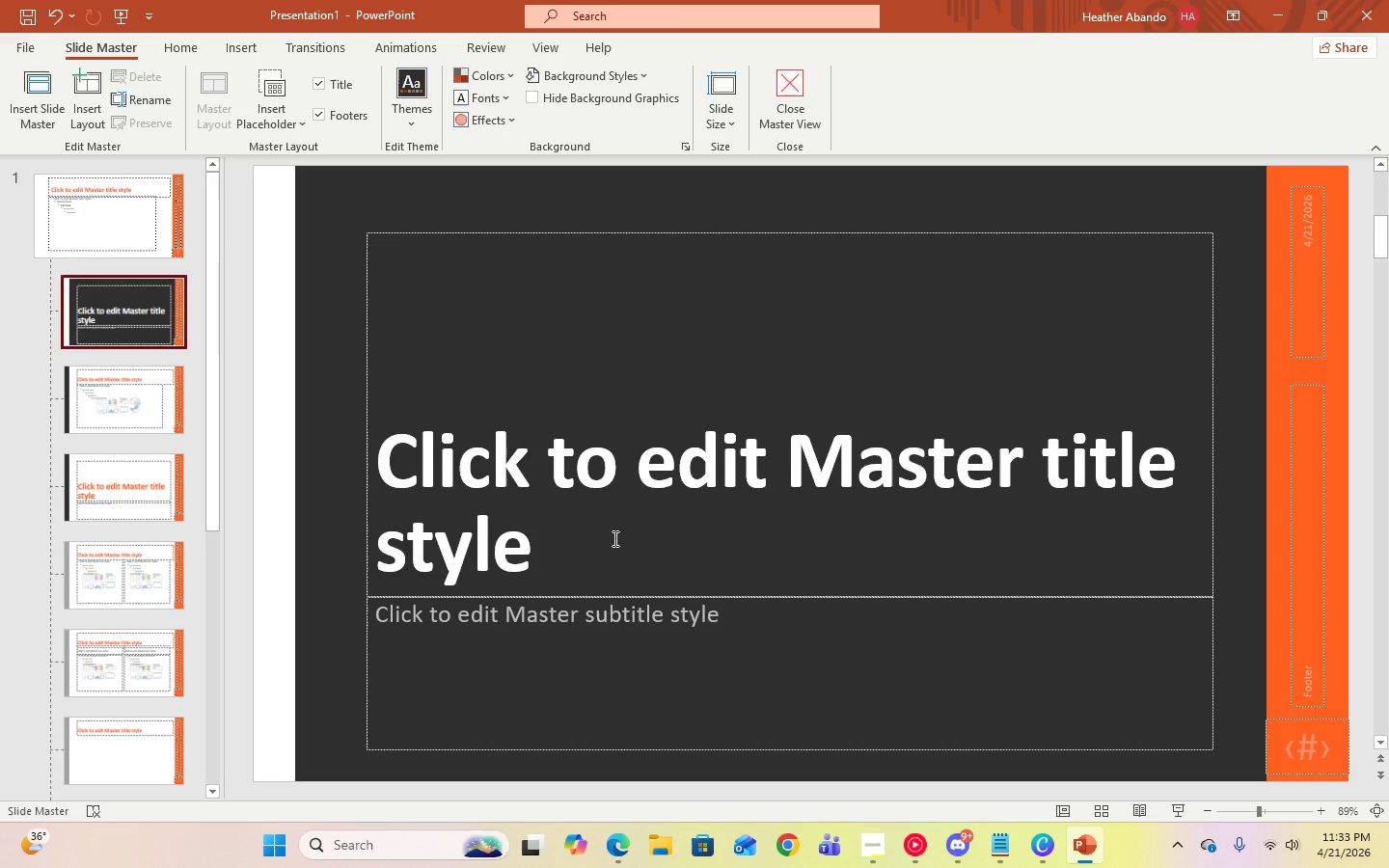 
left_click([586, 548])
 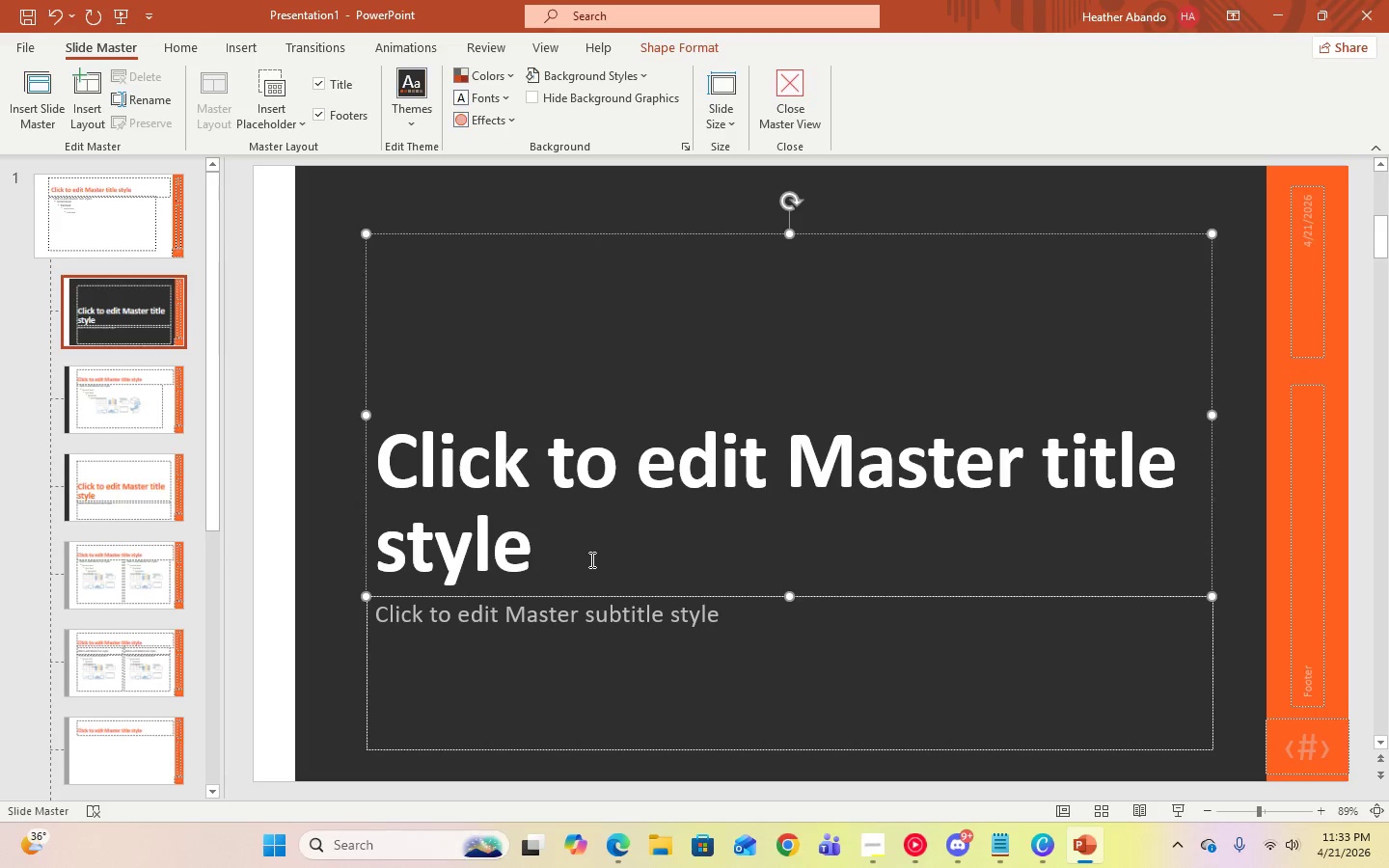 
wait(7.0)
 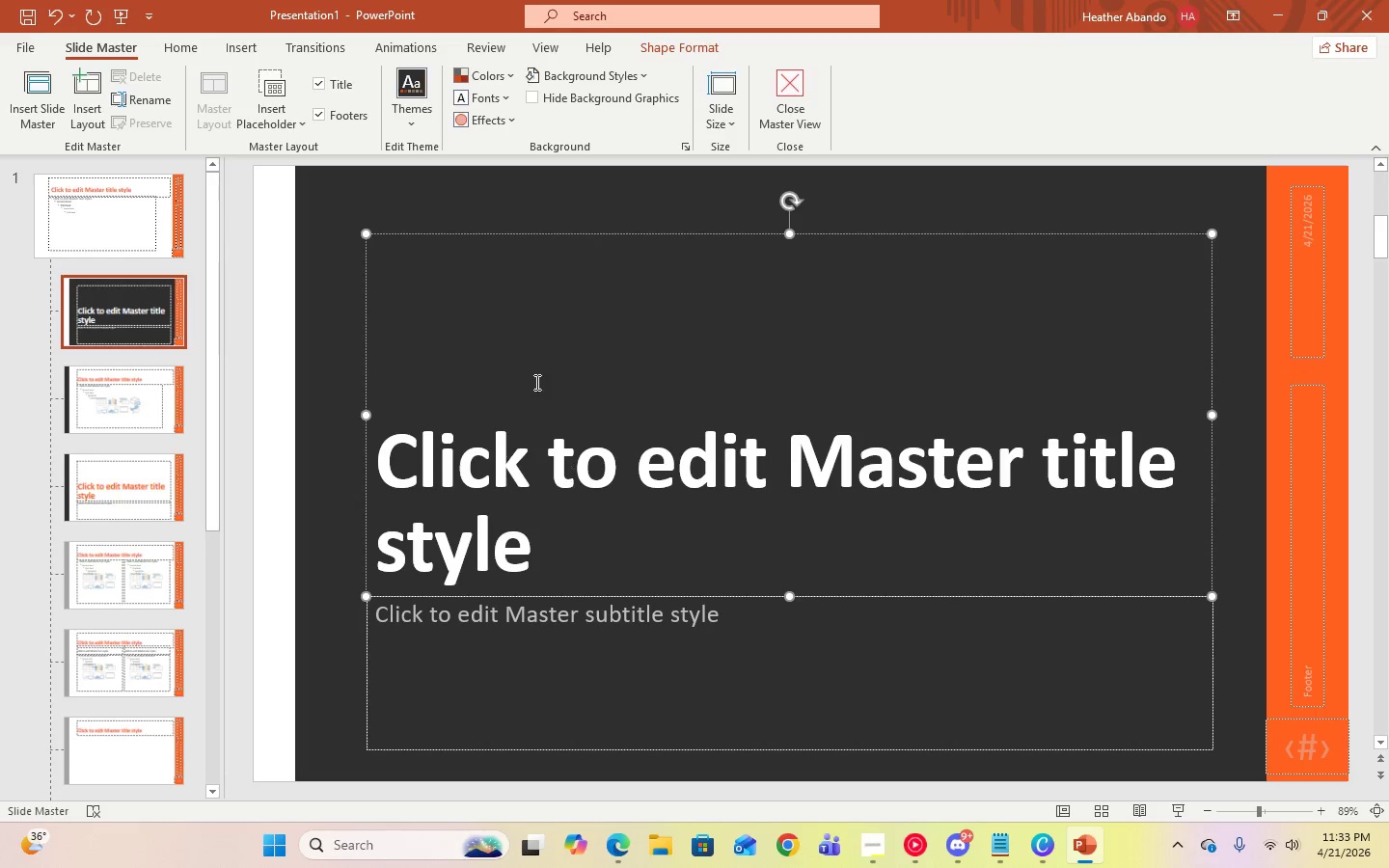 
double_click([540, 557])
 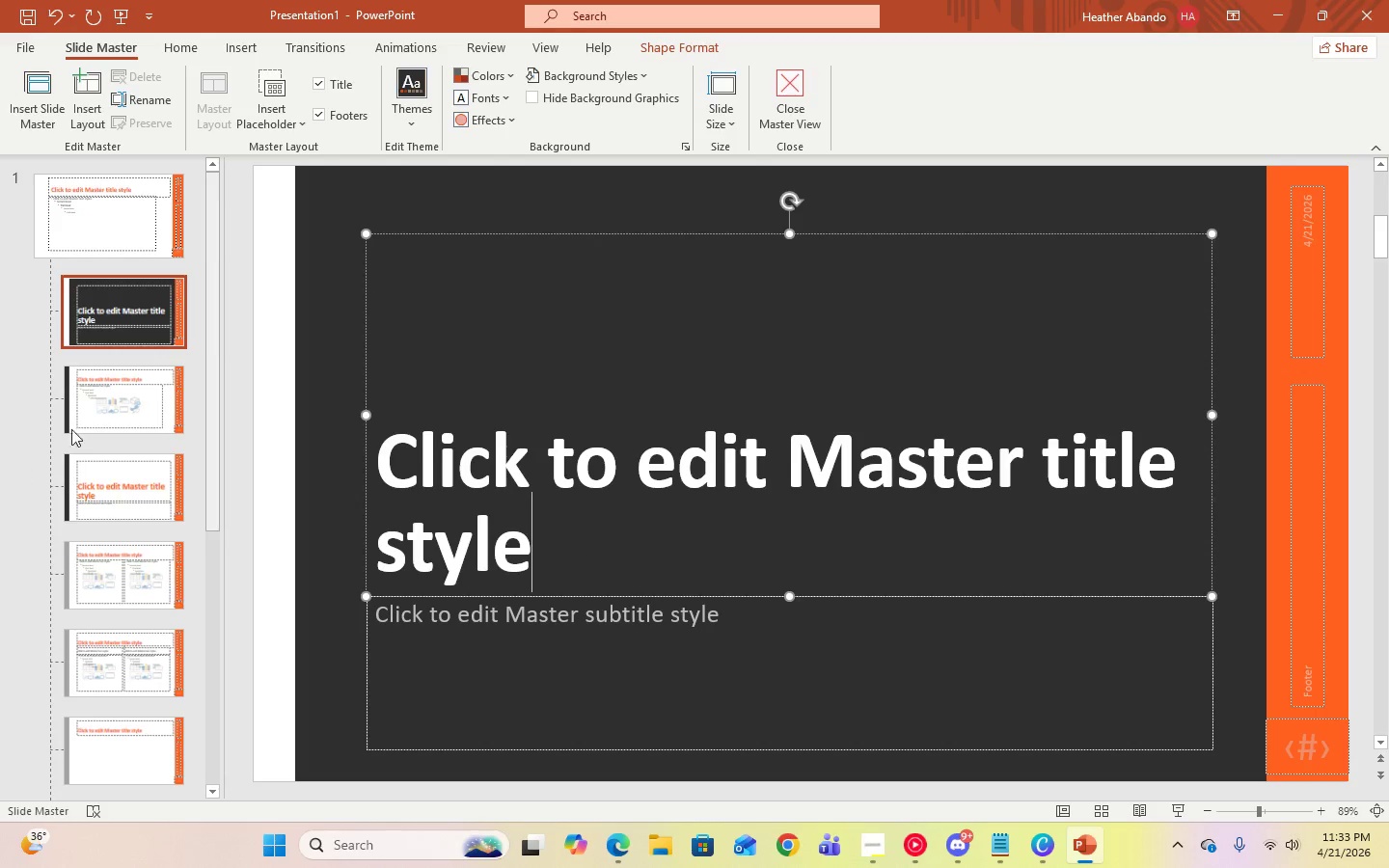 
left_click([94, 397])
 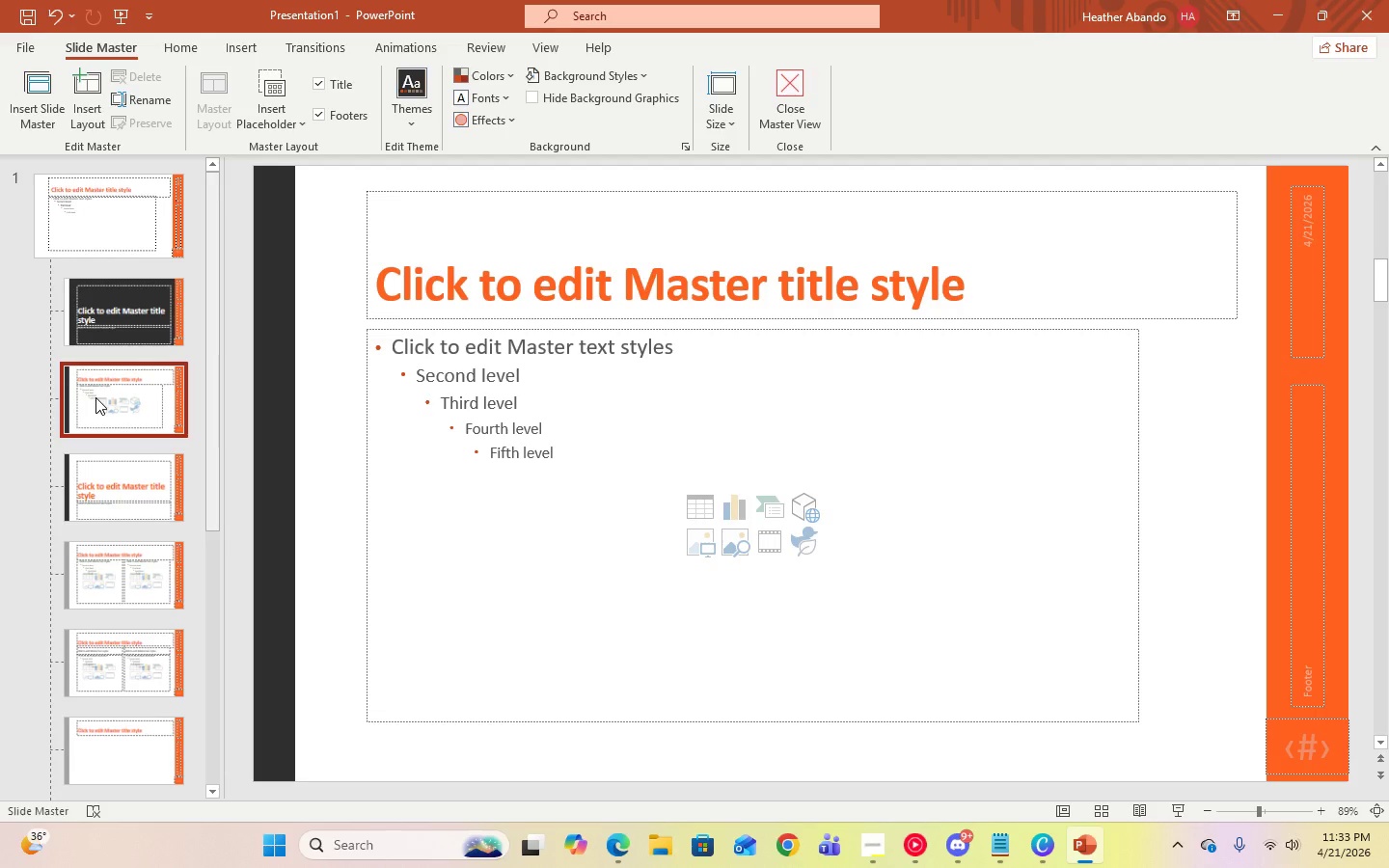 
left_click([150, 483])
 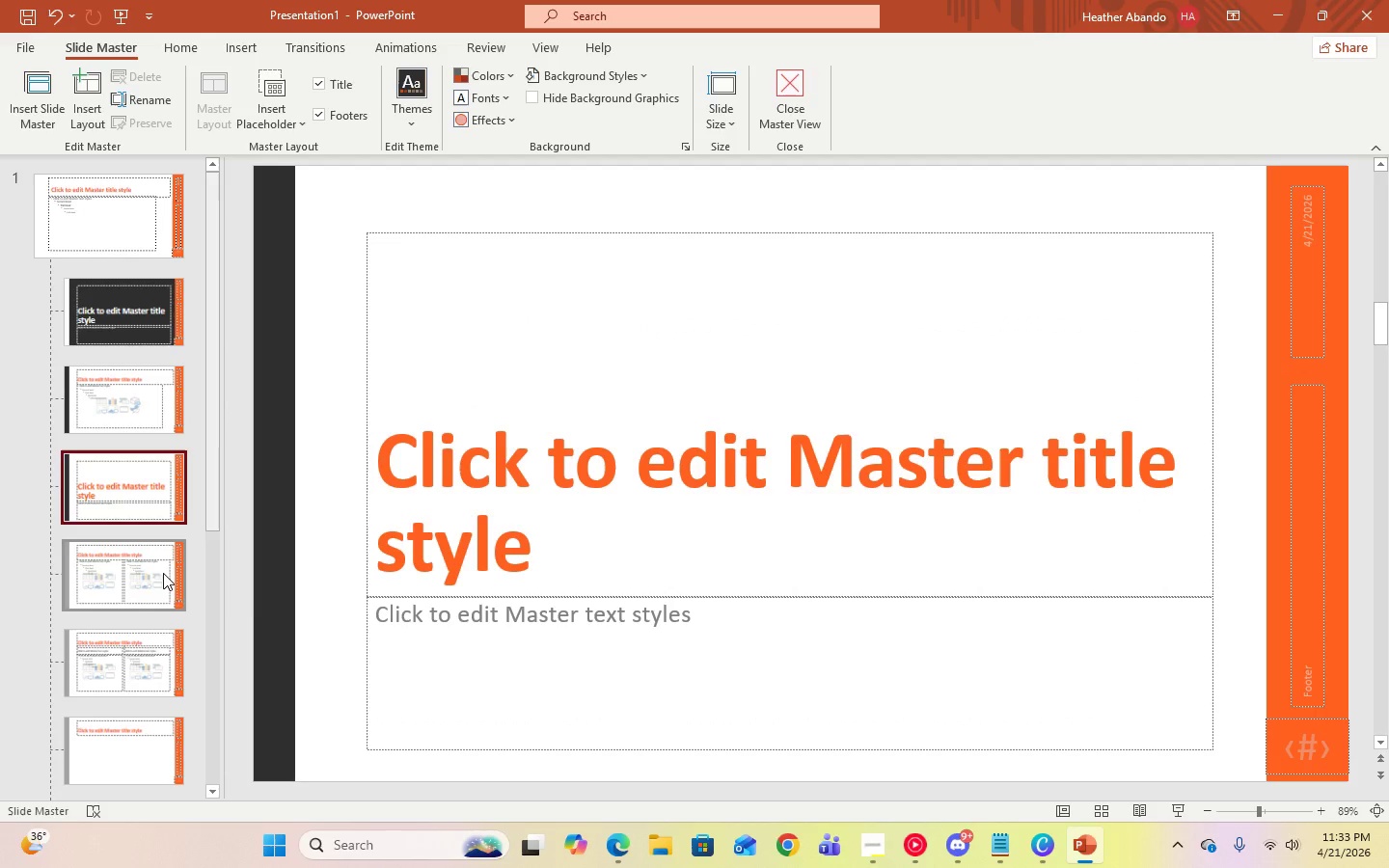 
left_click([163, 573])
 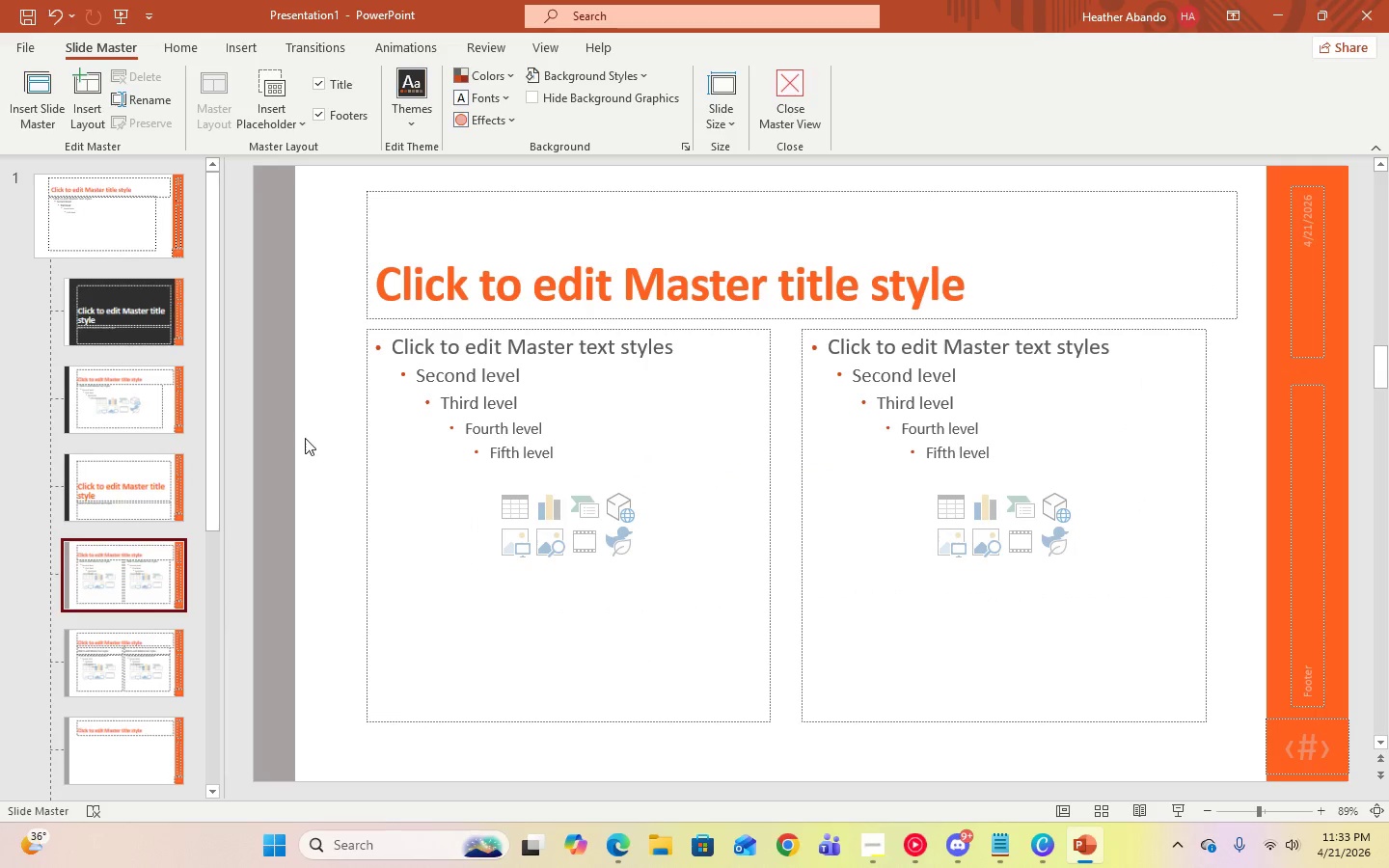 
left_click([278, 434])
 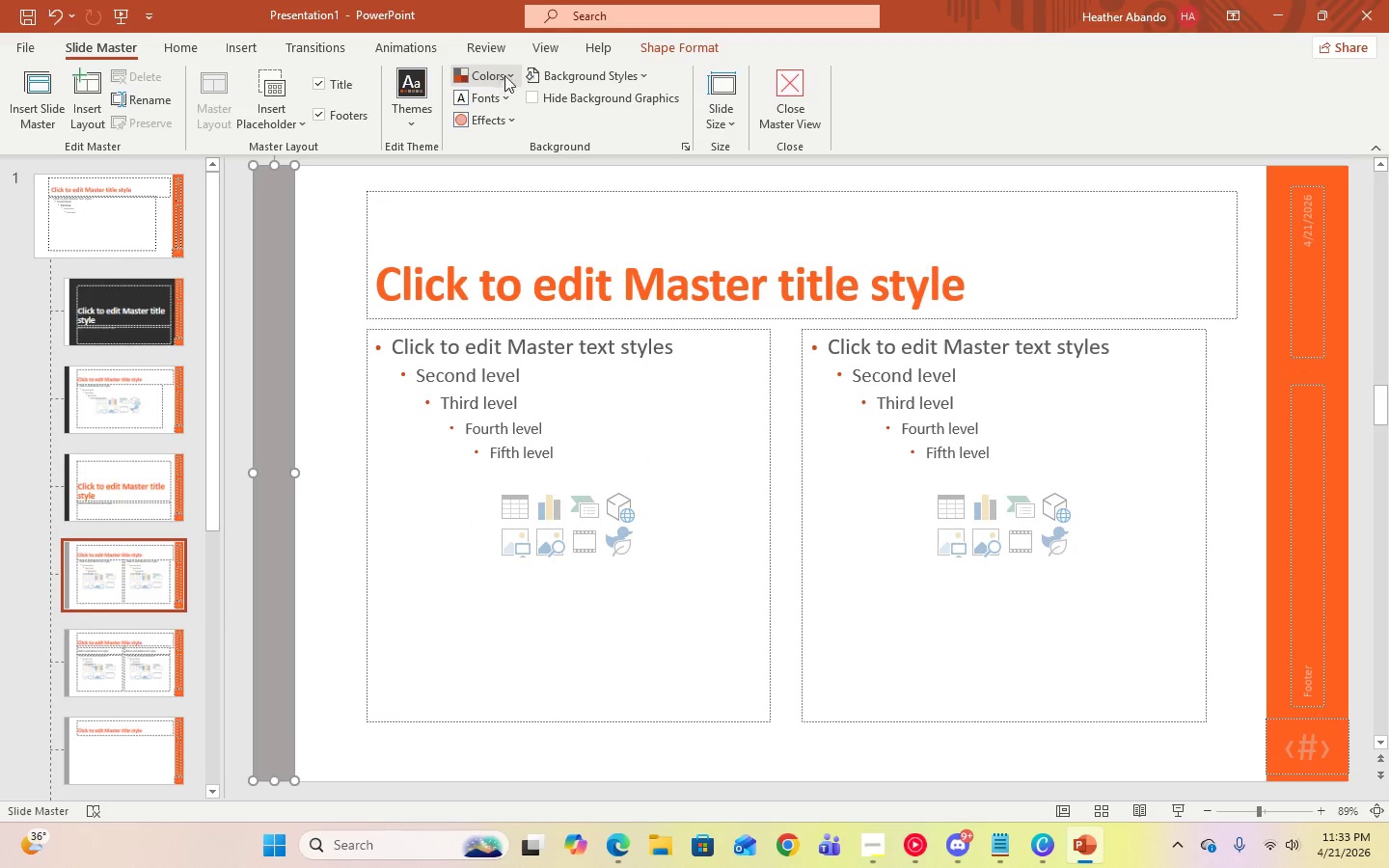 
left_click([657, 44])
 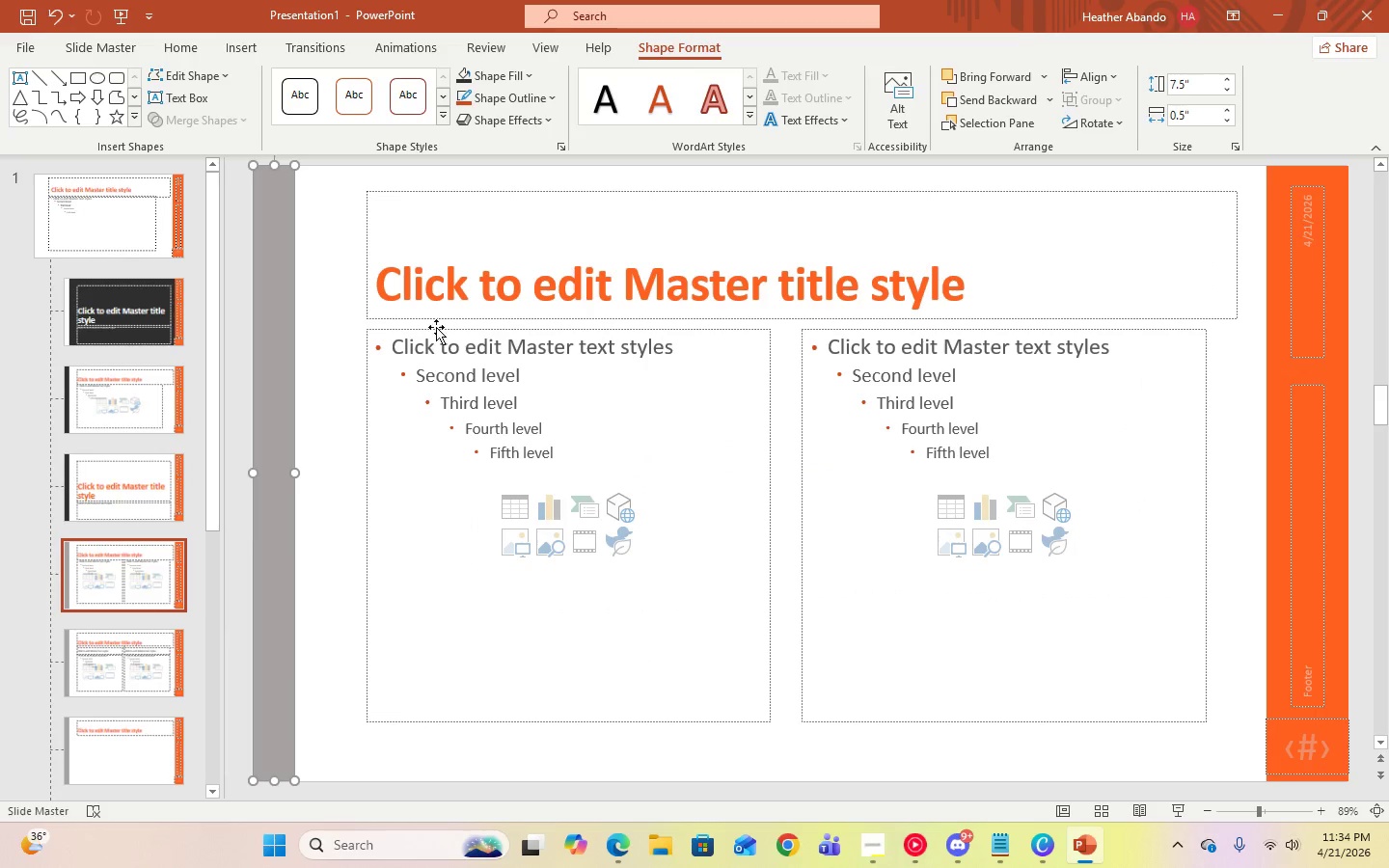 
left_click([525, 74])
 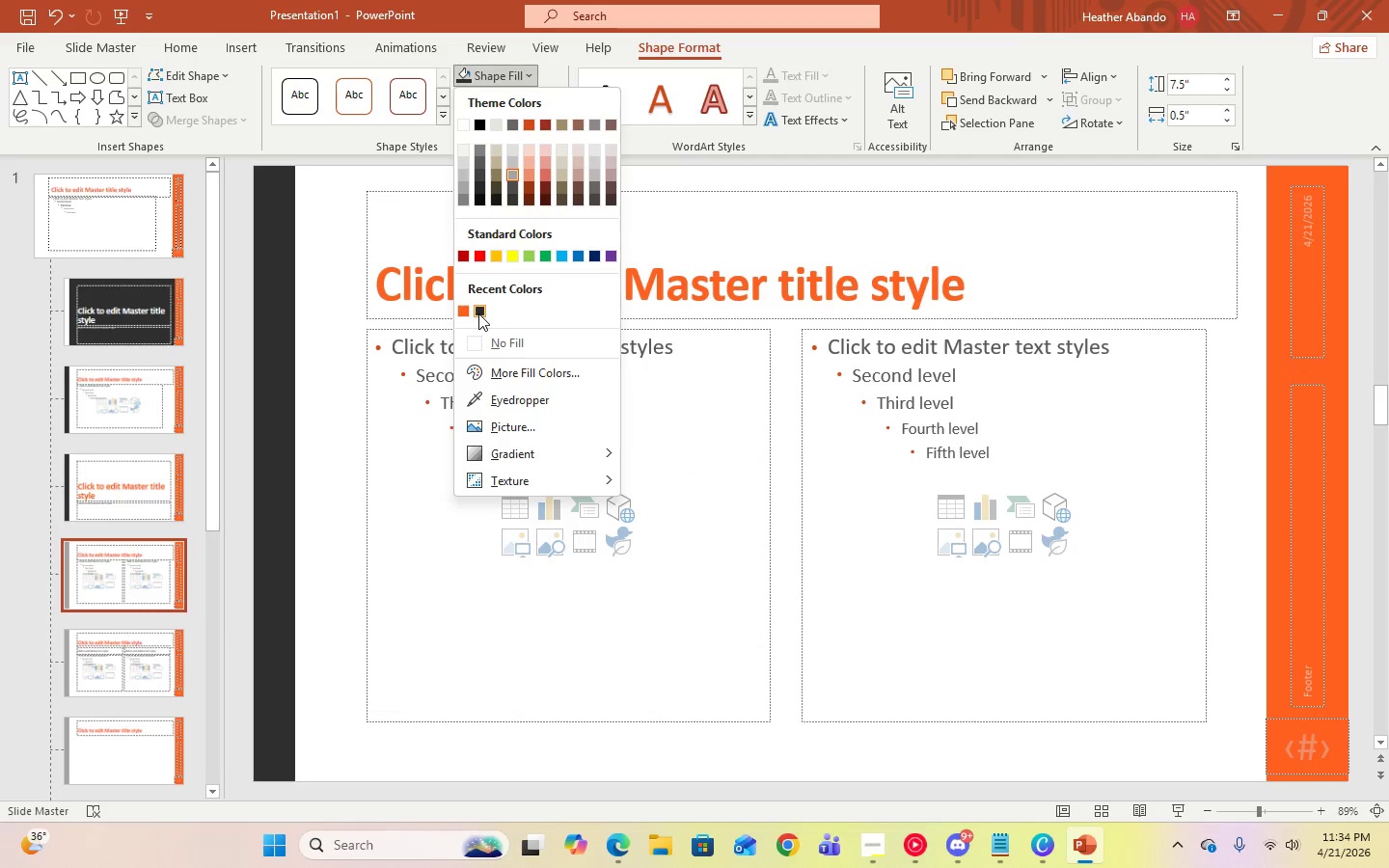 
left_click([478, 313])
 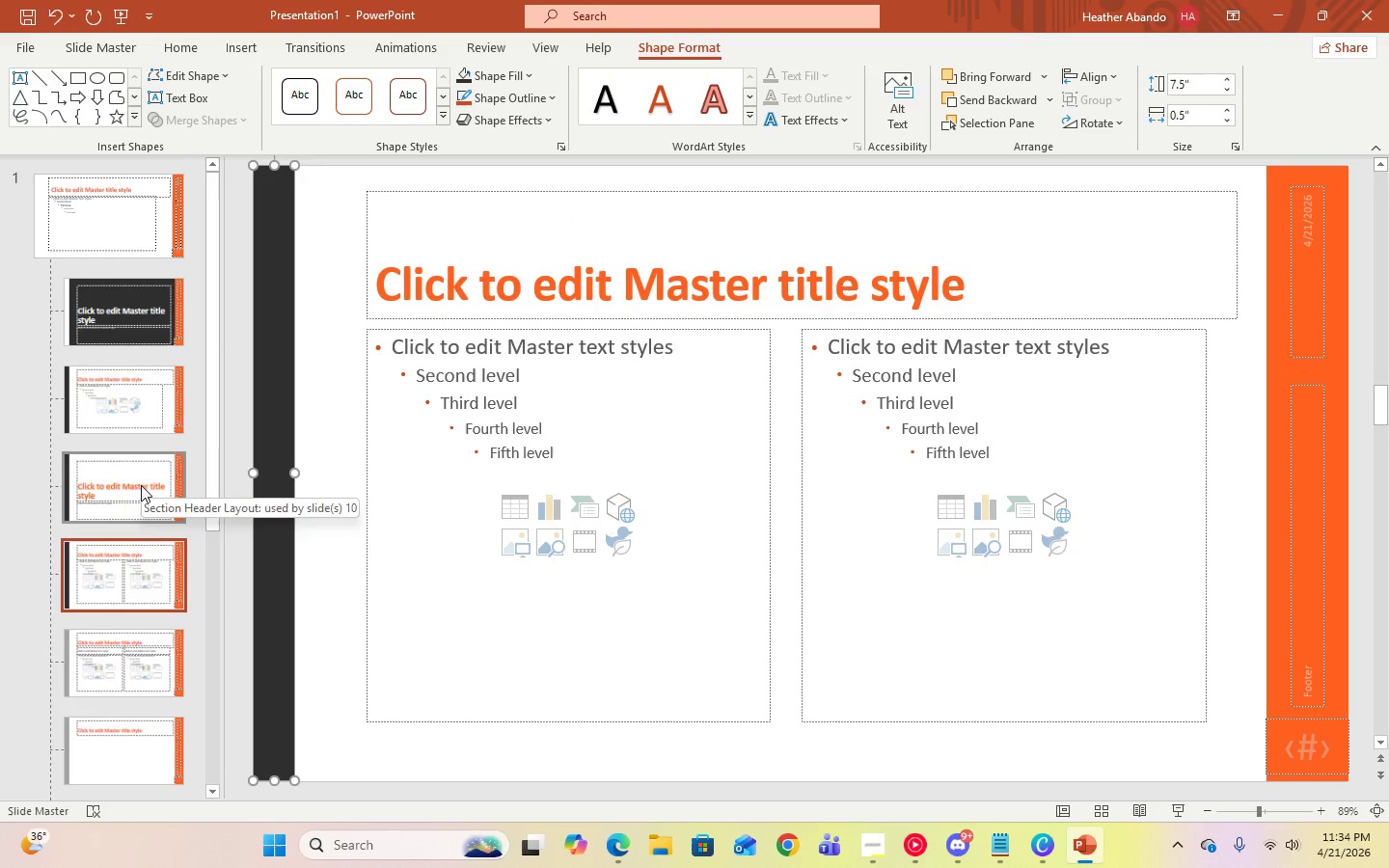 
wait(6.27)
 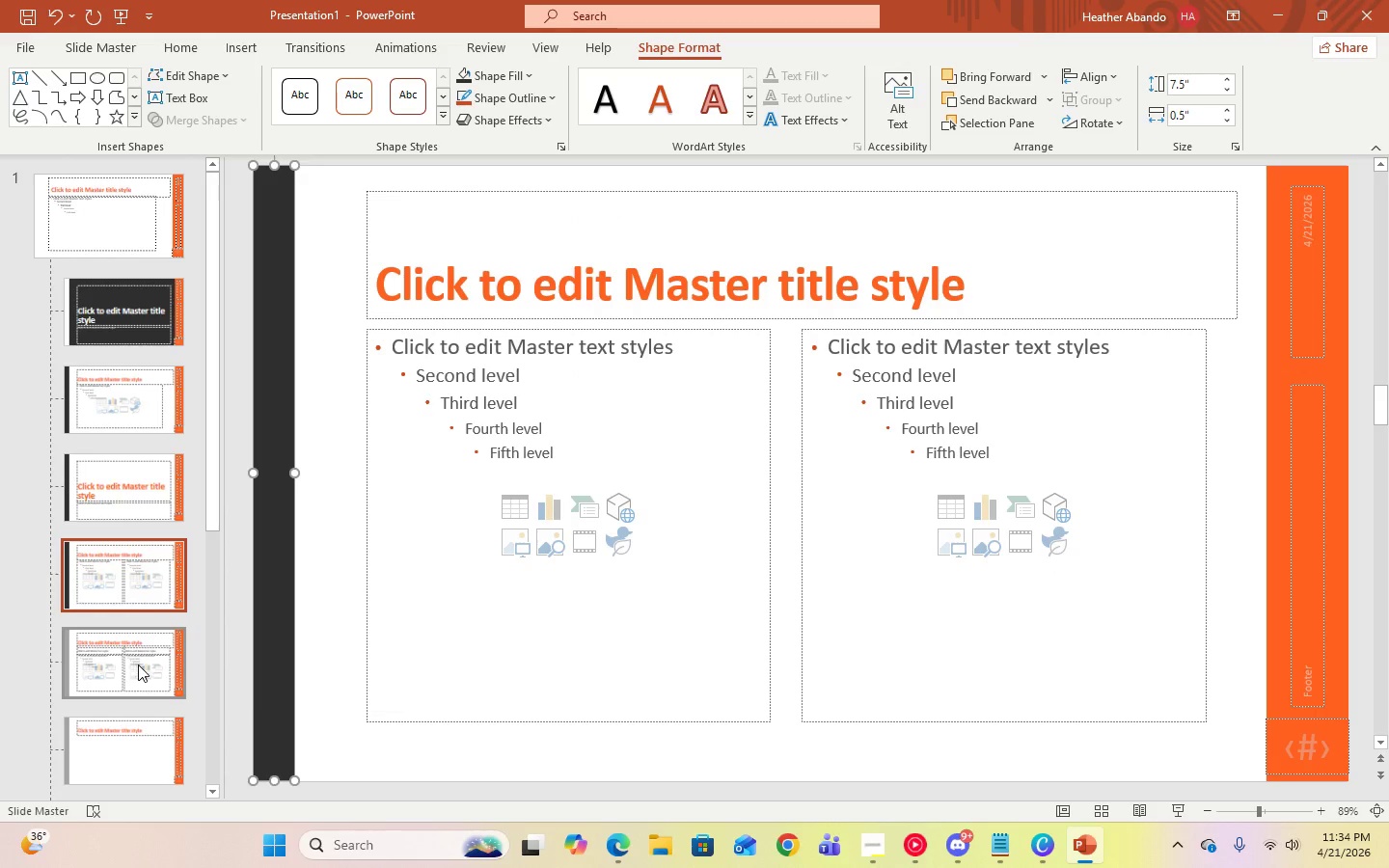 
left_click_drag(start_coordinate=[216, 498], to_coordinate=[225, 662])
 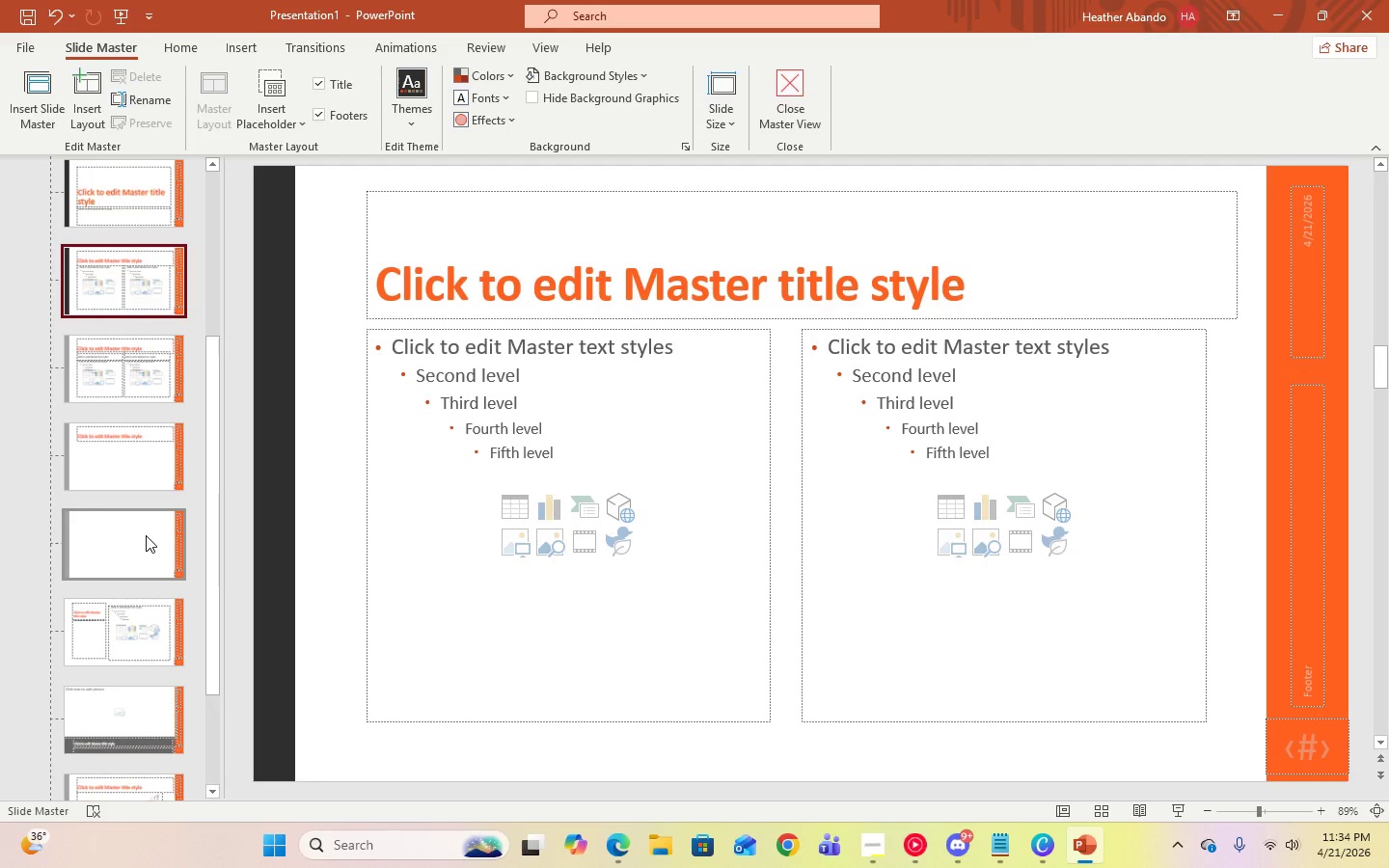 
mouse_move([106, 509])
 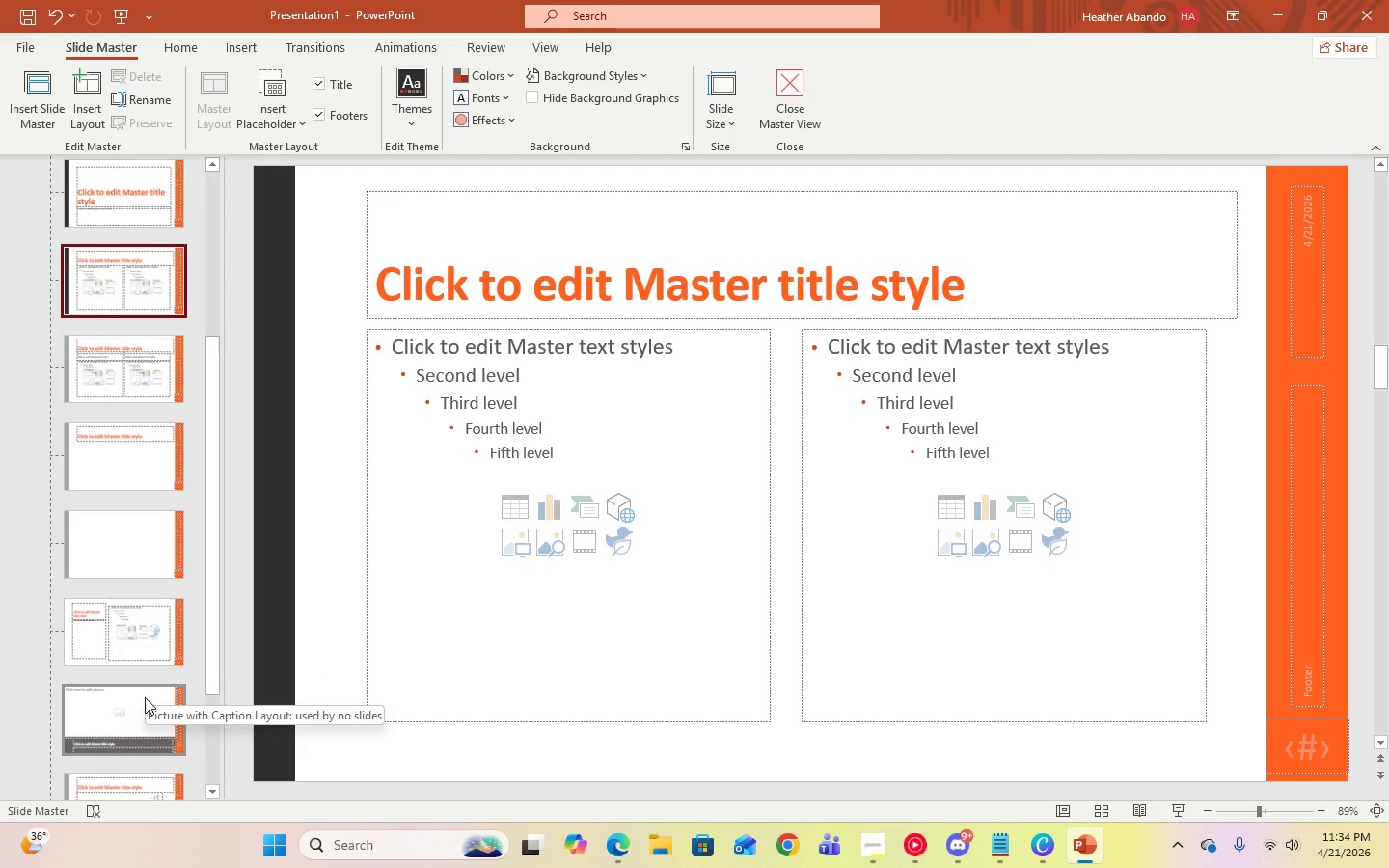 
left_click_drag(start_coordinate=[213, 663], to_coordinate=[228, 772])
 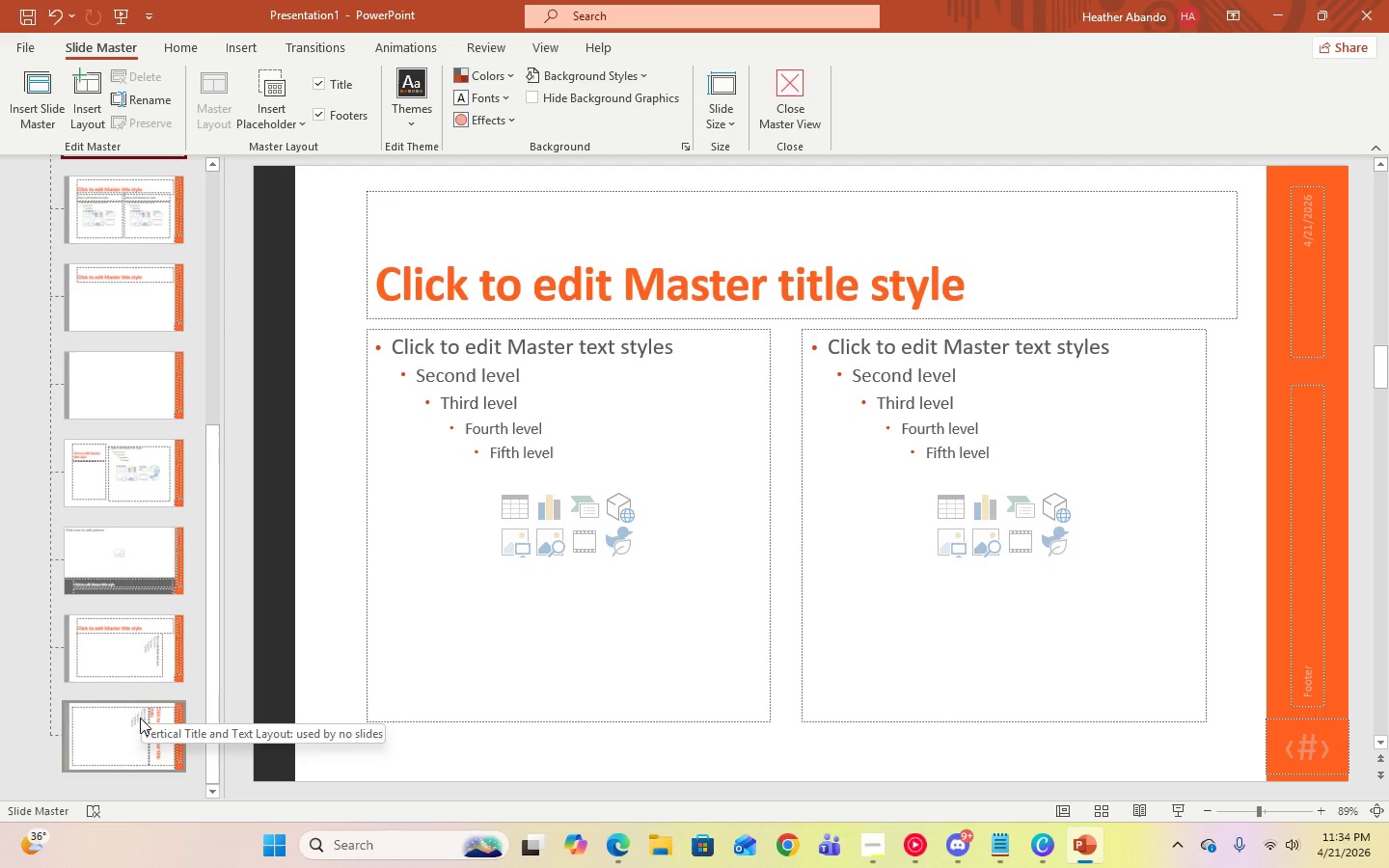 
left_click([122, 564])
 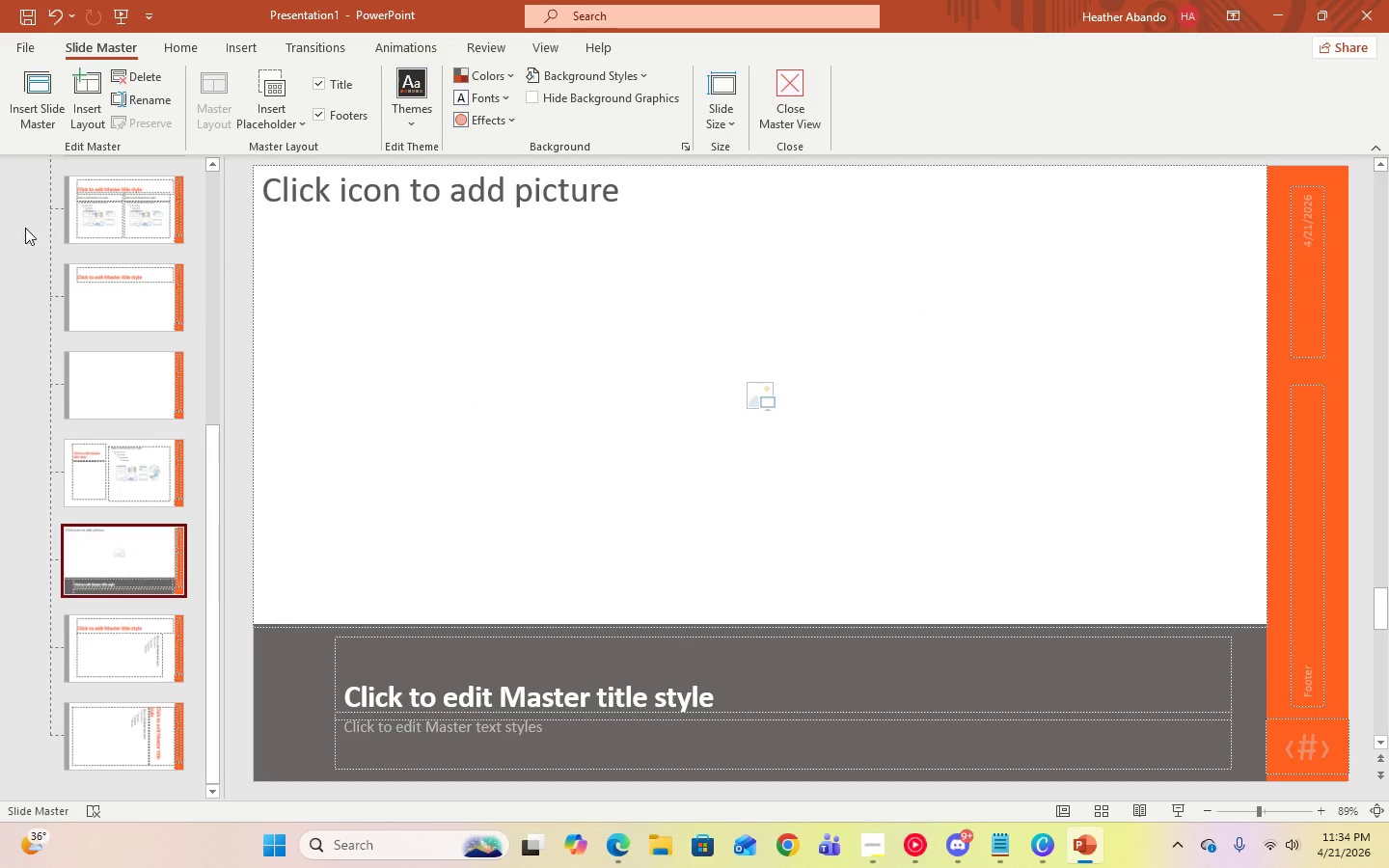 
mouse_move([150, 451])
 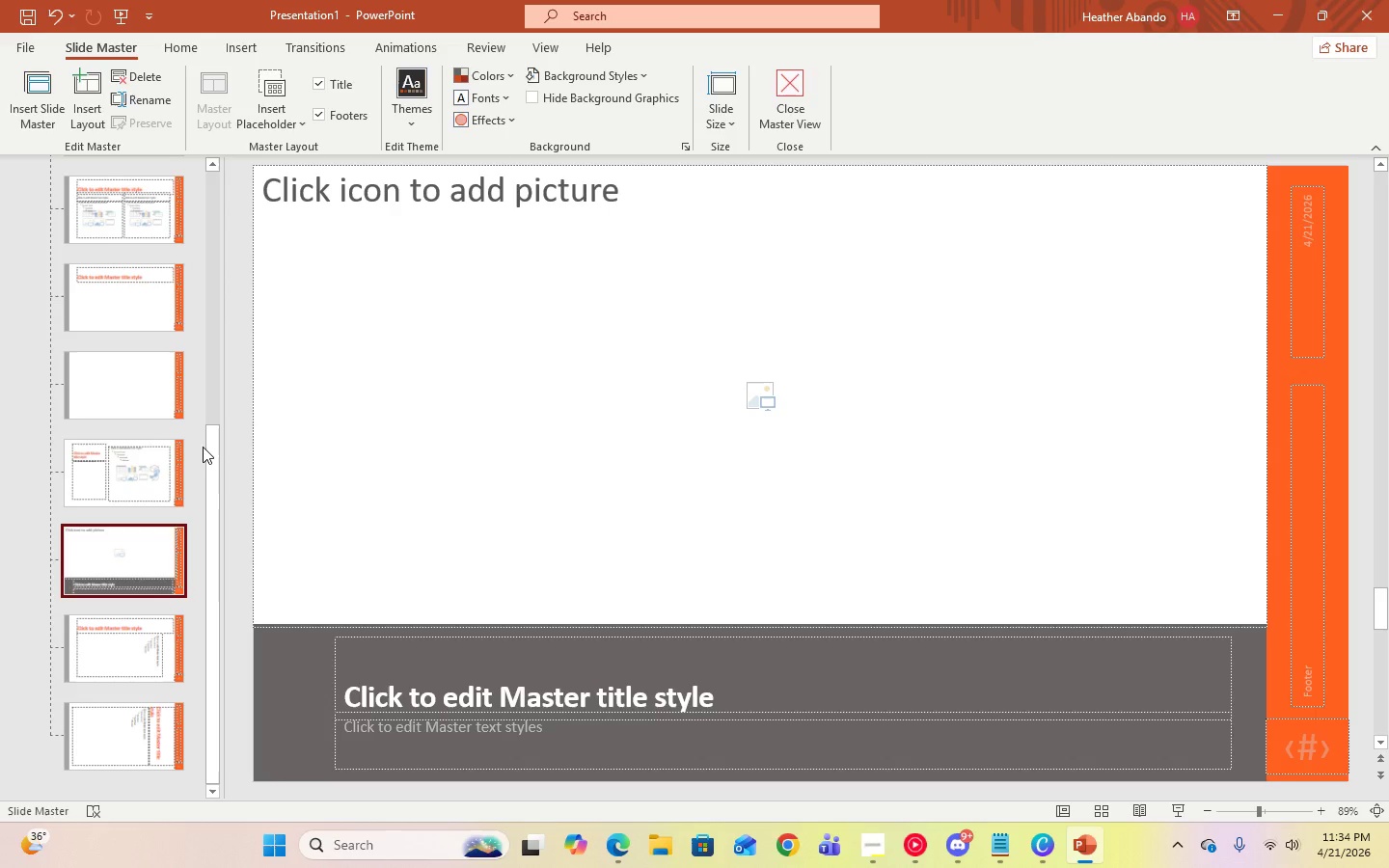 
left_click_drag(start_coordinate=[213, 456], to_coordinate=[218, 376])
 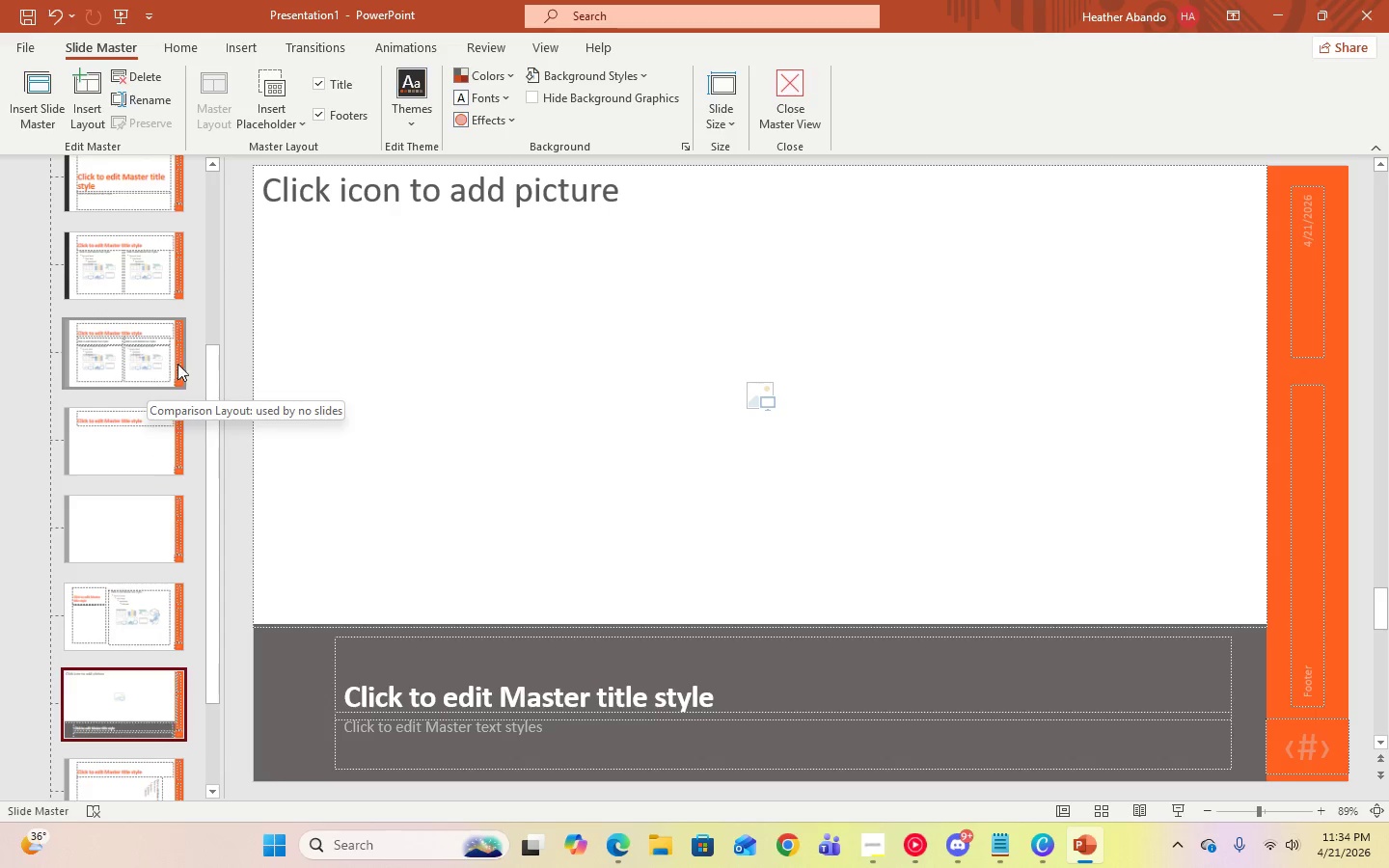 
left_click_drag(start_coordinate=[215, 380], to_coordinate=[238, 184])
 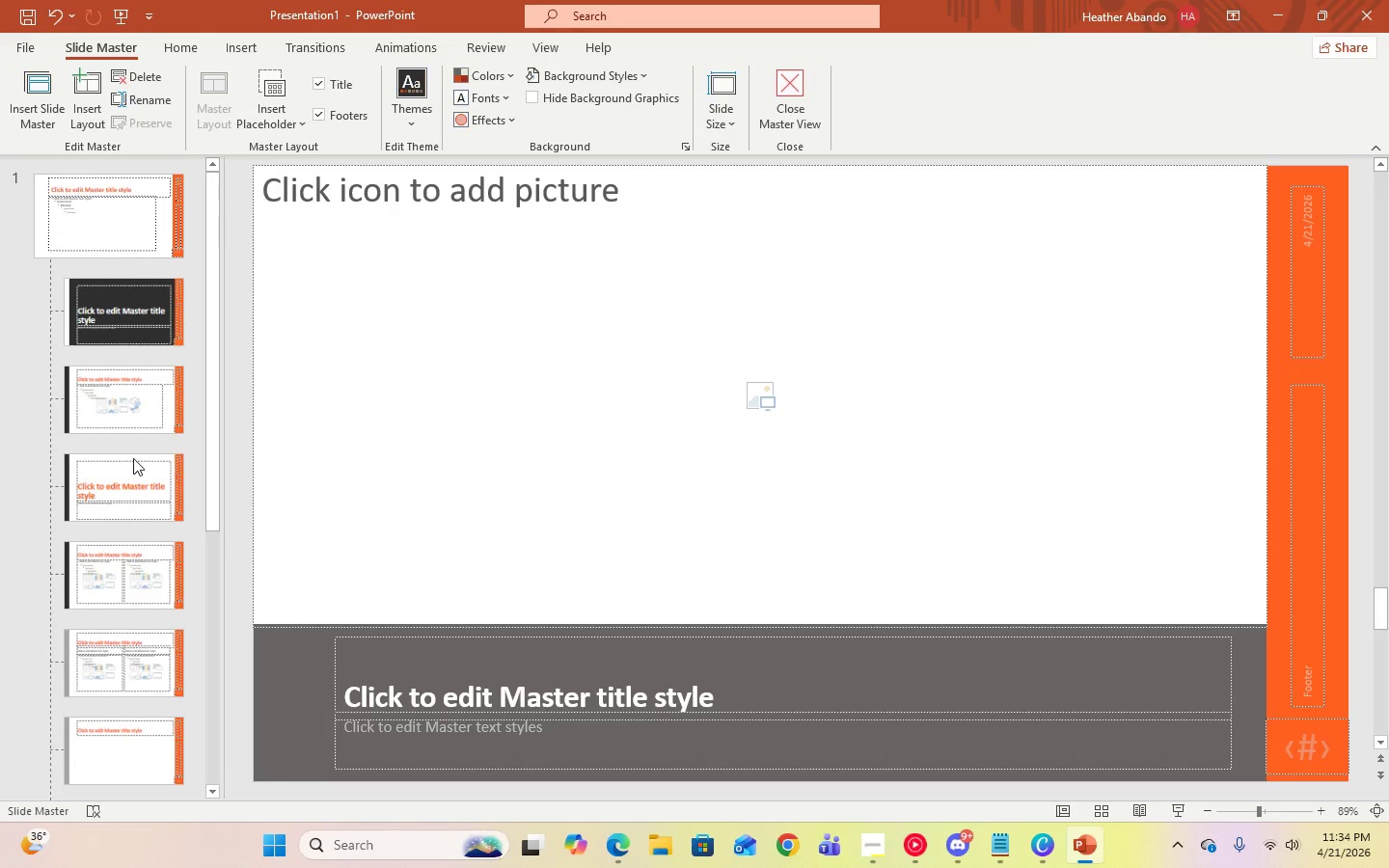 
scroll: coordinate [134, 459], scroll_direction: down, amount: 17.0
 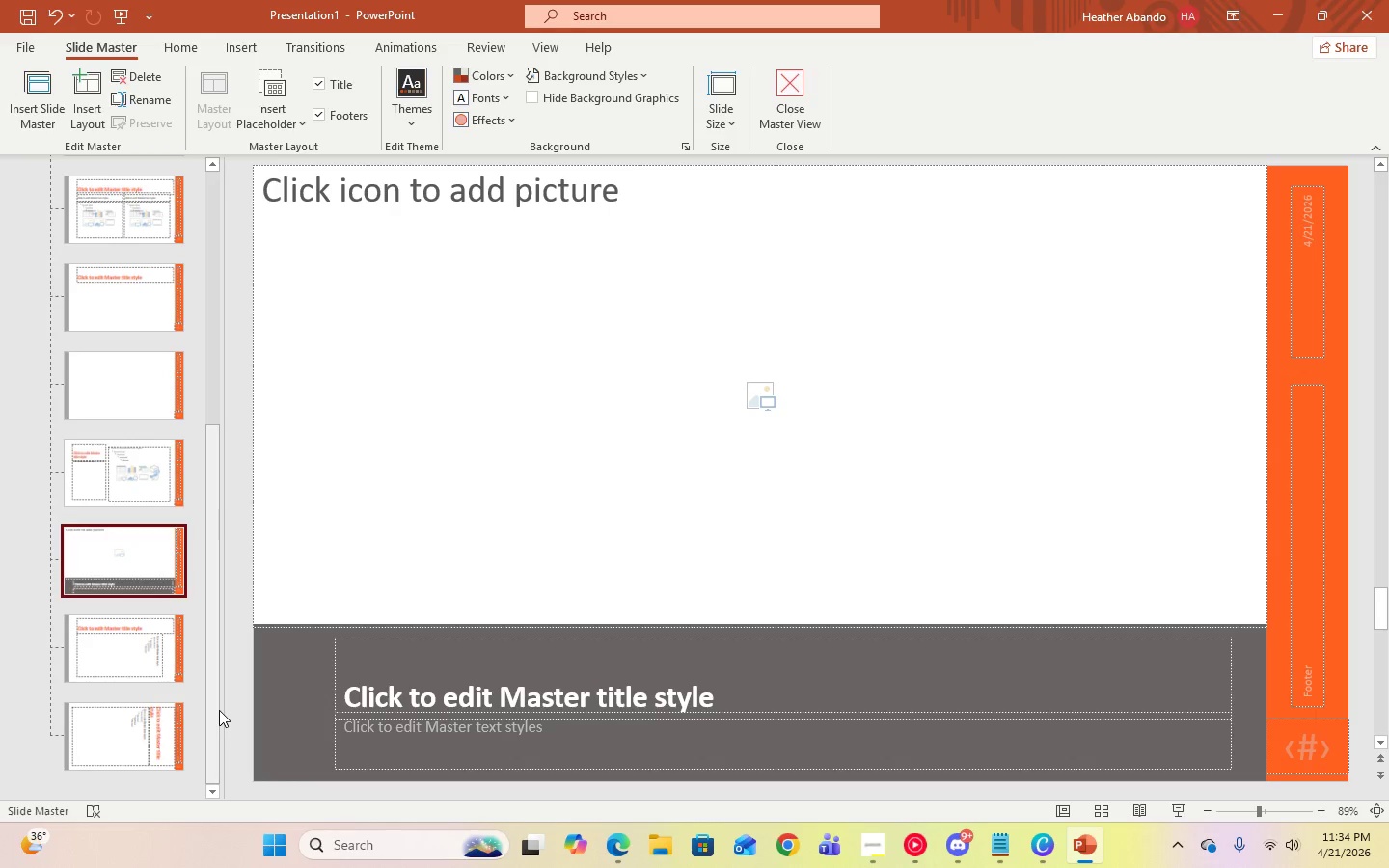 
left_click_drag(start_coordinate=[219, 710], to_coordinate=[231, 555])
 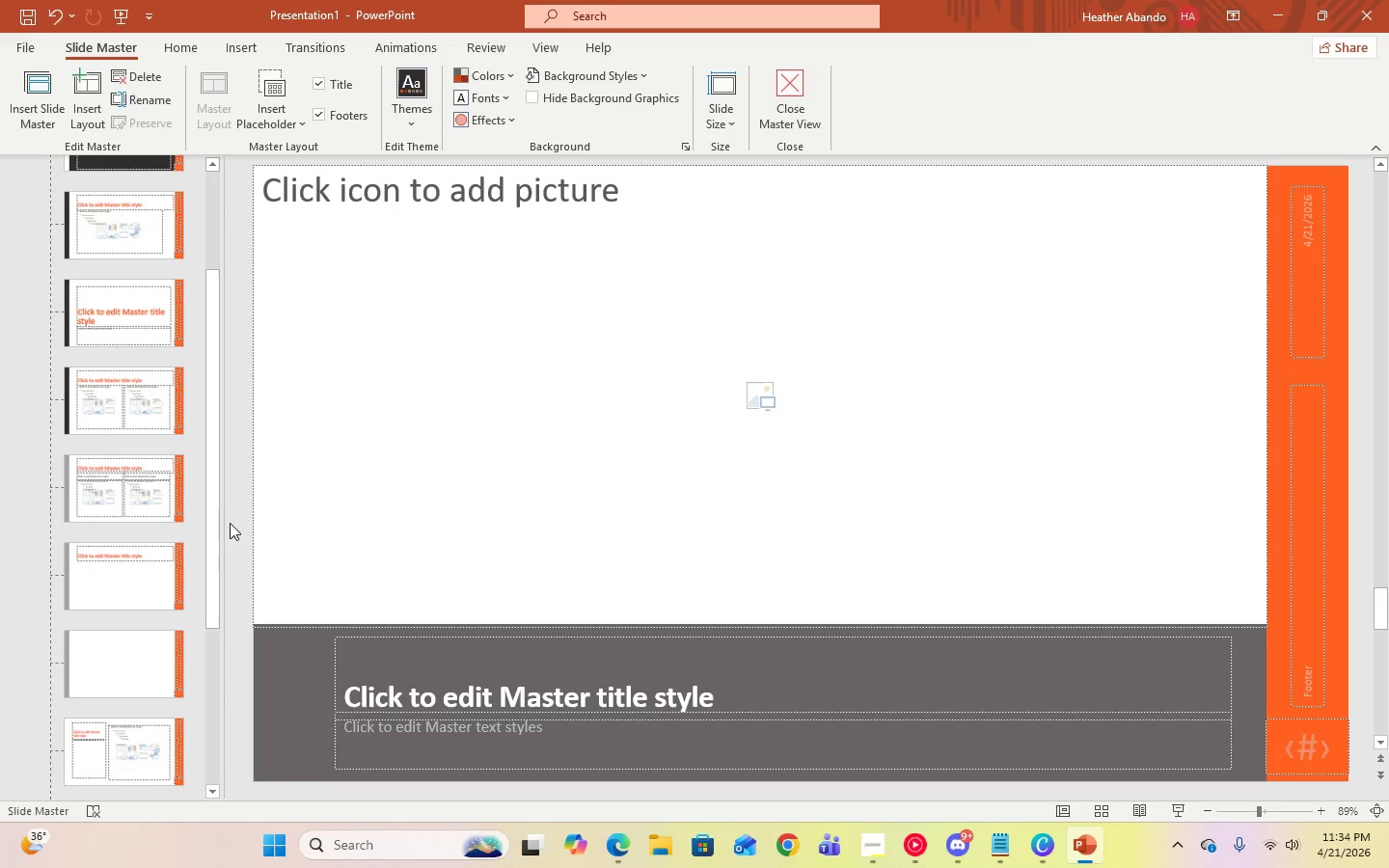 
left_click_drag(start_coordinate=[209, 522], to_coordinate=[240, 258])
 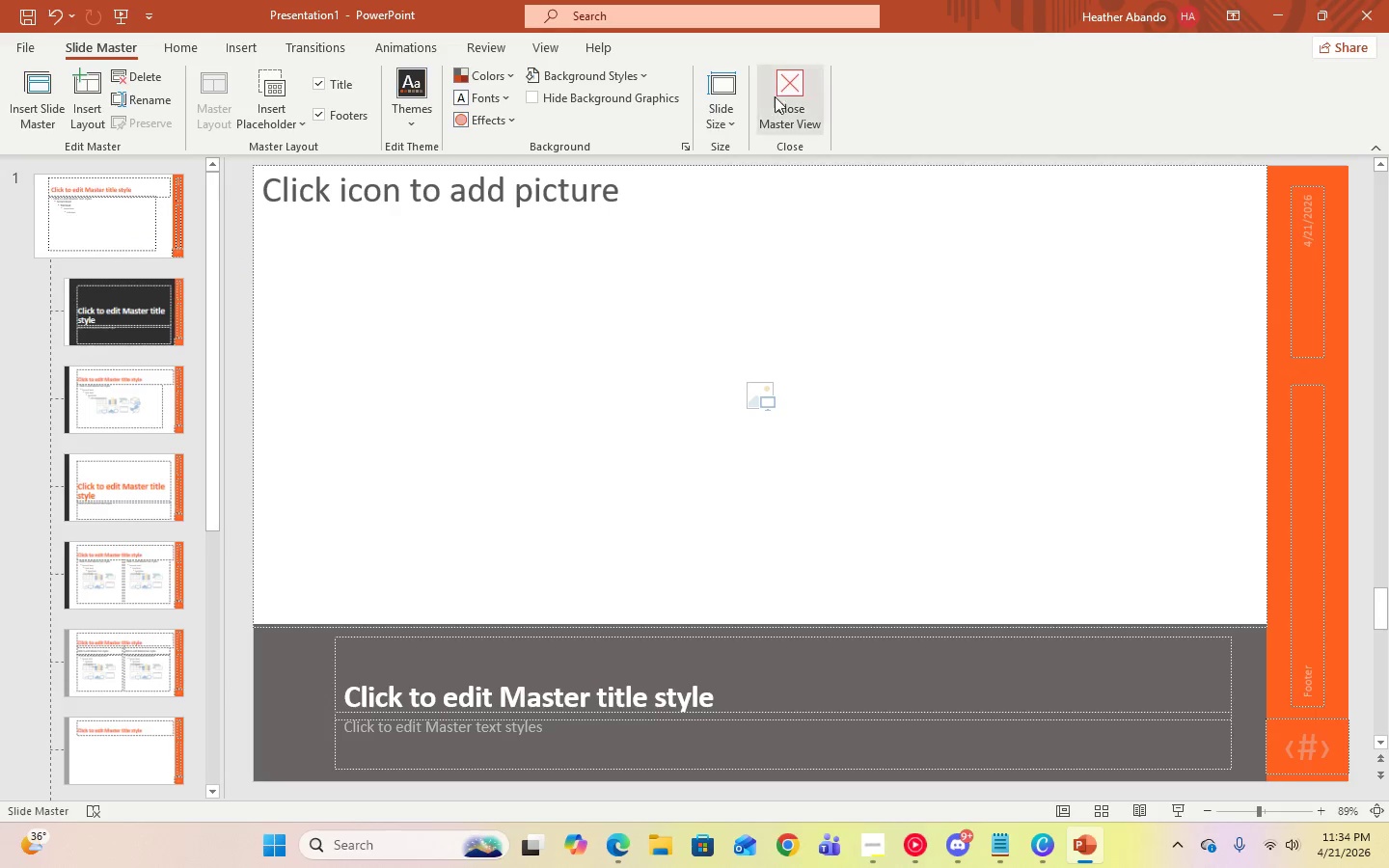 
left_click([781, 95])
 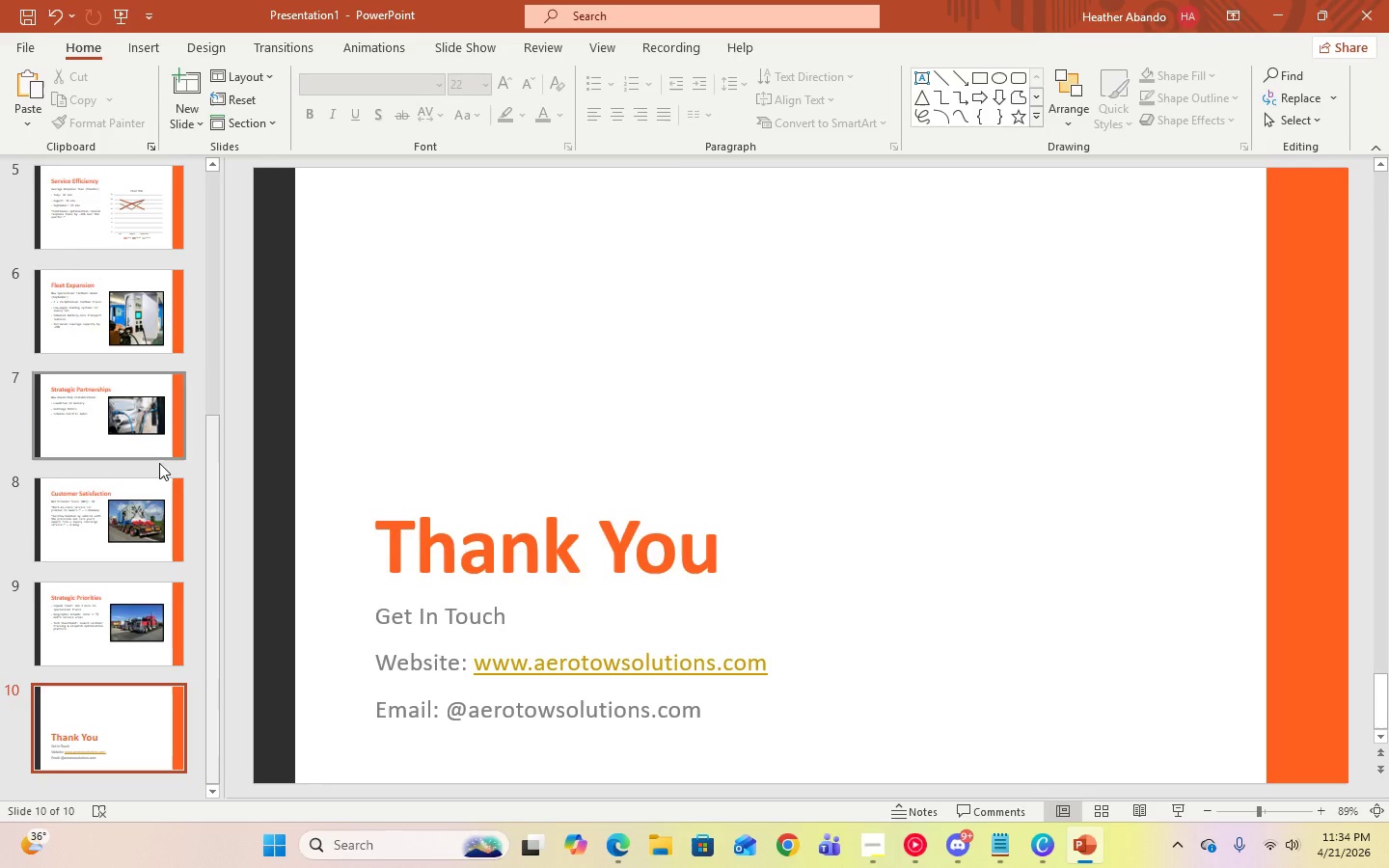 
scroll: coordinate [160, 470], scroll_direction: up, amount: 16.0
 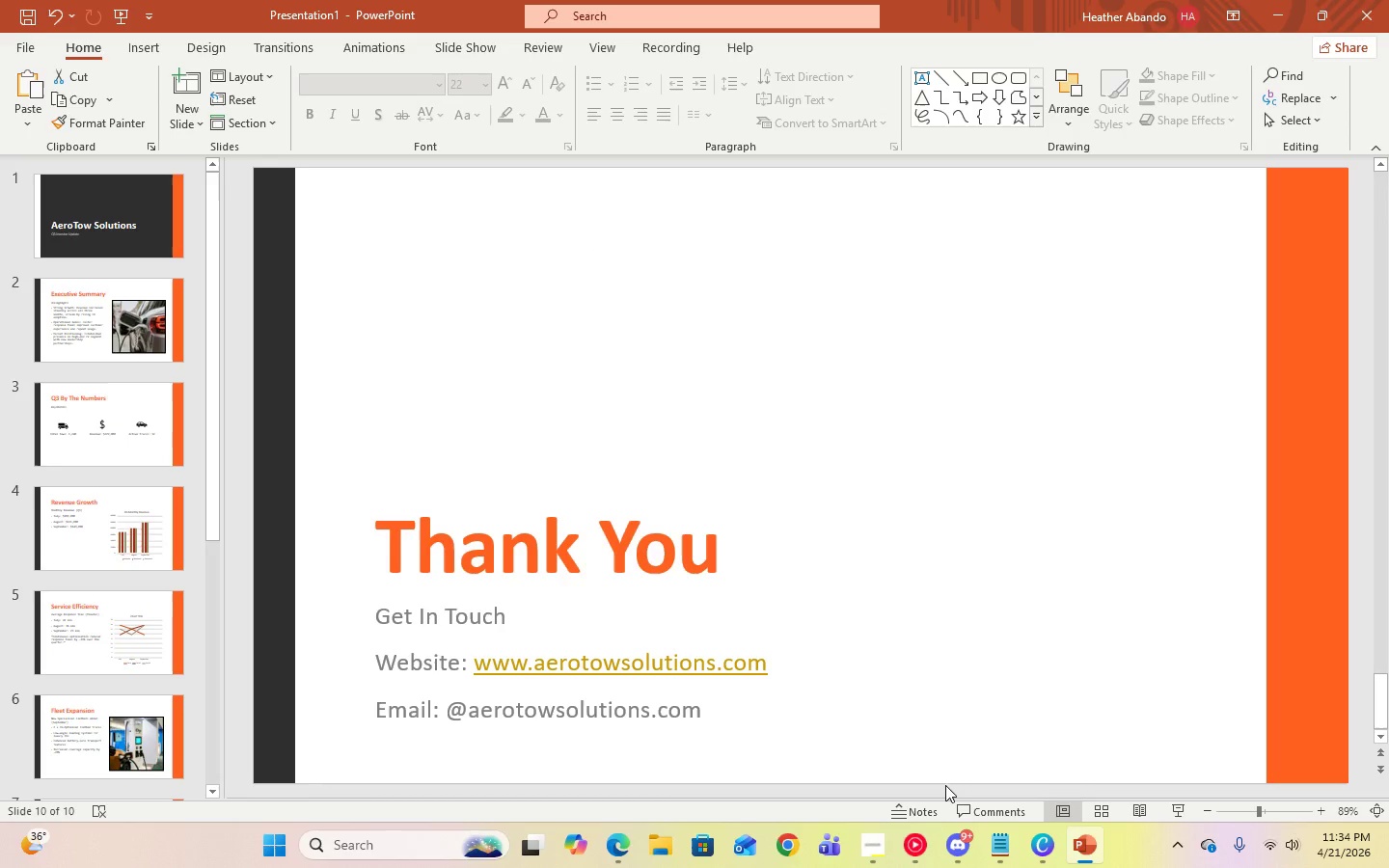 
left_click([920, 836])
 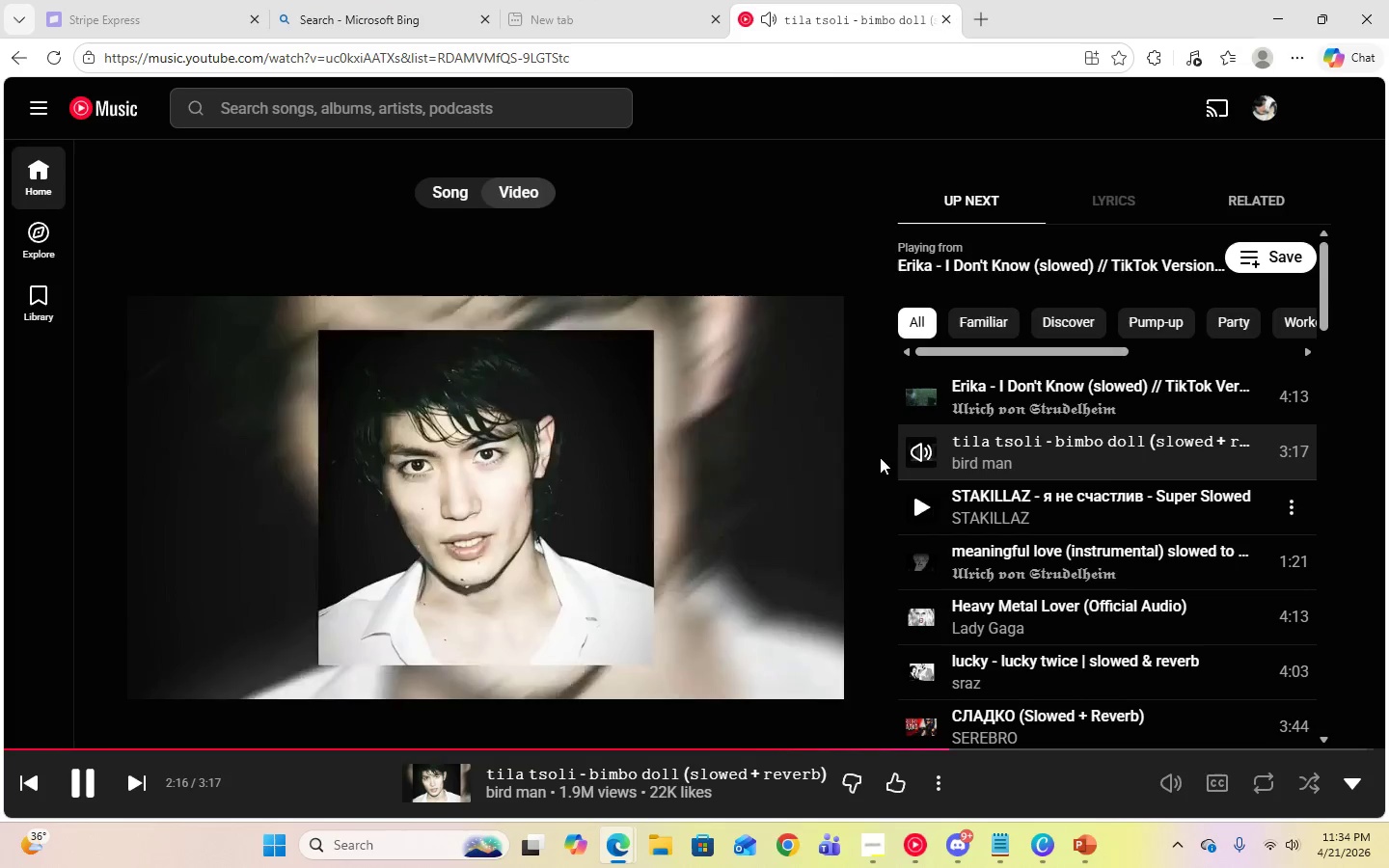 
scroll: coordinate [1008, 475], scroll_direction: up, amount: 3.0
 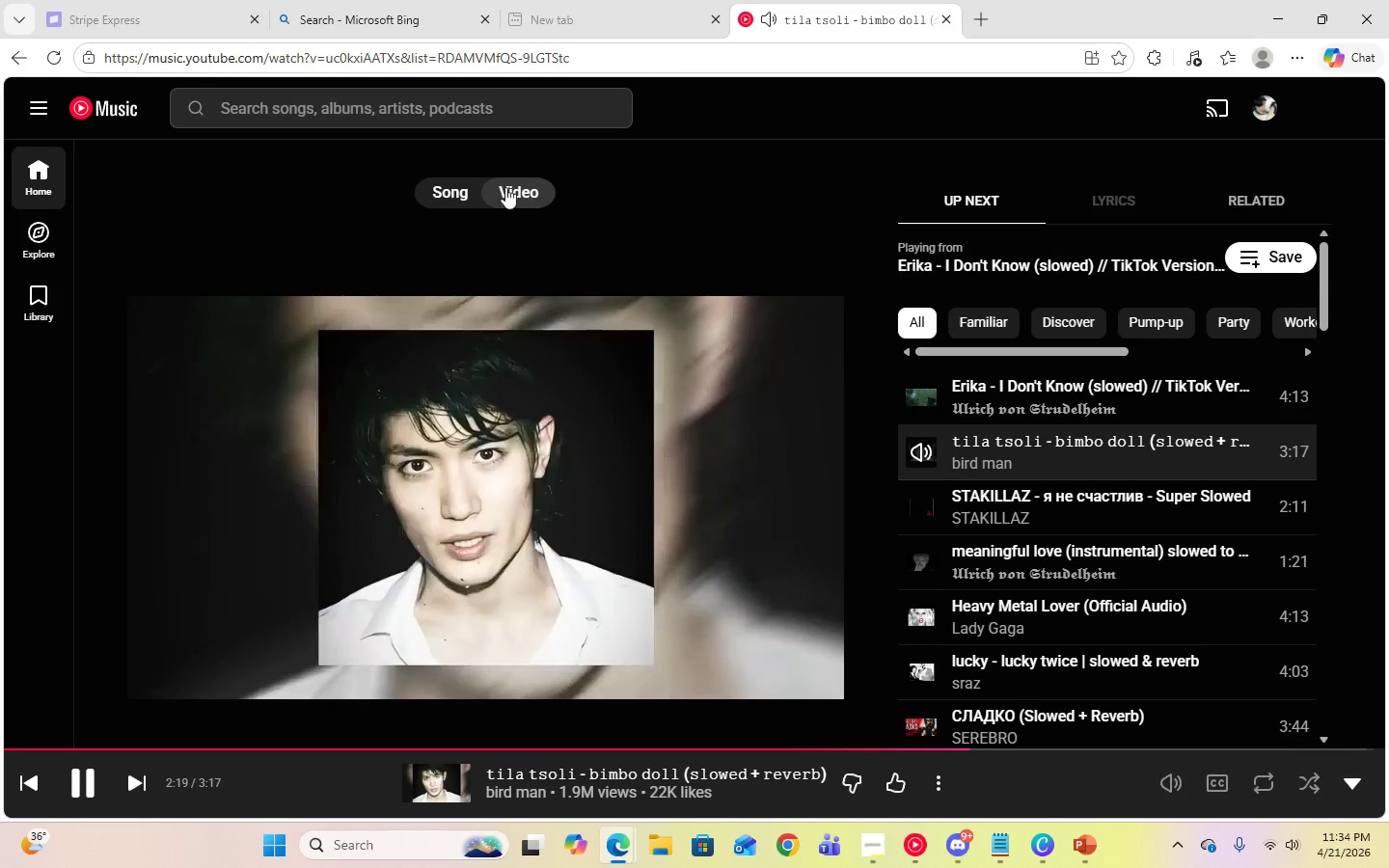 
left_click([54, 194])
 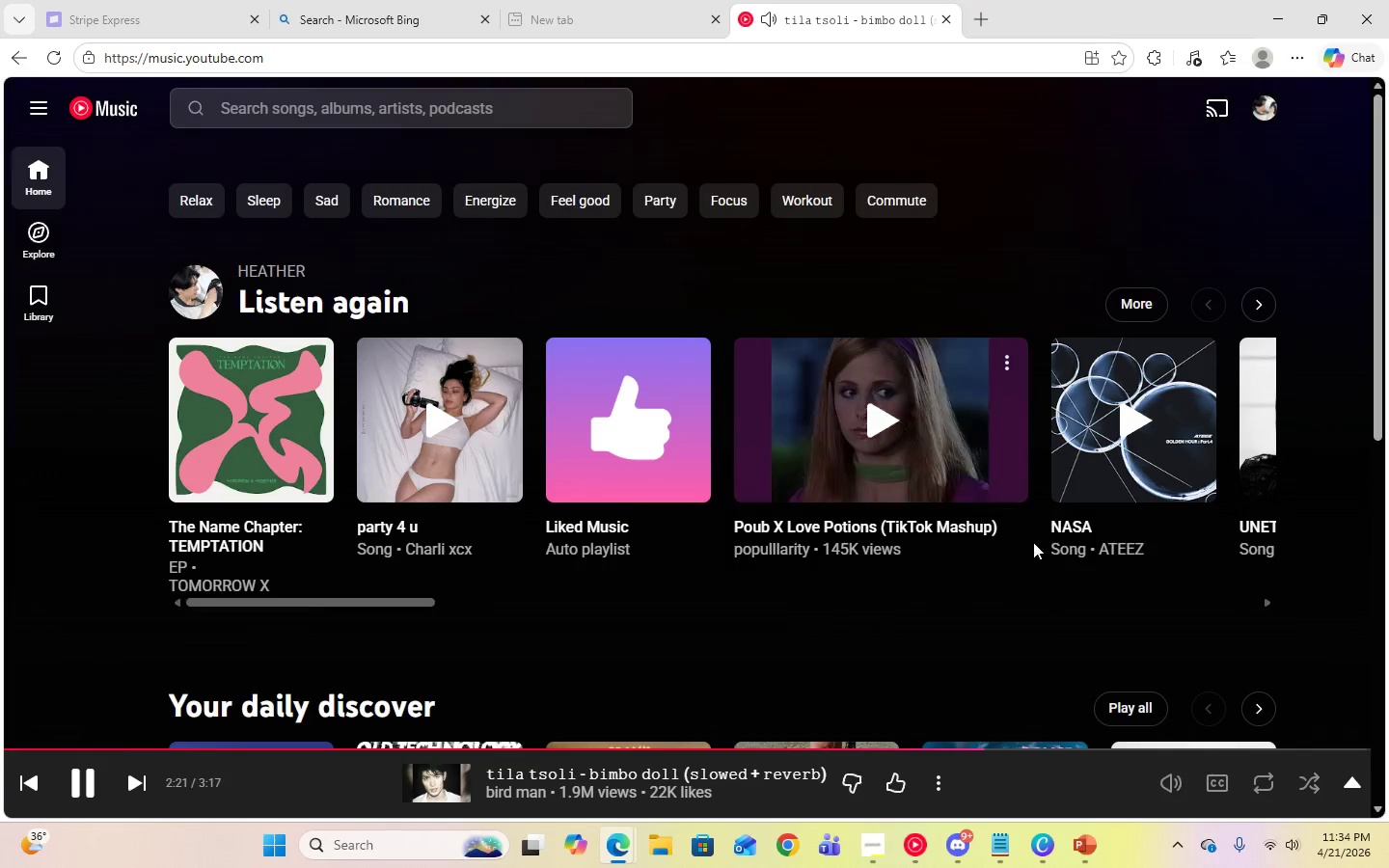 
left_click([1125, 428])
 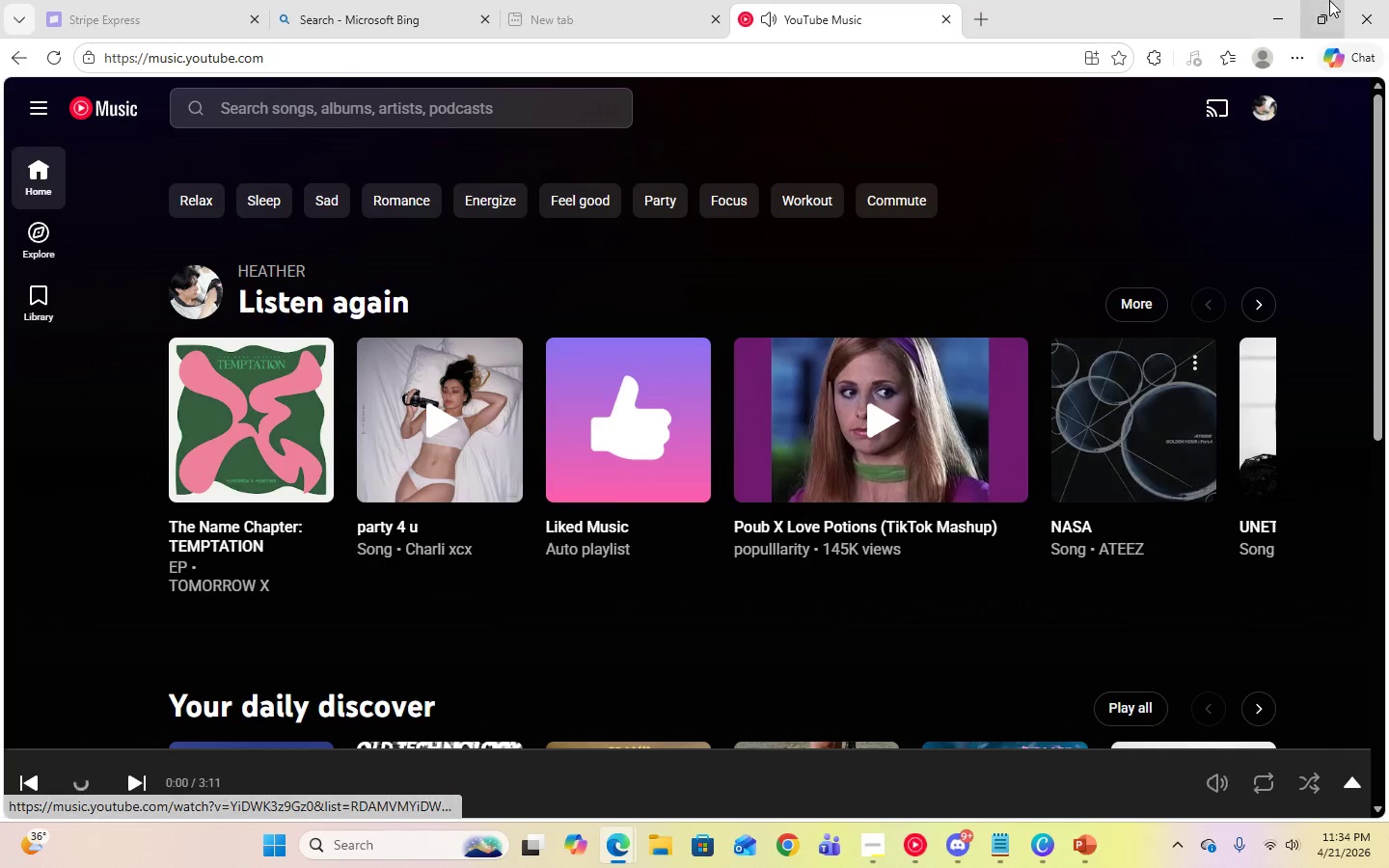 
left_click([1277, 11])
 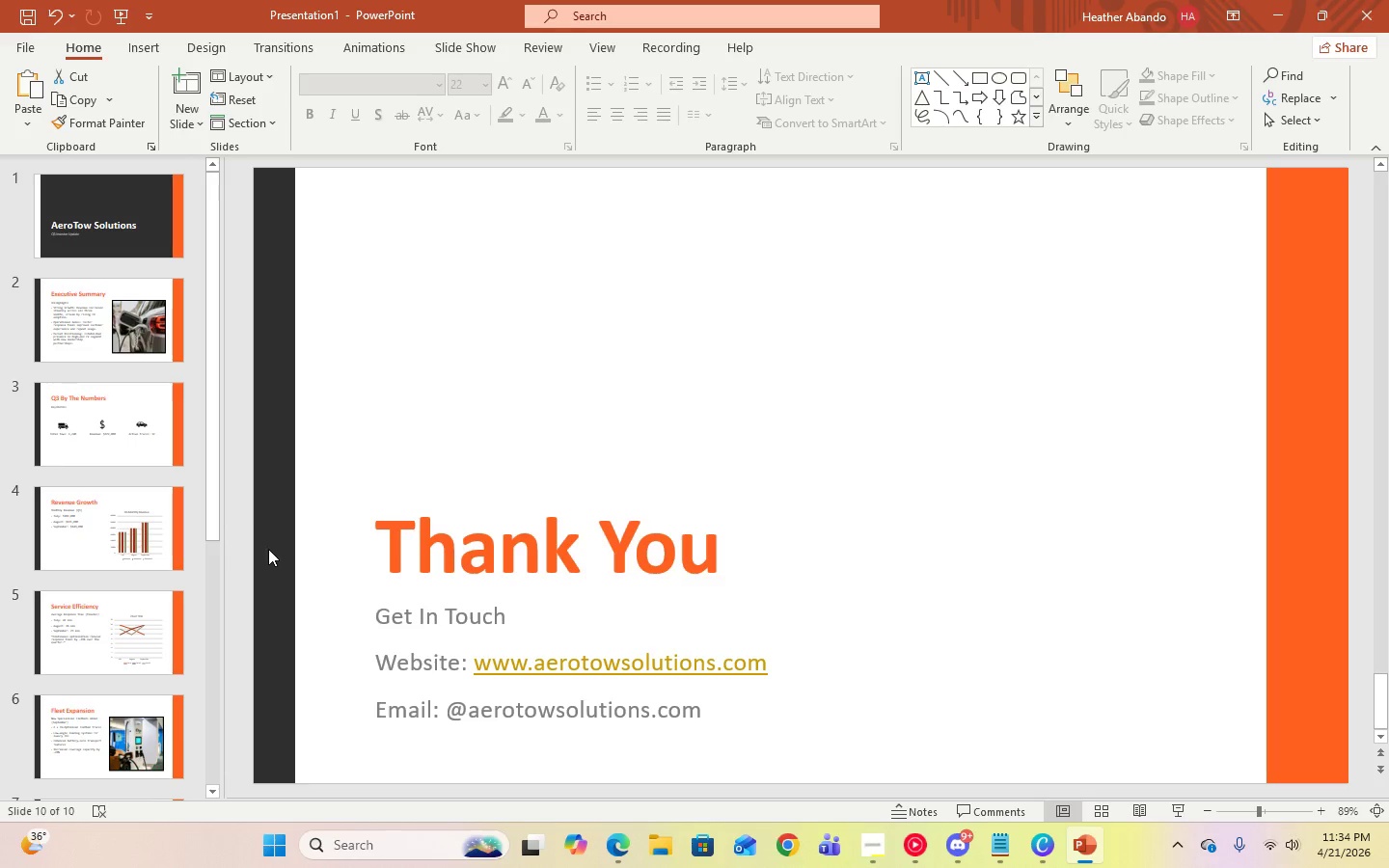 
wait(5.58)
 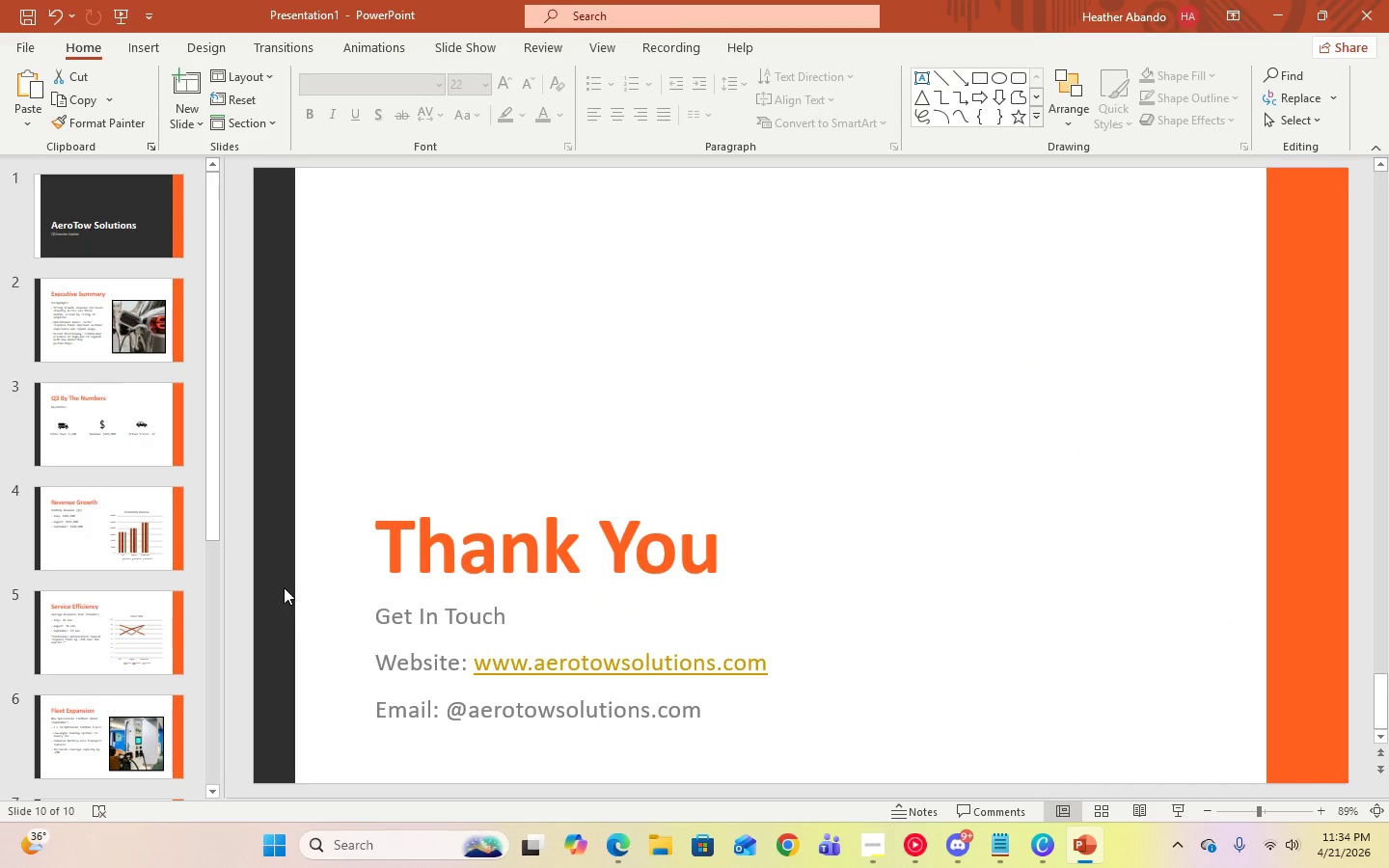 
left_click([107, 238])
 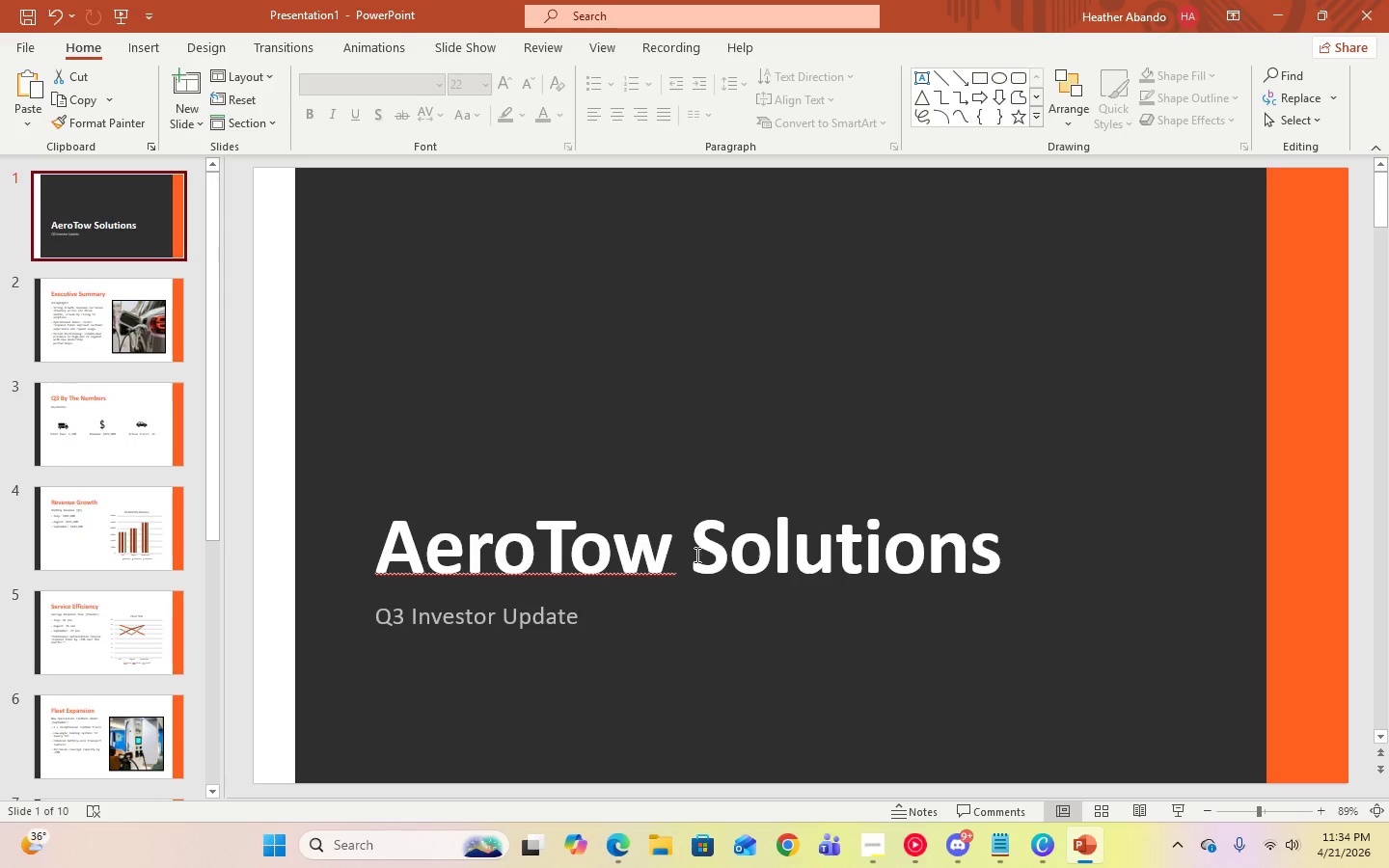 
left_click([692, 543])
 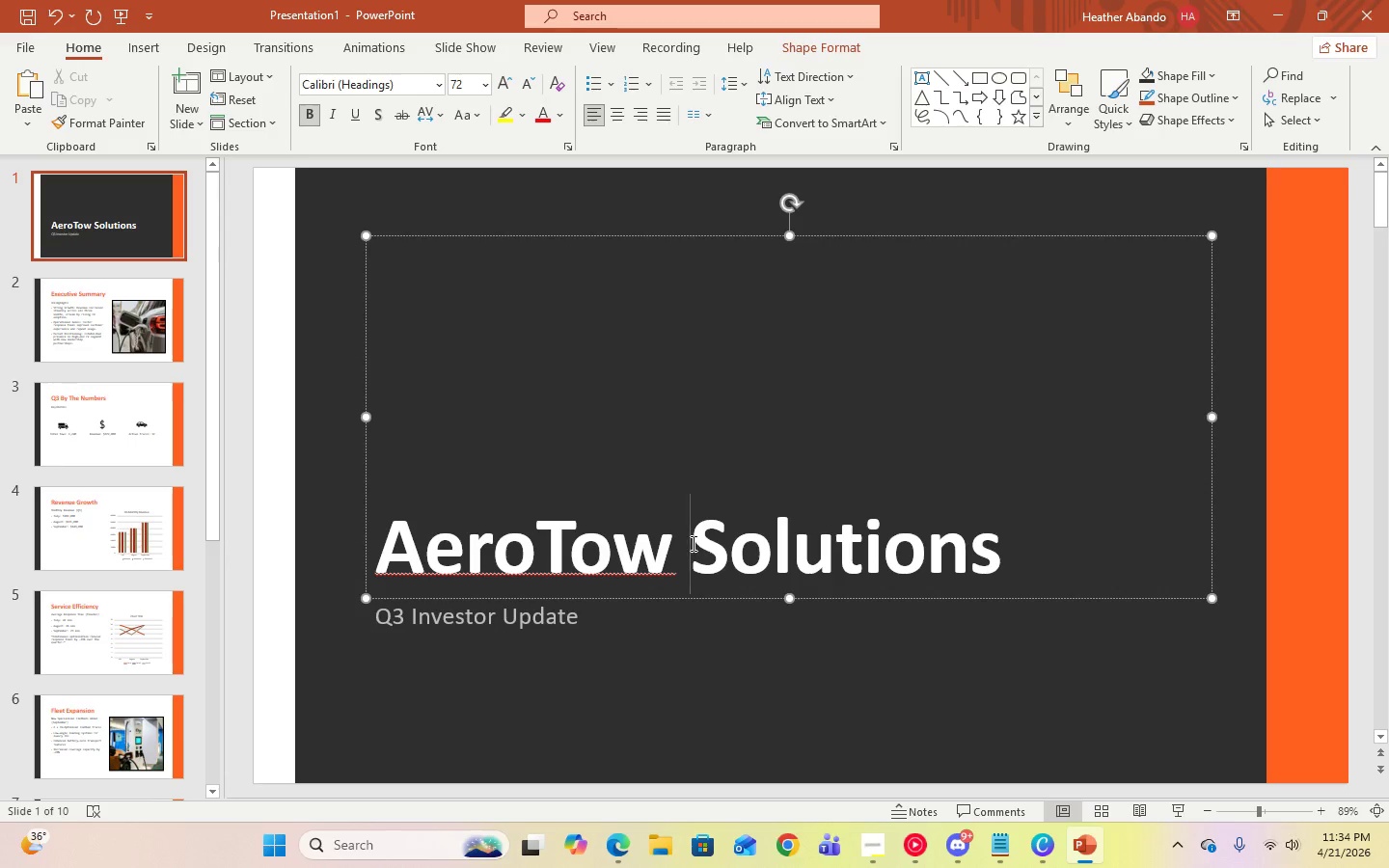 
key(Control+A)
 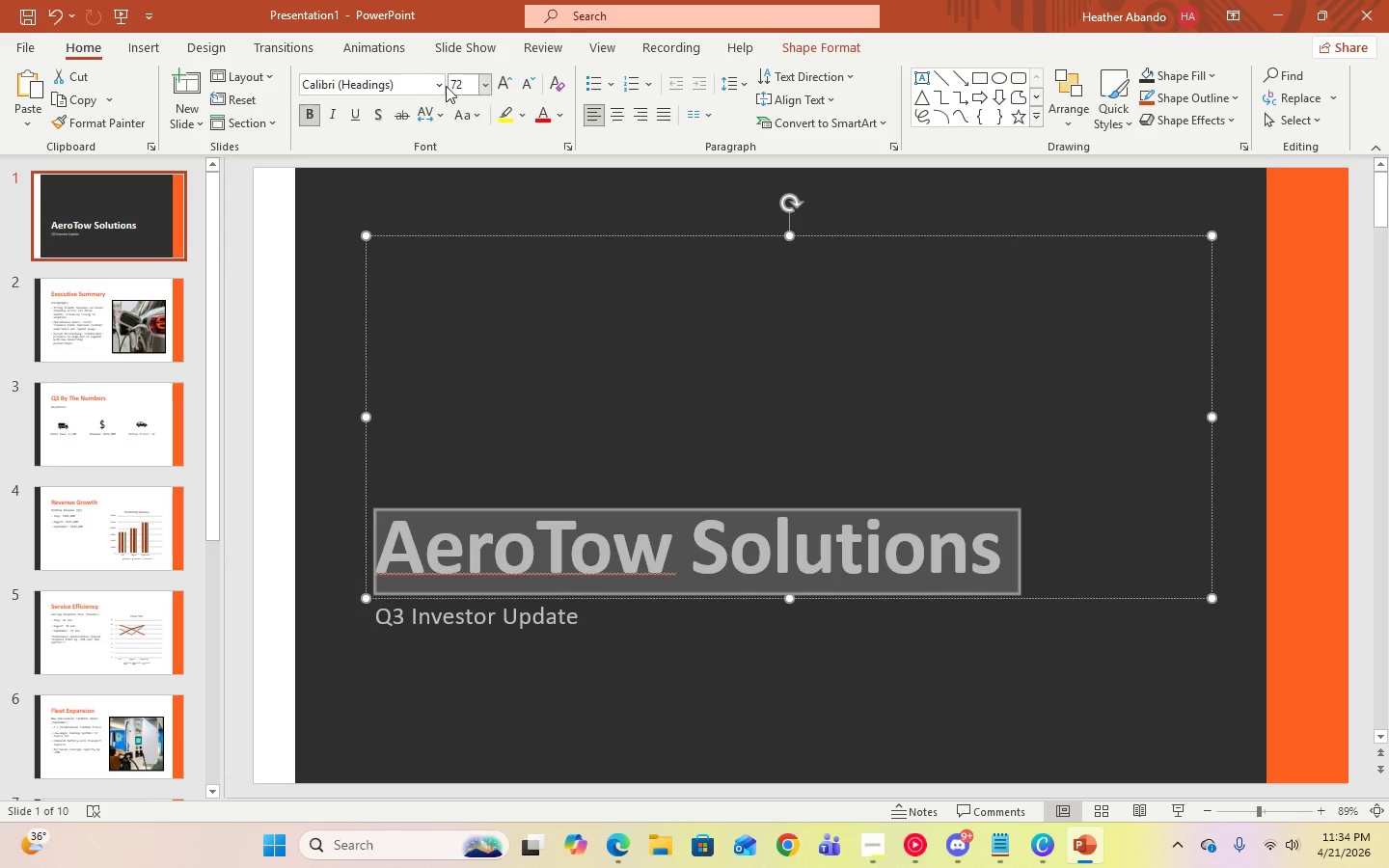 
left_click([440, 82])
 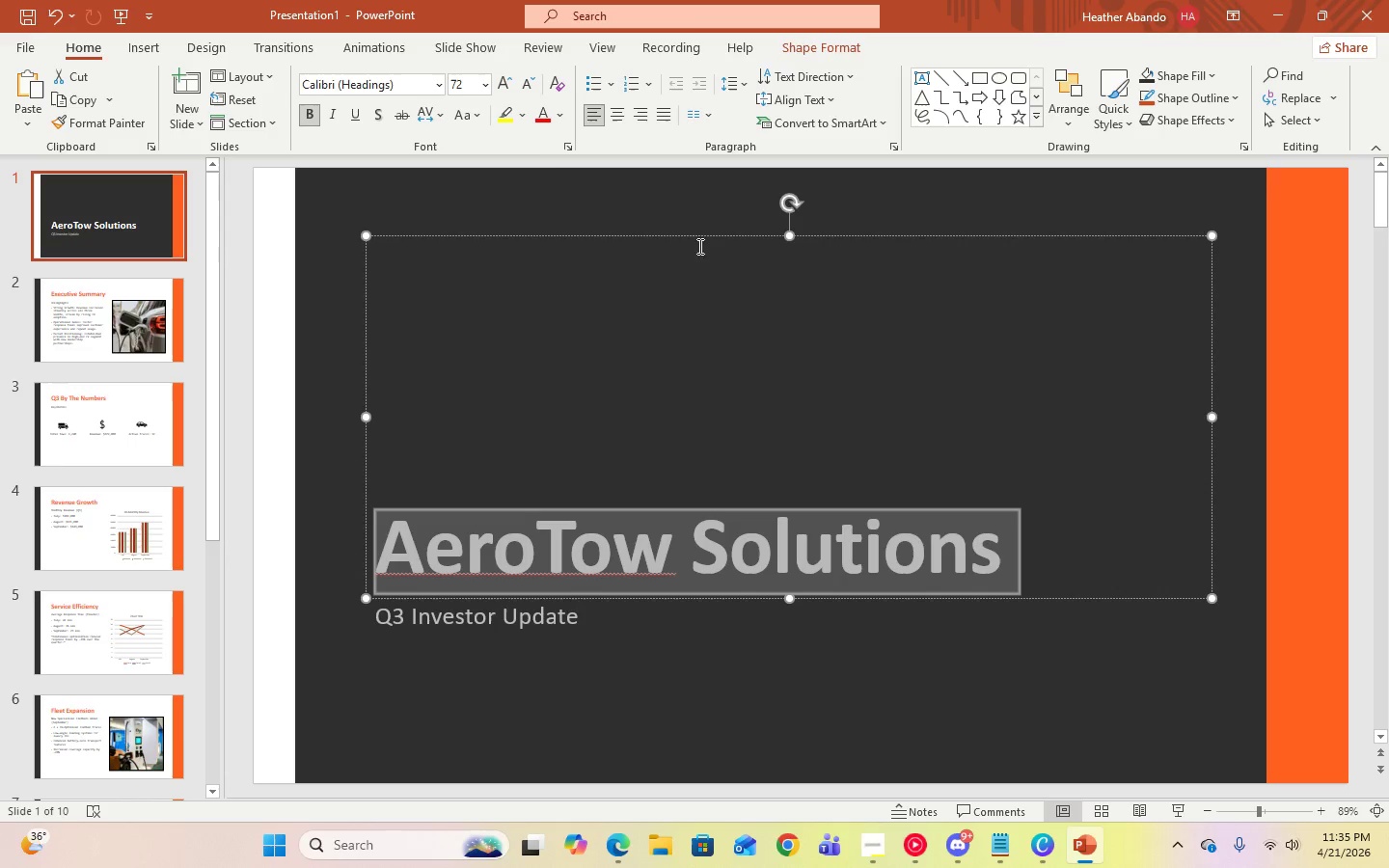 
left_click([479, 88])
 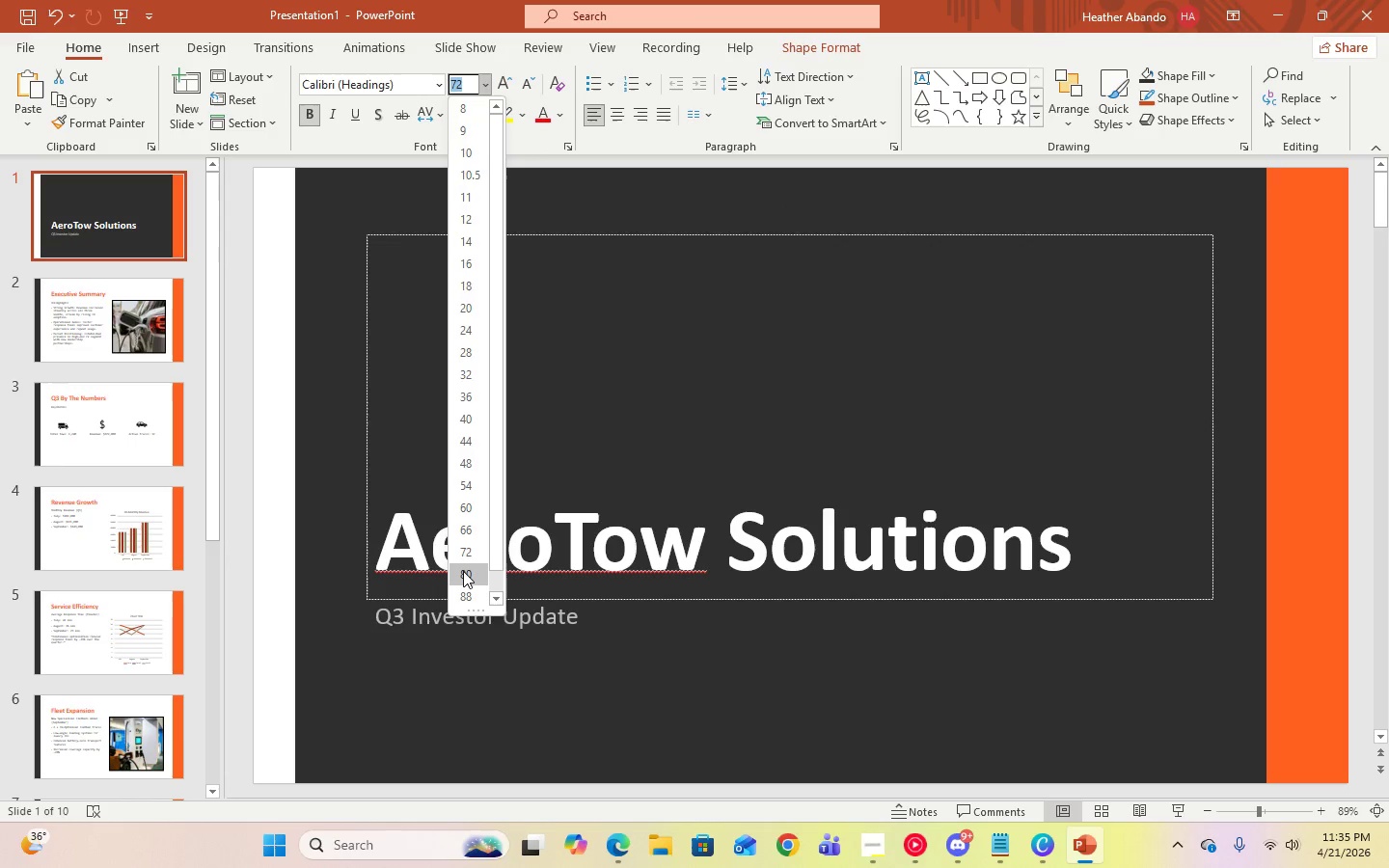 
left_click([464, 571])
 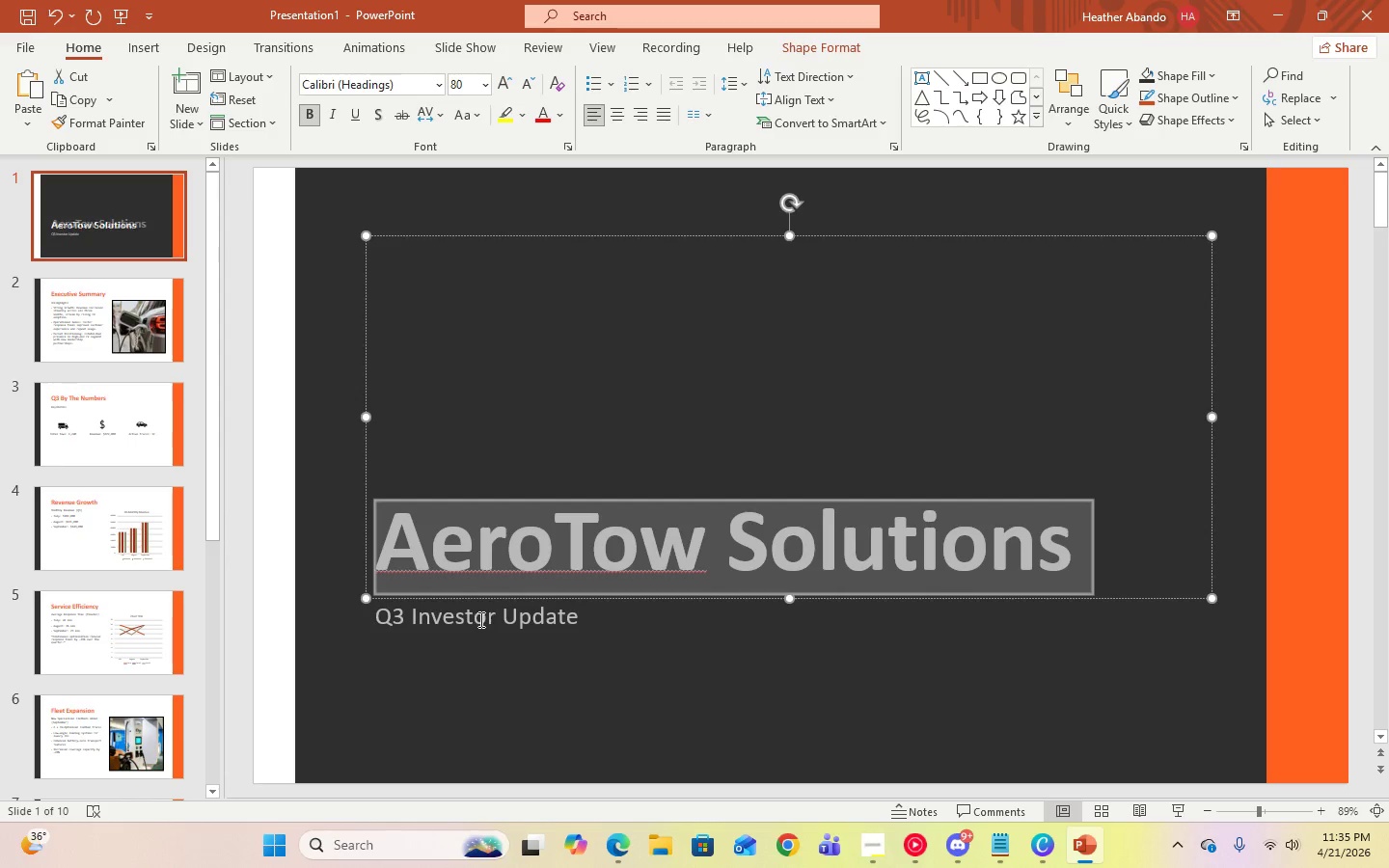 
left_click([479, 619])
 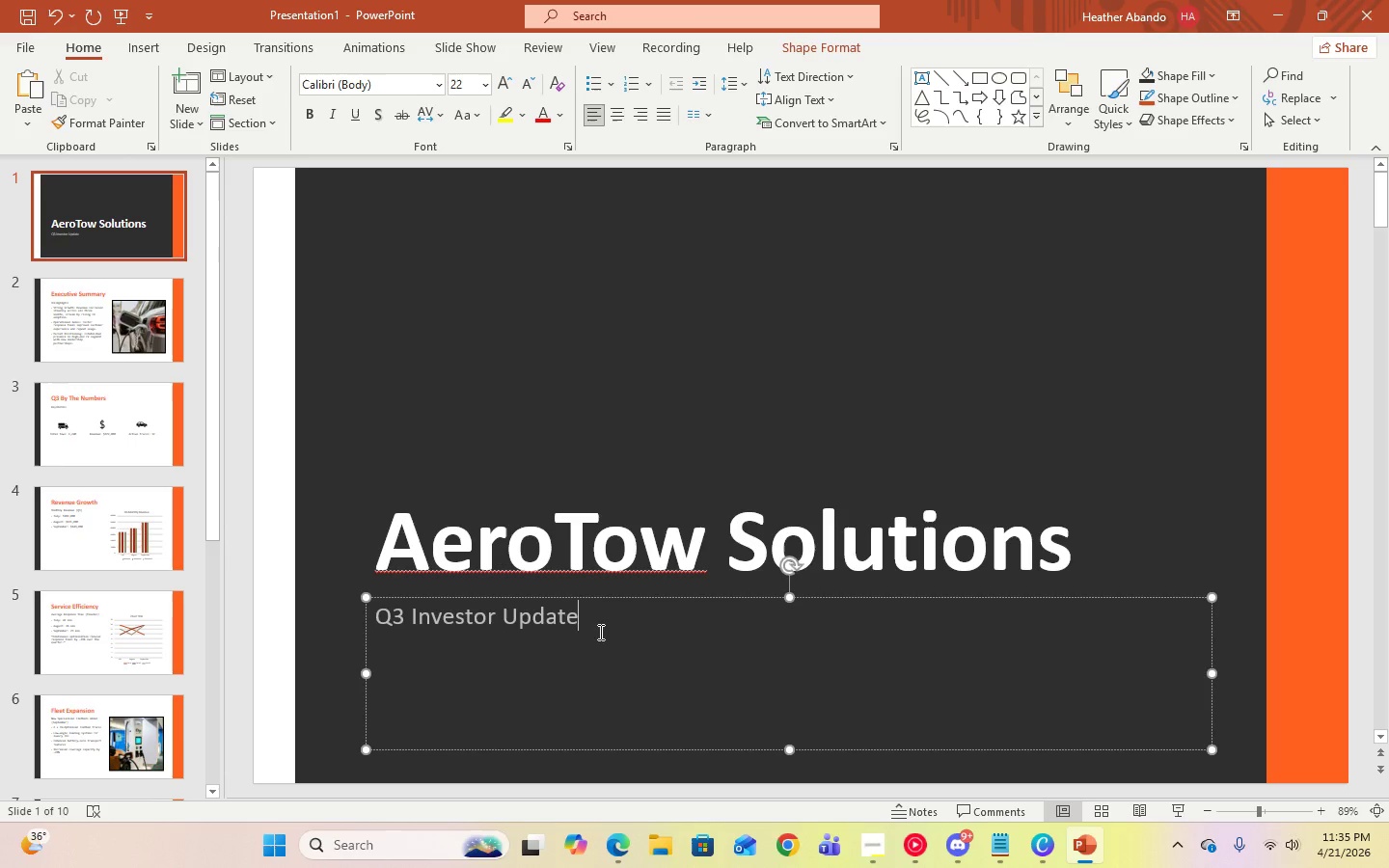 
double_click([626, 639])
 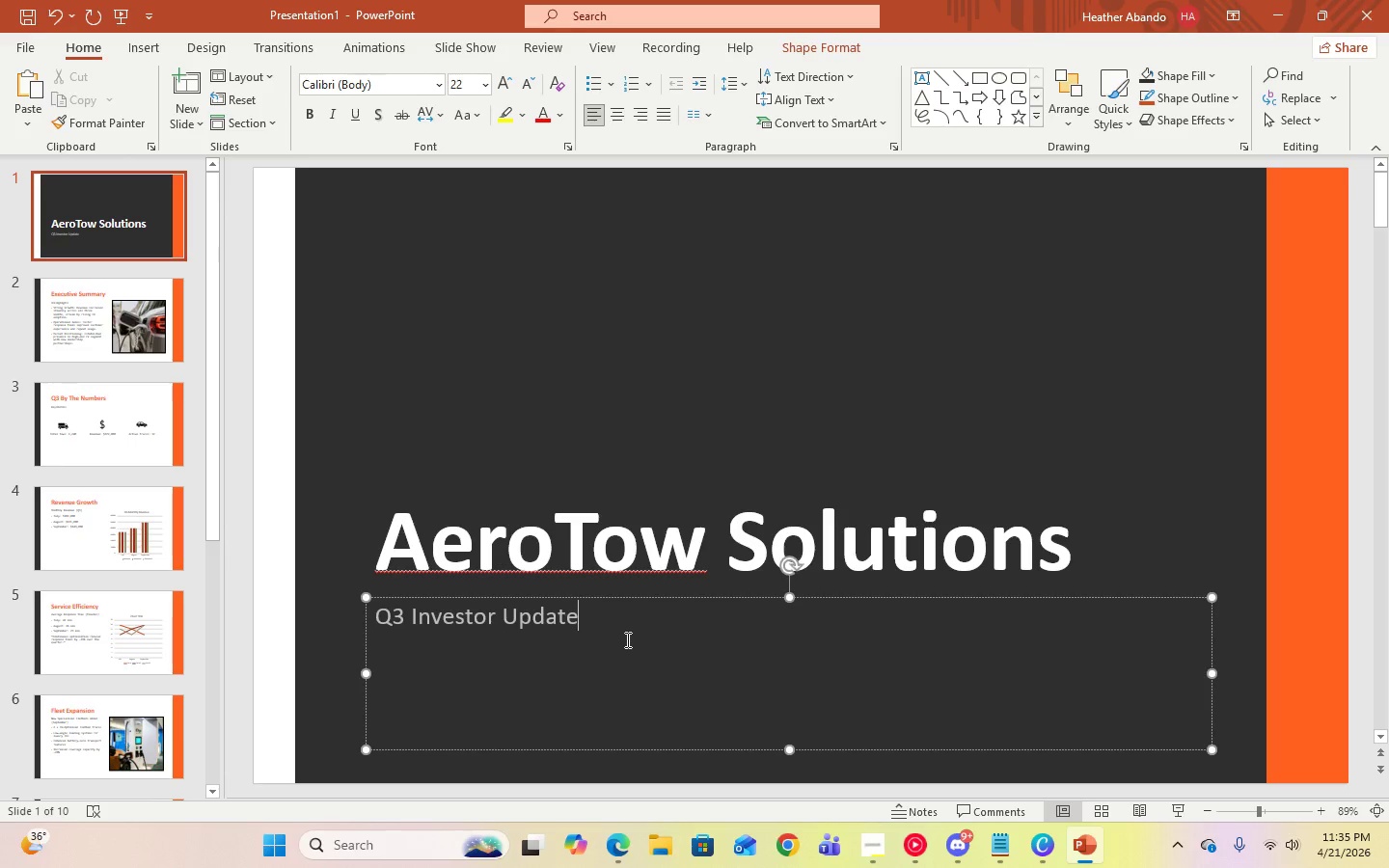 
key(Control+A)
 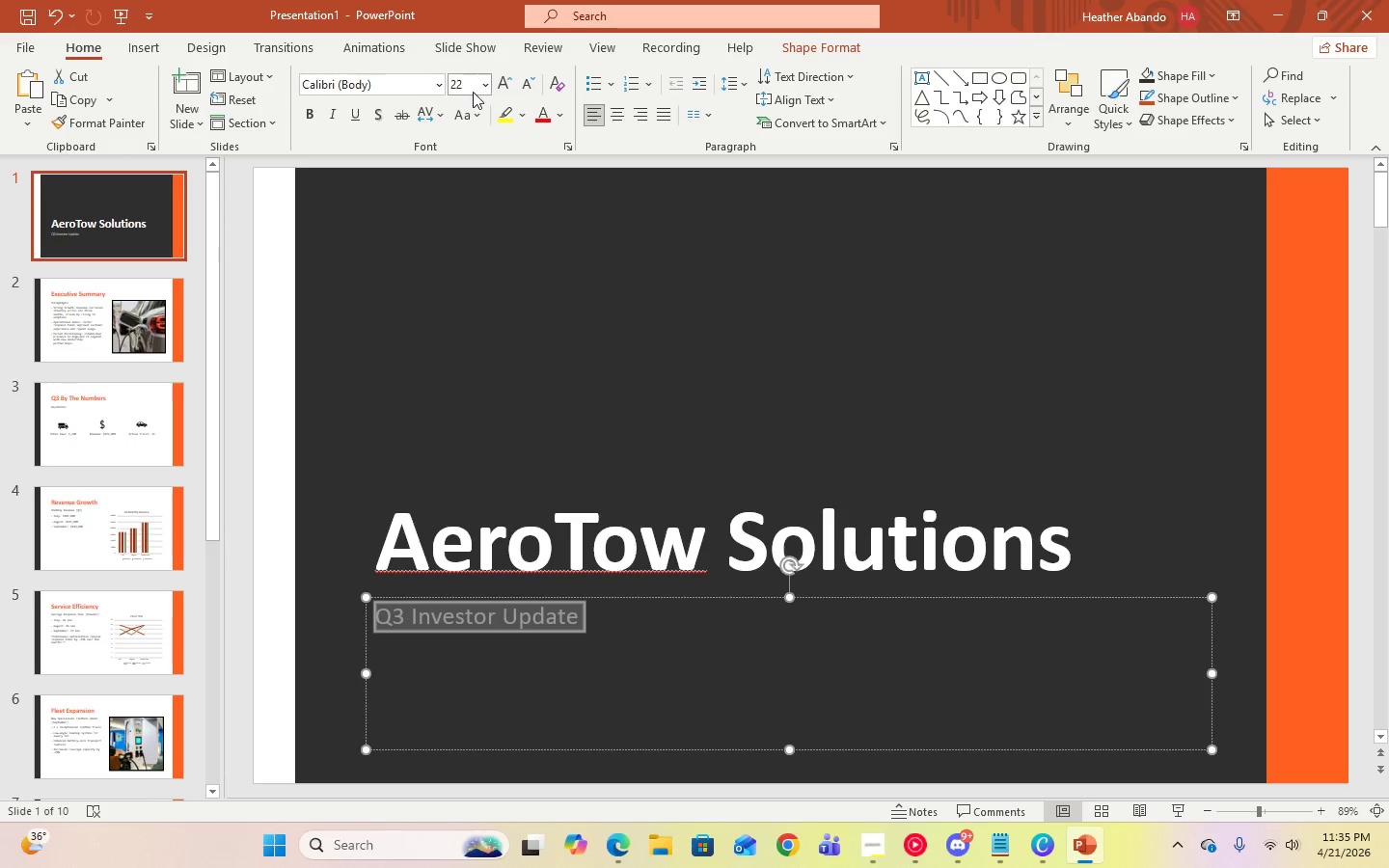 
left_click([483, 91])
 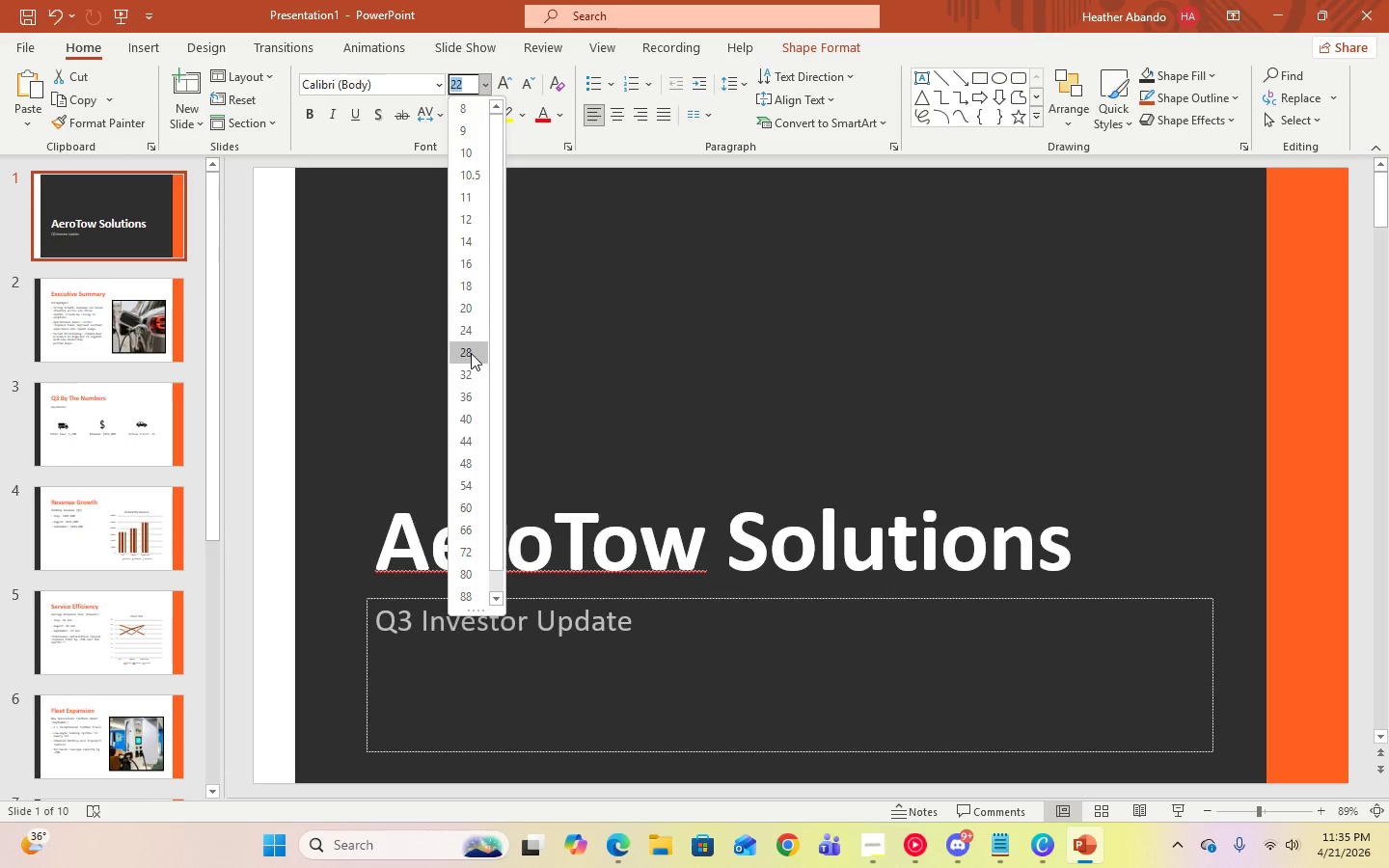 
left_click([471, 353])
 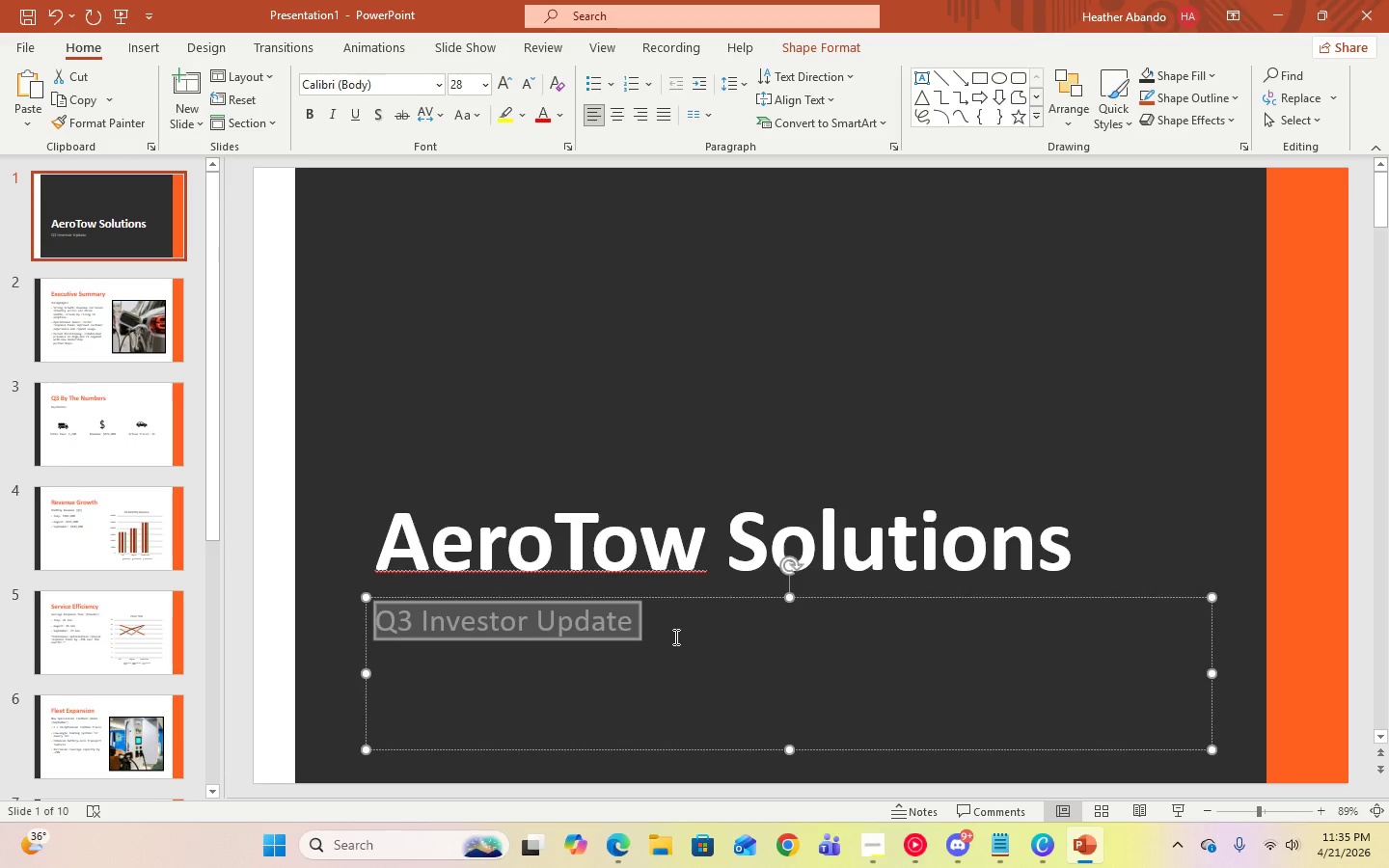 
left_click([674, 637])
 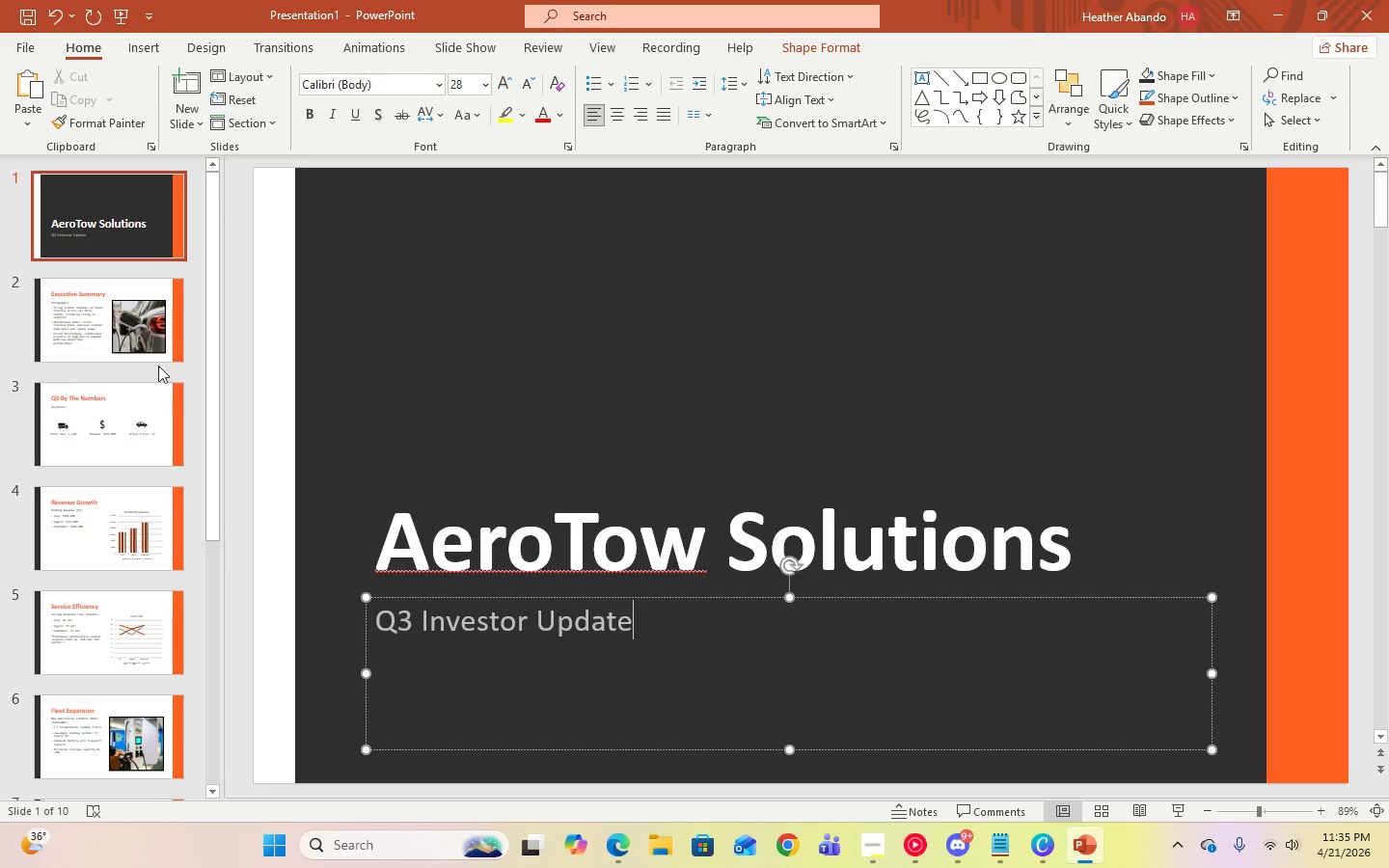 
left_click([146, 349])
 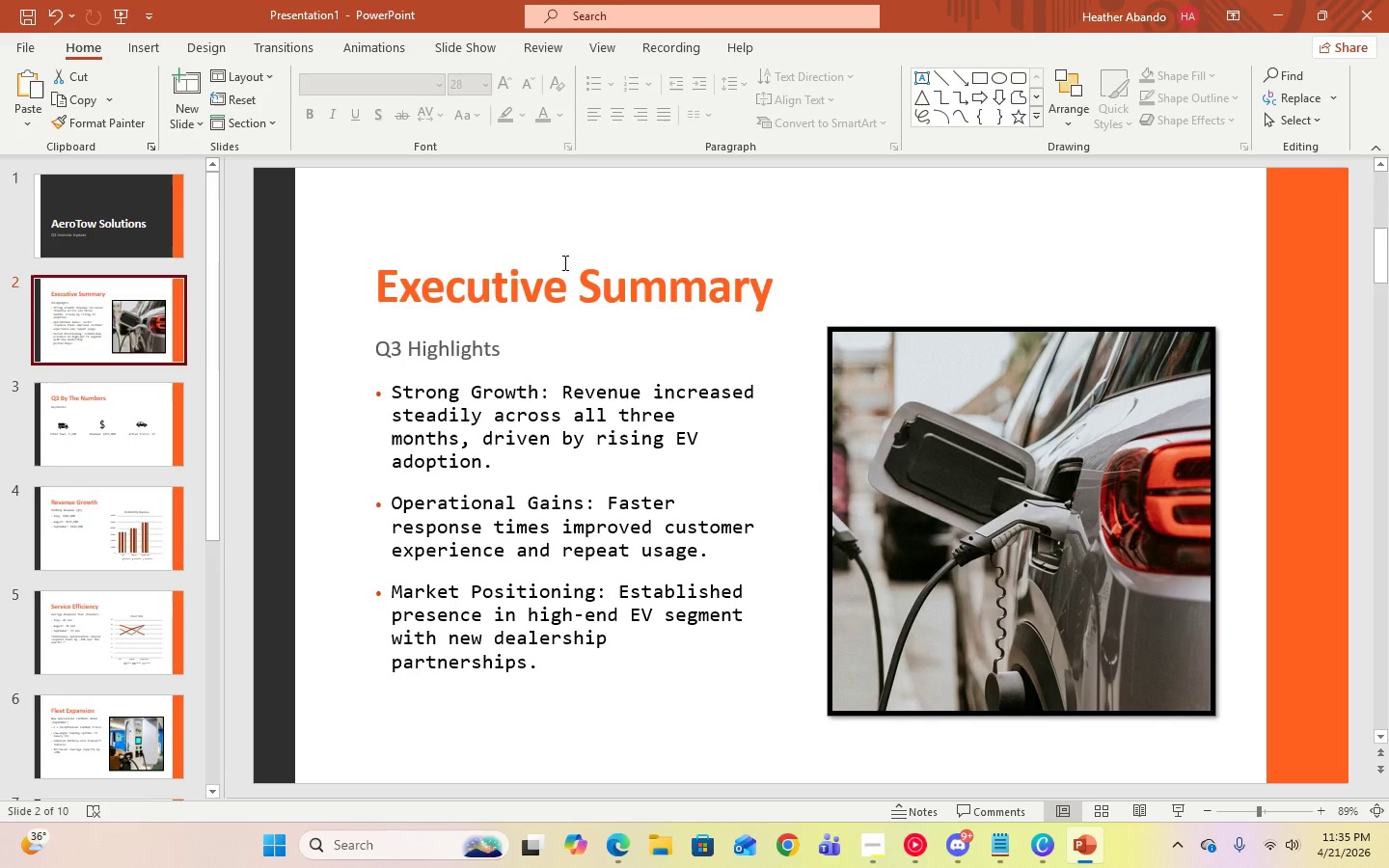 
left_click([578, 285])
 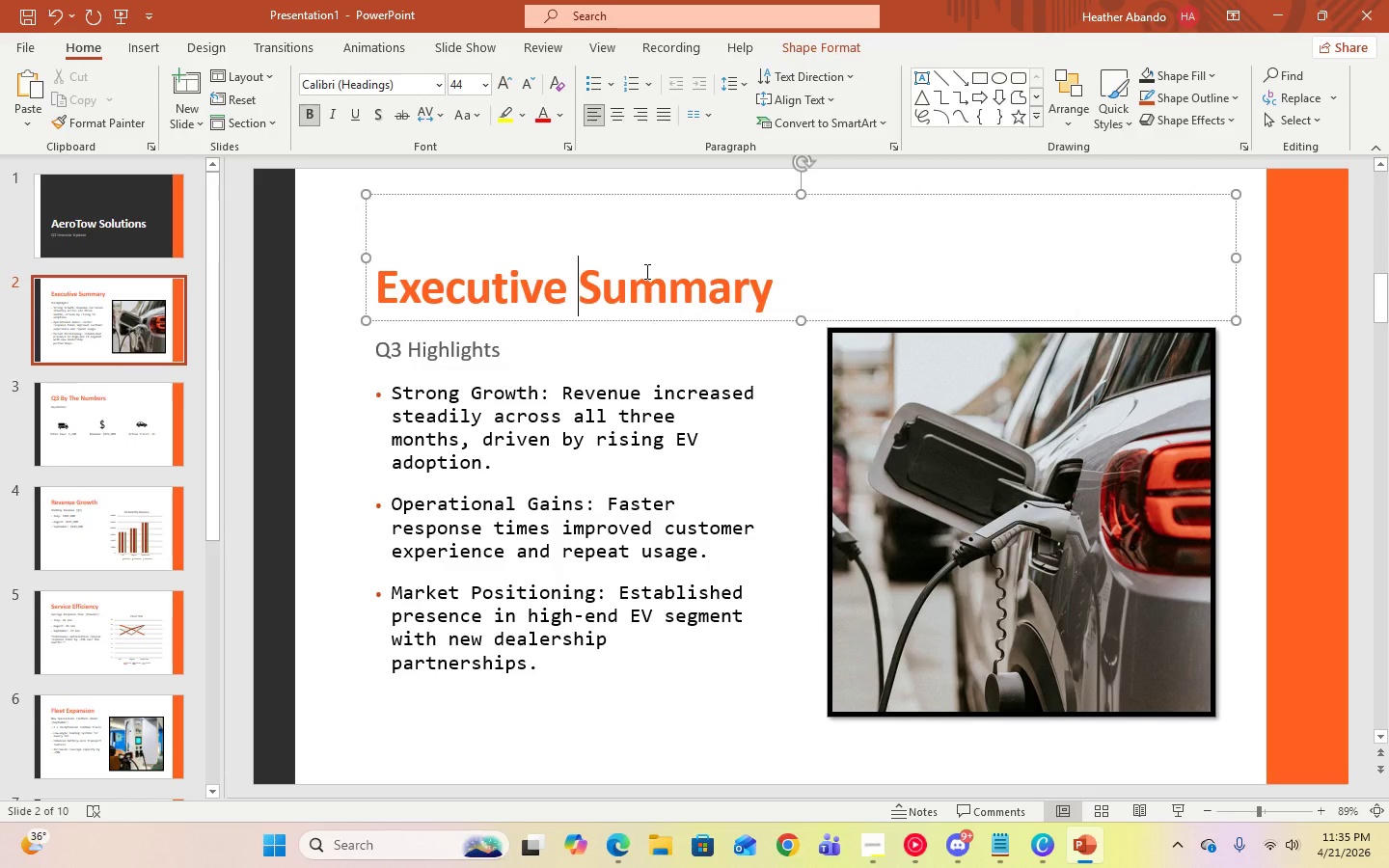 
key(Control+A)
 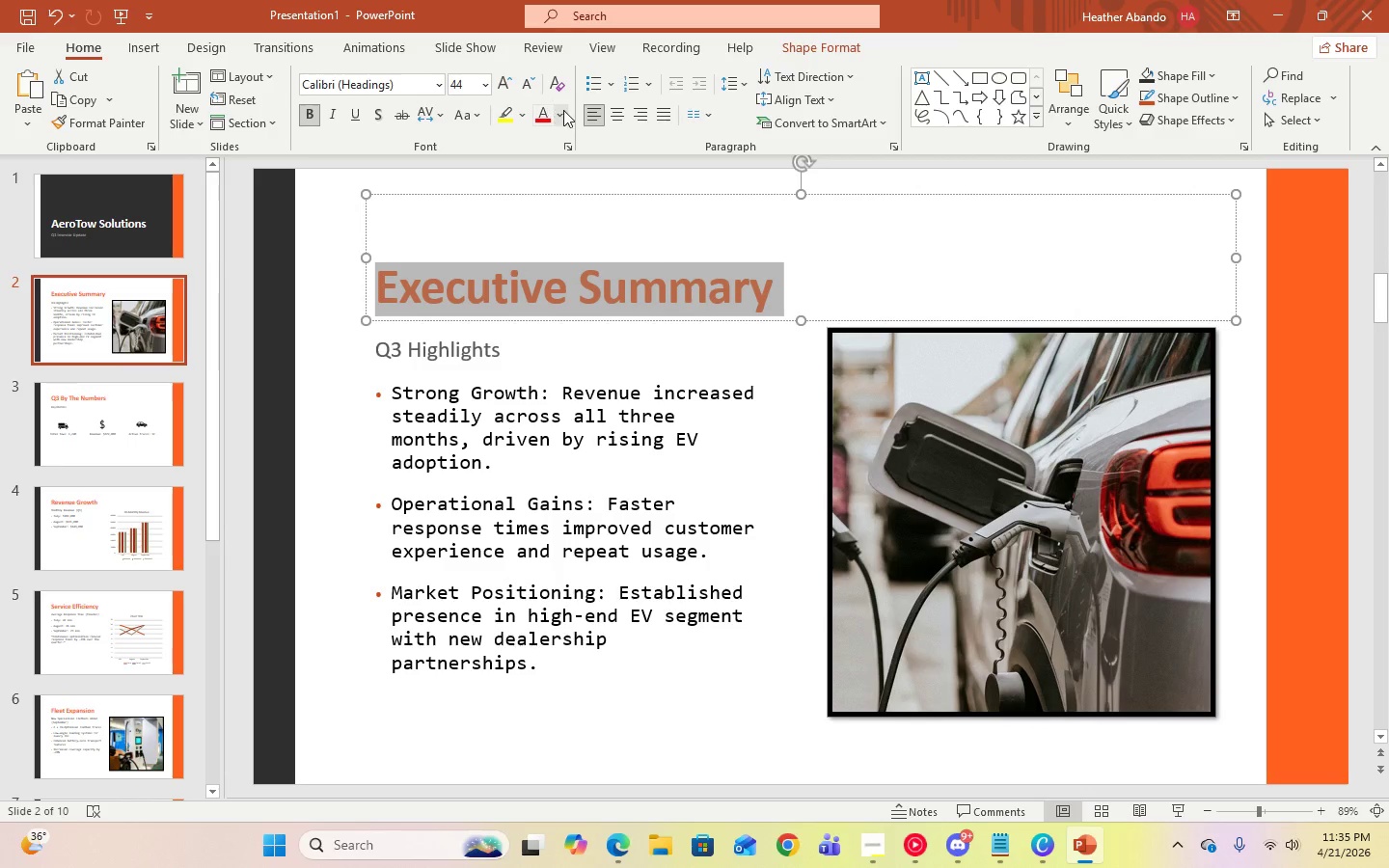 
left_click([564, 110])
 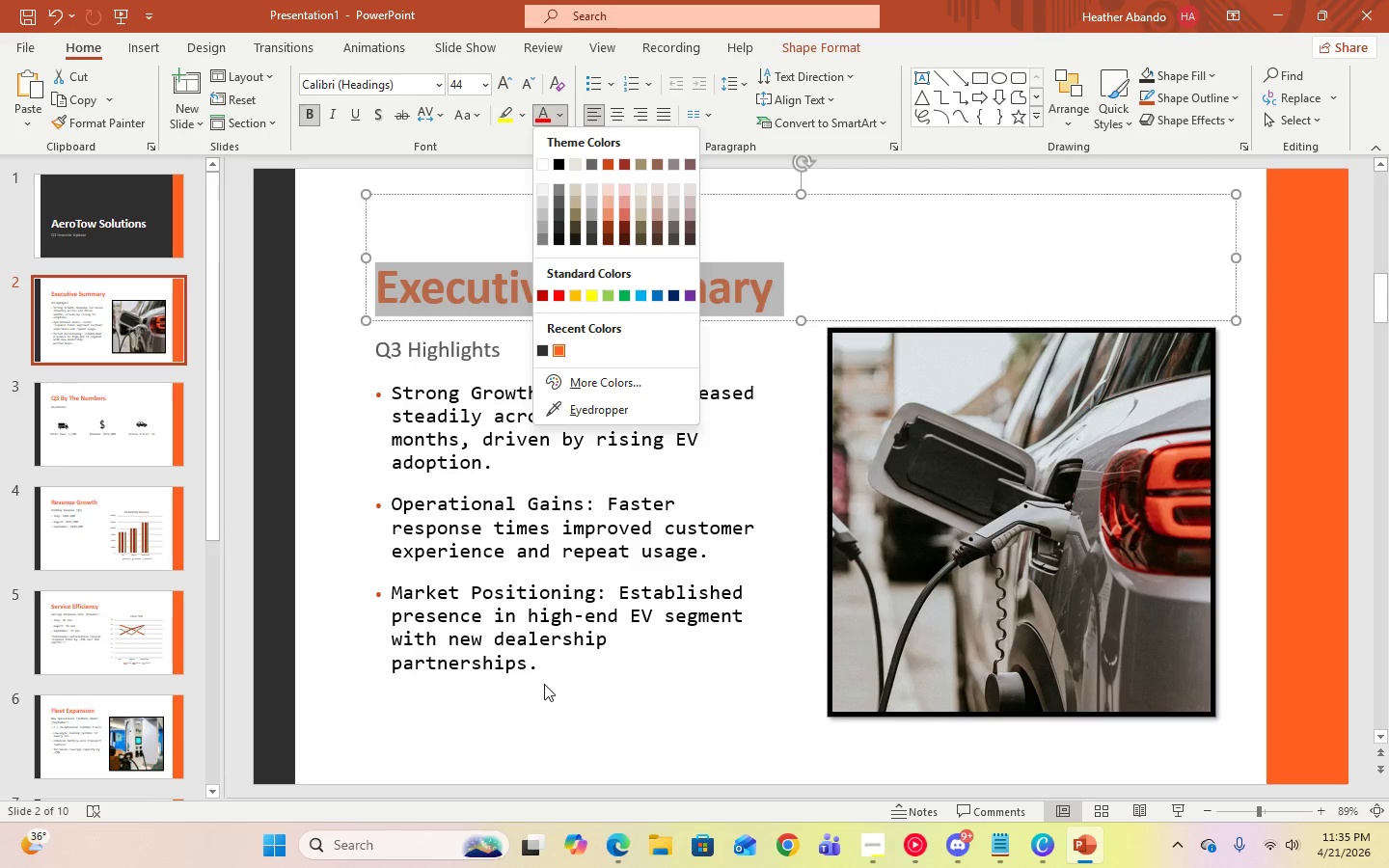 
double_click([540, 666])
 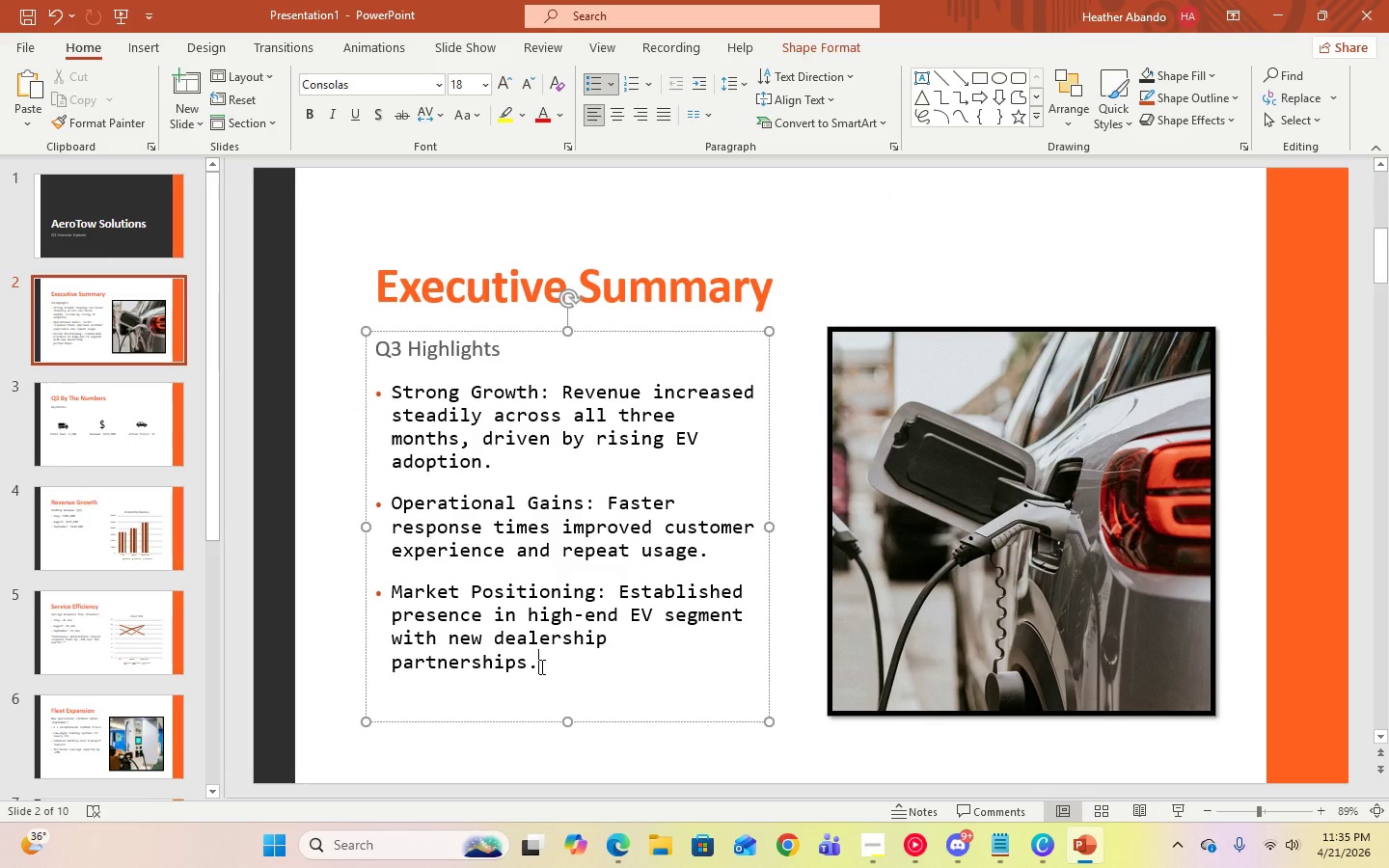 
key(Control+A)
 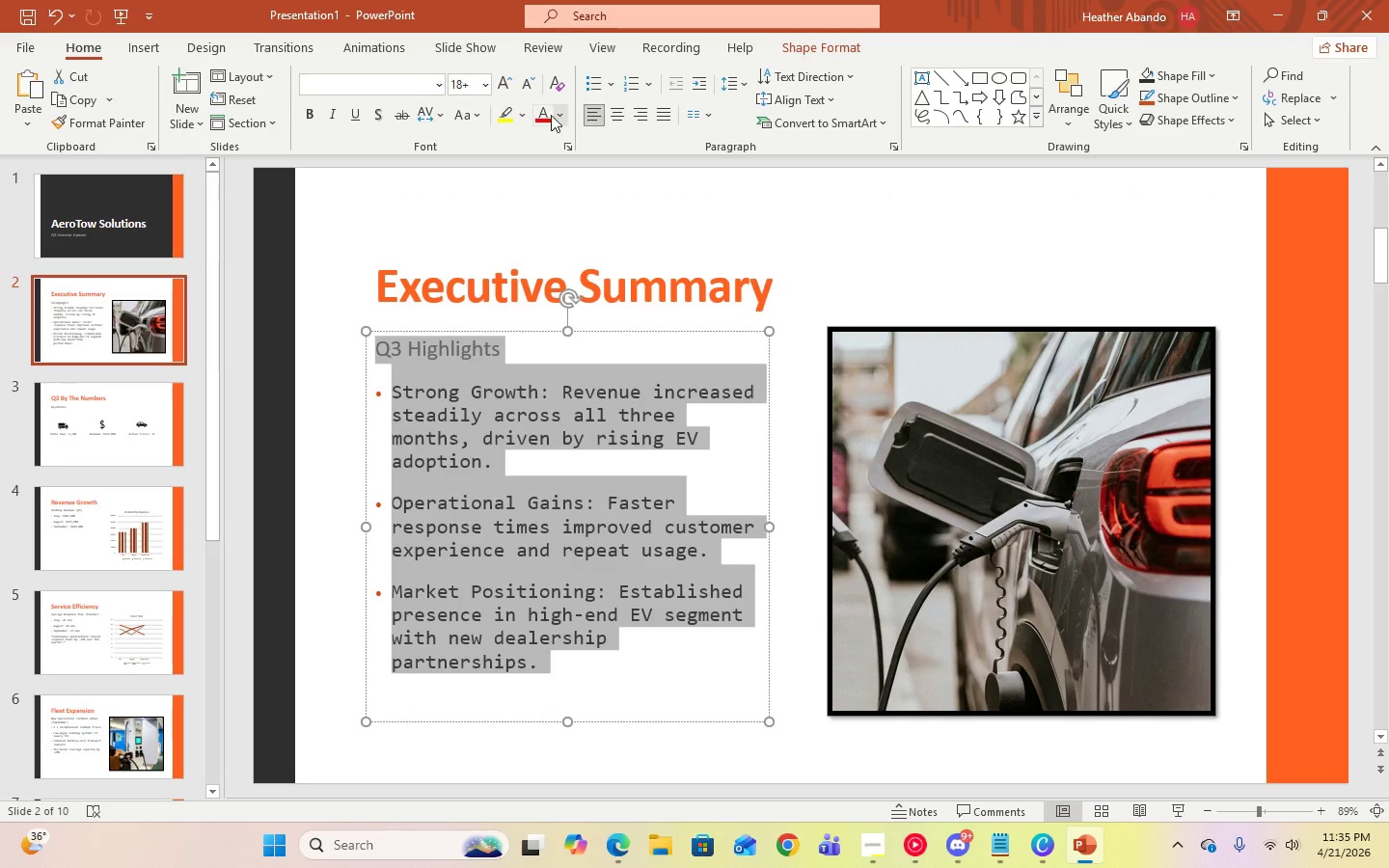 
left_click([559, 119])
 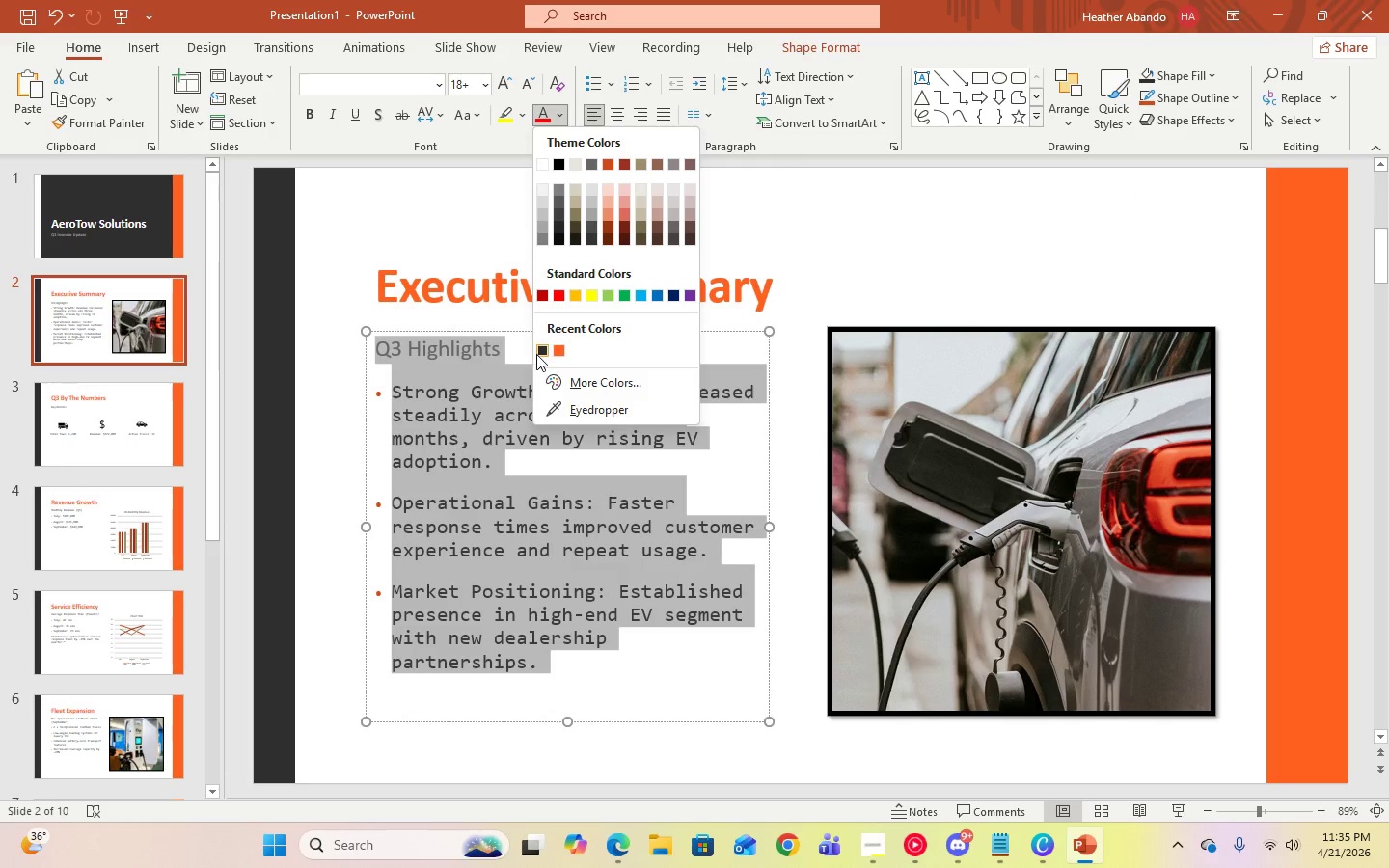 
left_click([538, 351])
 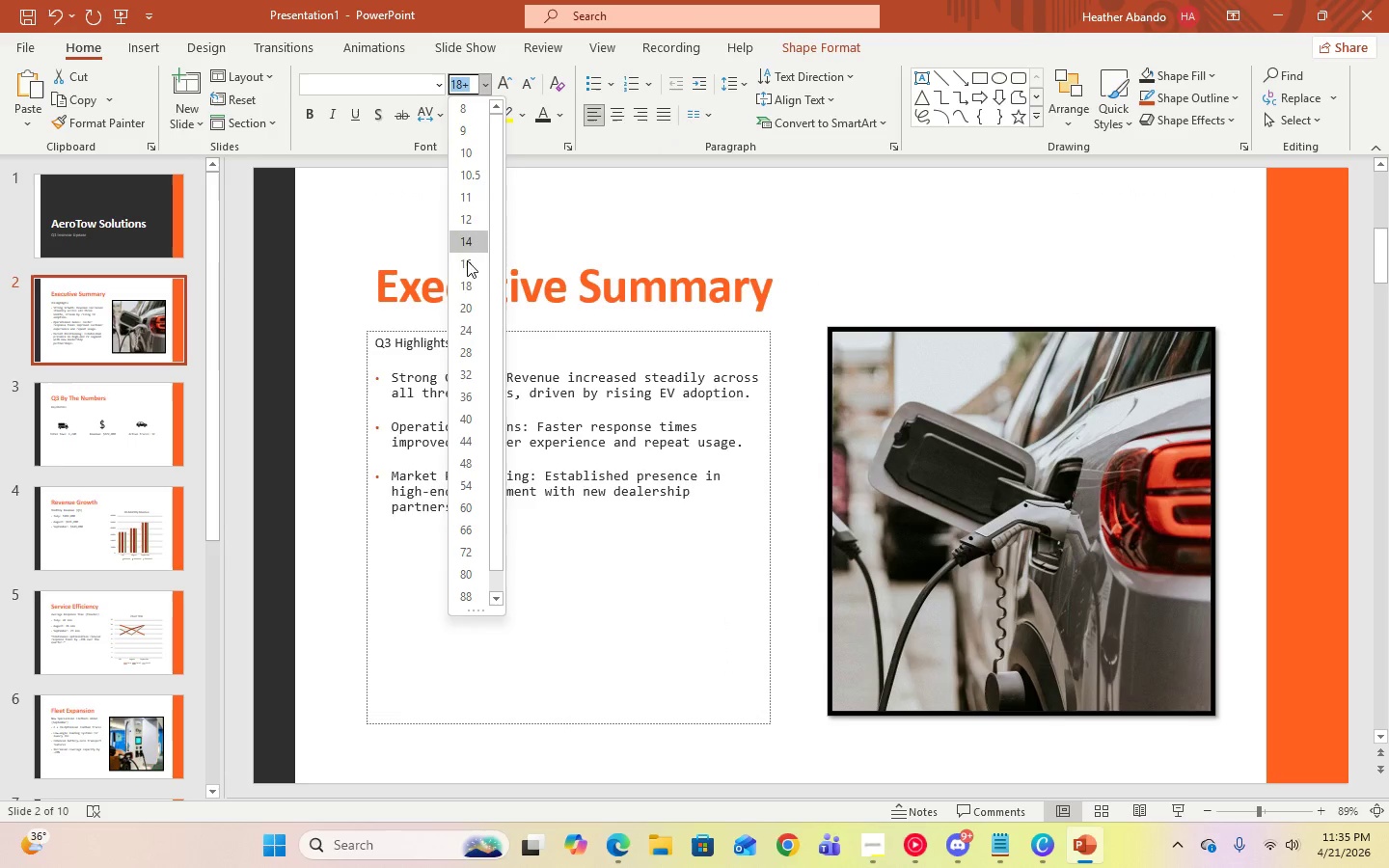 
left_click([467, 285])
 